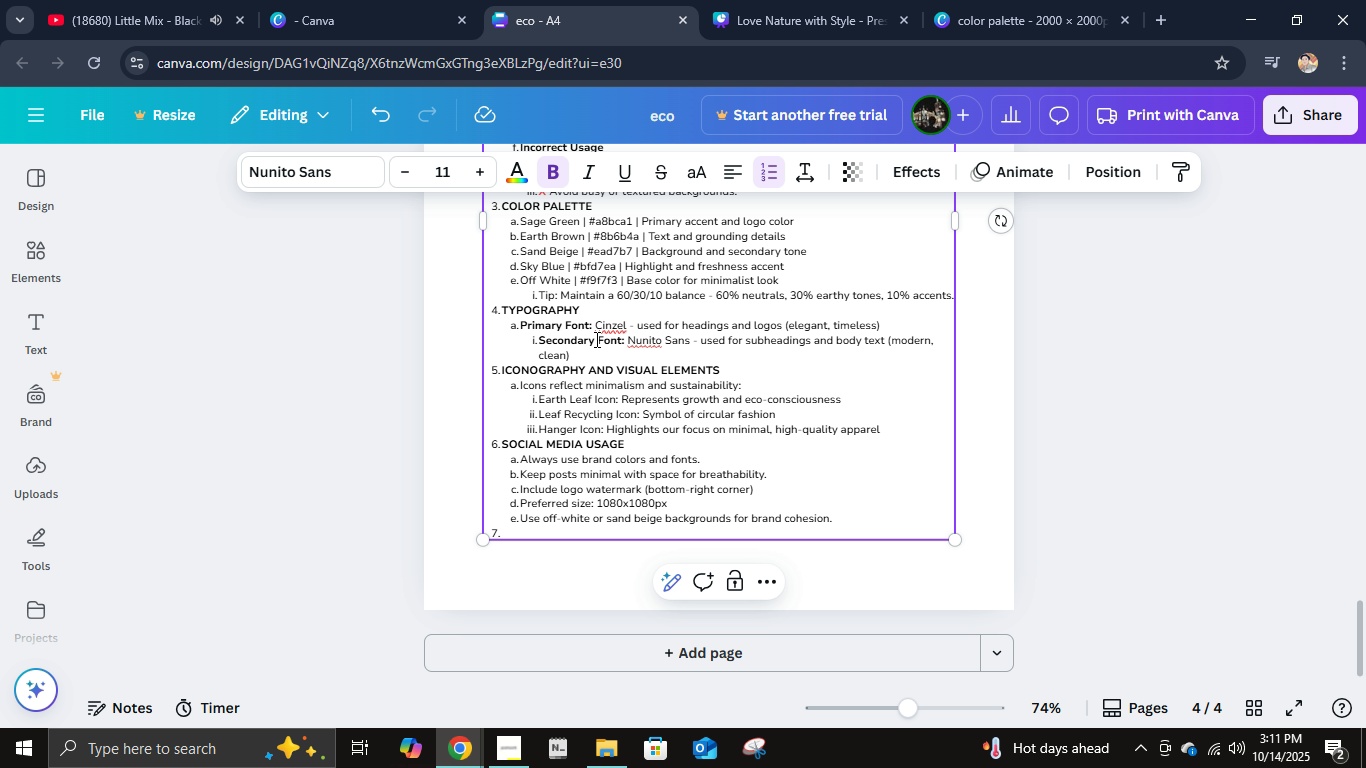 
type(BRAND APL)
key(Backspace)
type(PLICATIONS)
 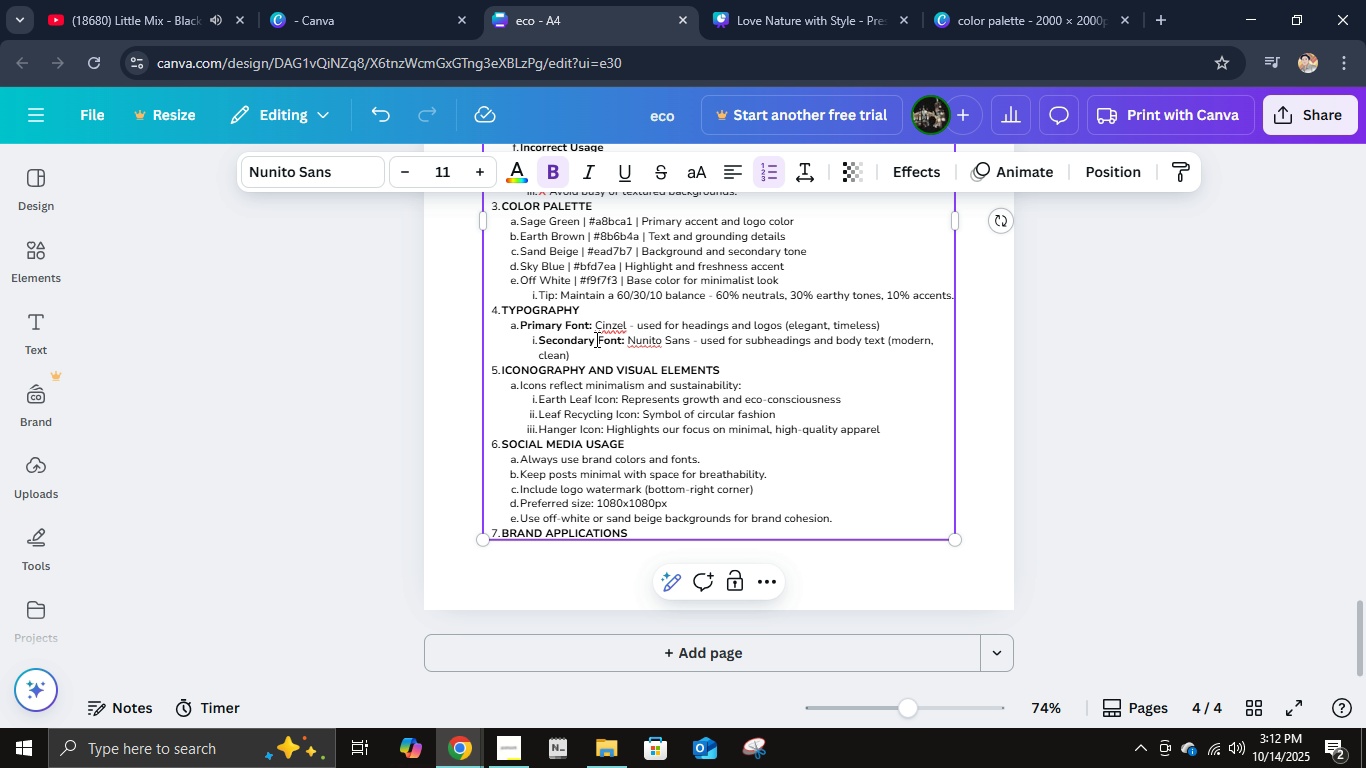 
key(Enter)
 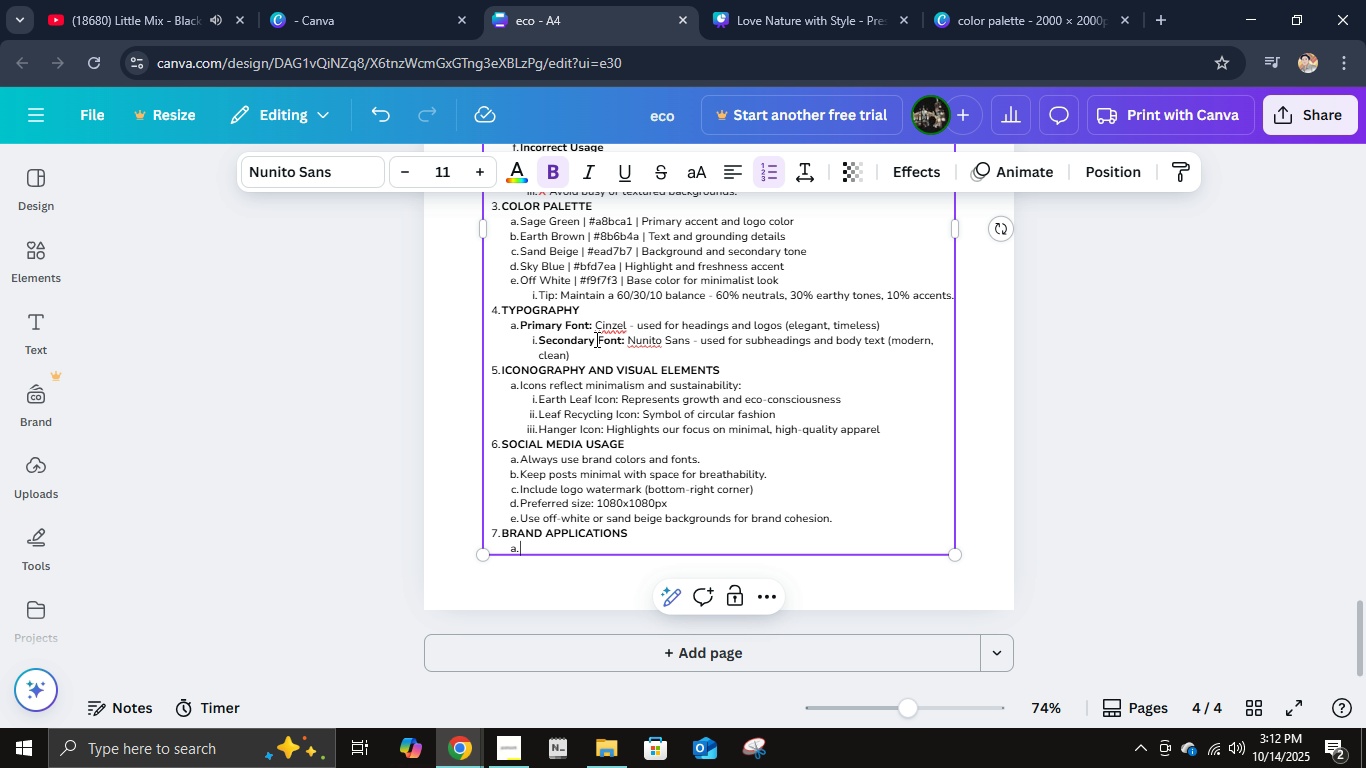 
key(Tab)
 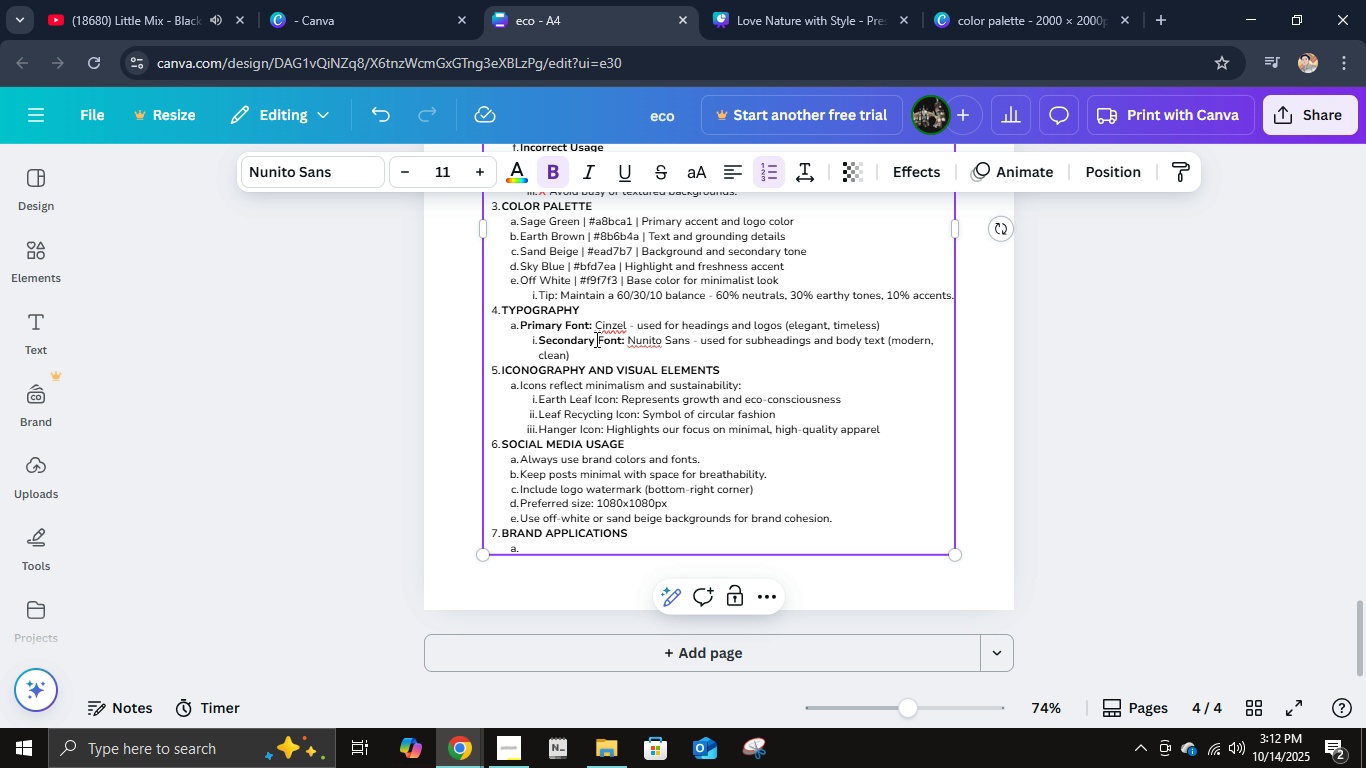 
key(Control+B)
 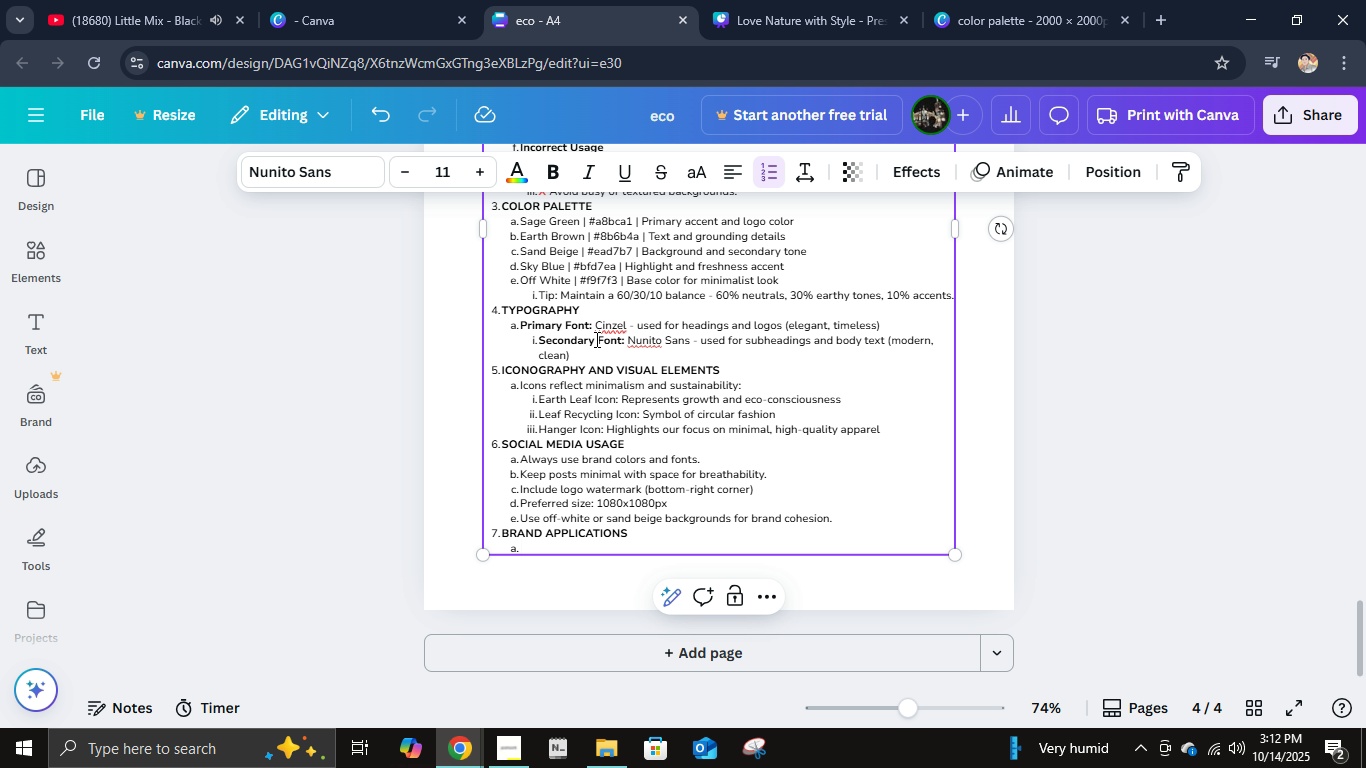 
type(A)
key(Backspace)
type(apparel )
key(Backspace)
key(Backspace)
key(Backspace)
key(Backspace)
key(Backspace)
key(Backspace)
key(Backspace)
key(Backspace)
type(A)
key(Backspace)
 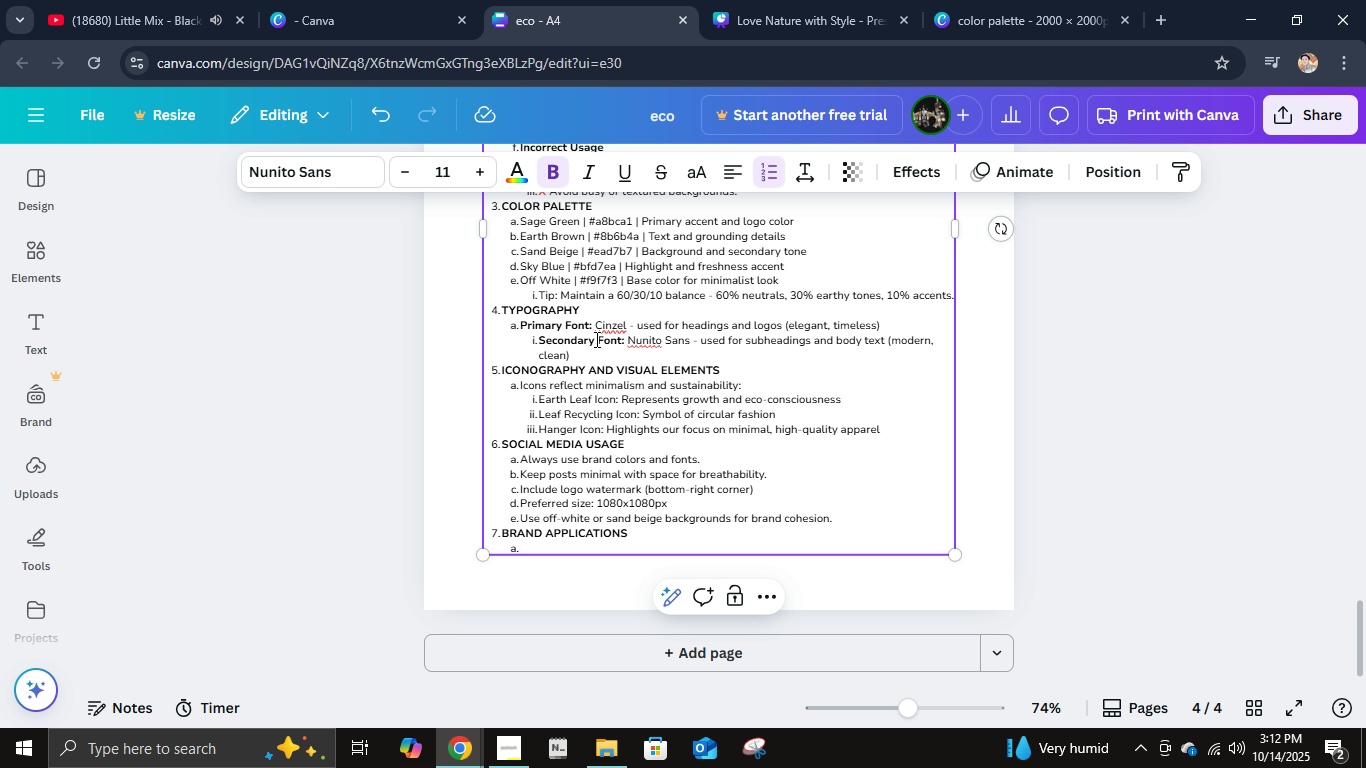 
key(Control+ControlLeft)
 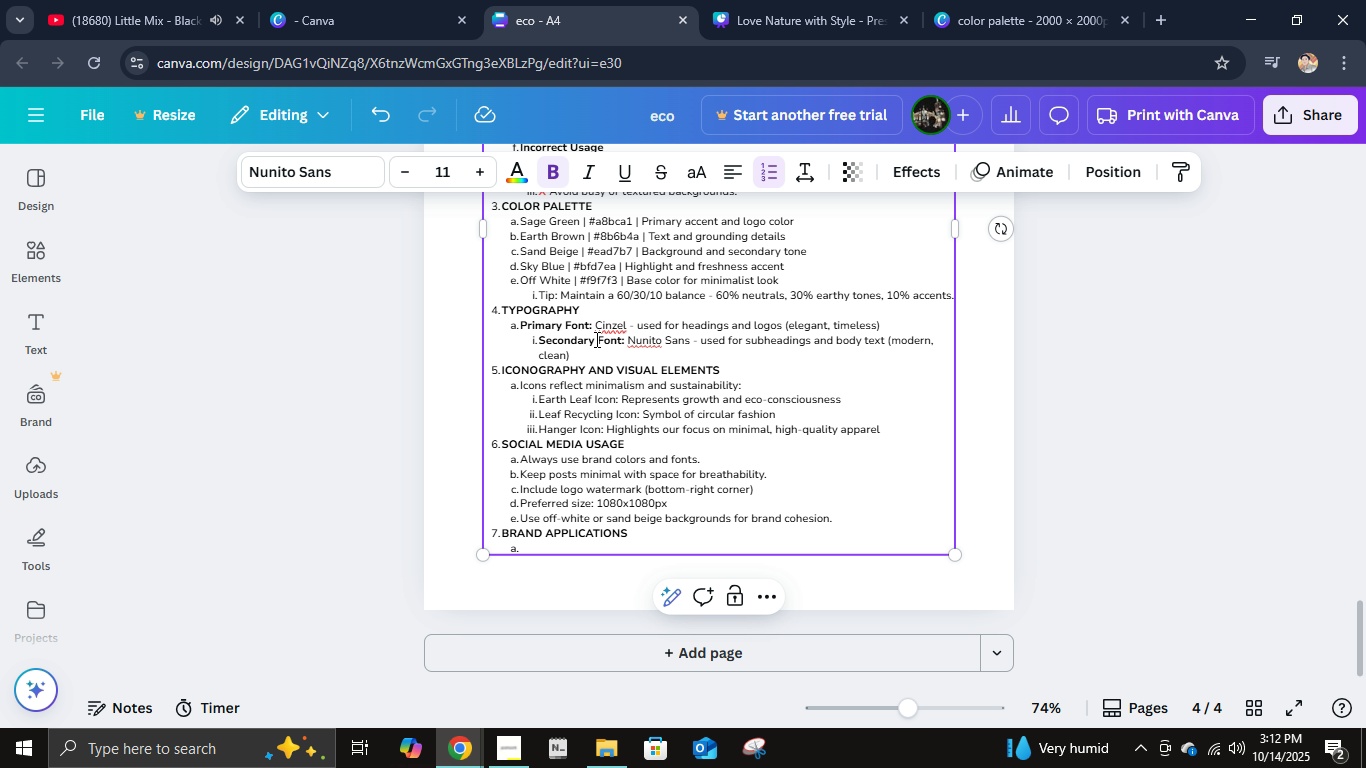 
key(Control+B)
 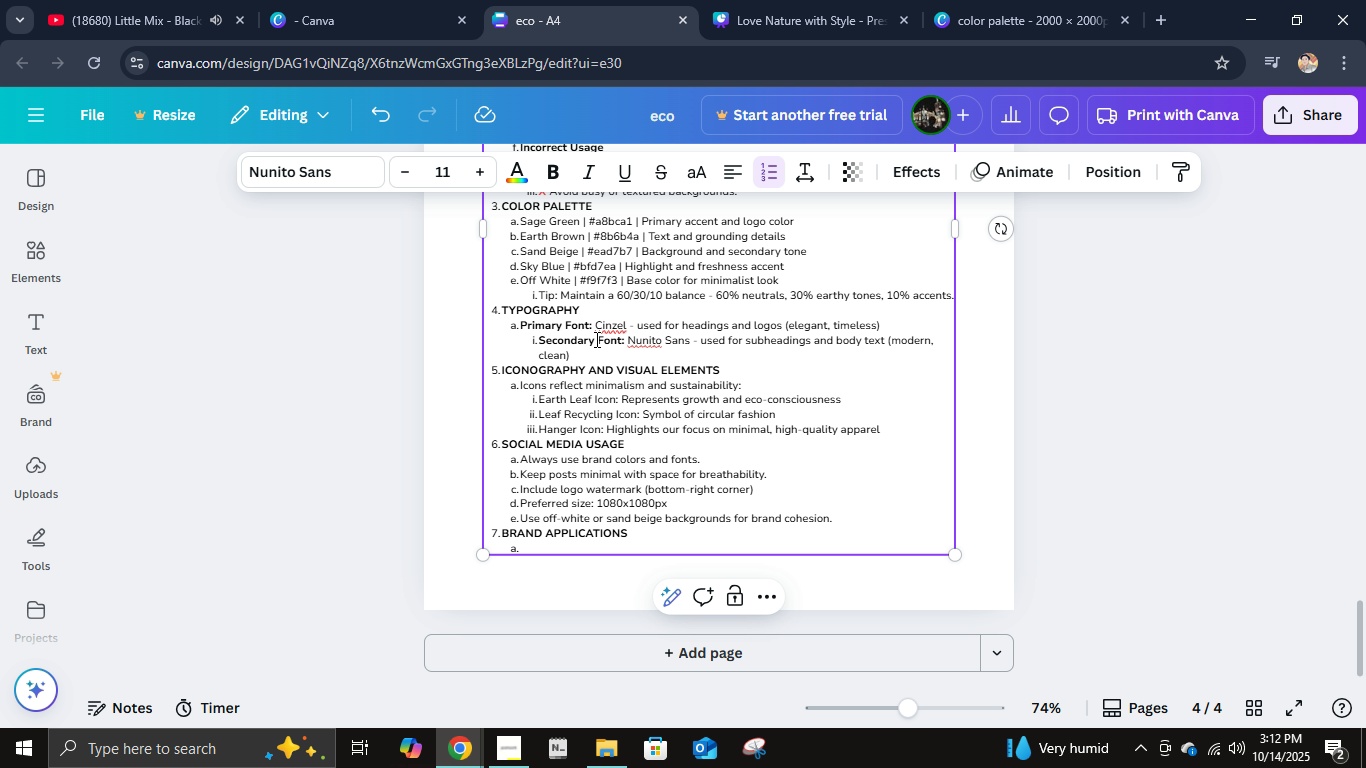 
type(p)
key(Backspace)
type(appa)
key(Backspace)
key(Backspace)
key(Backspace)
key(Backspace)
 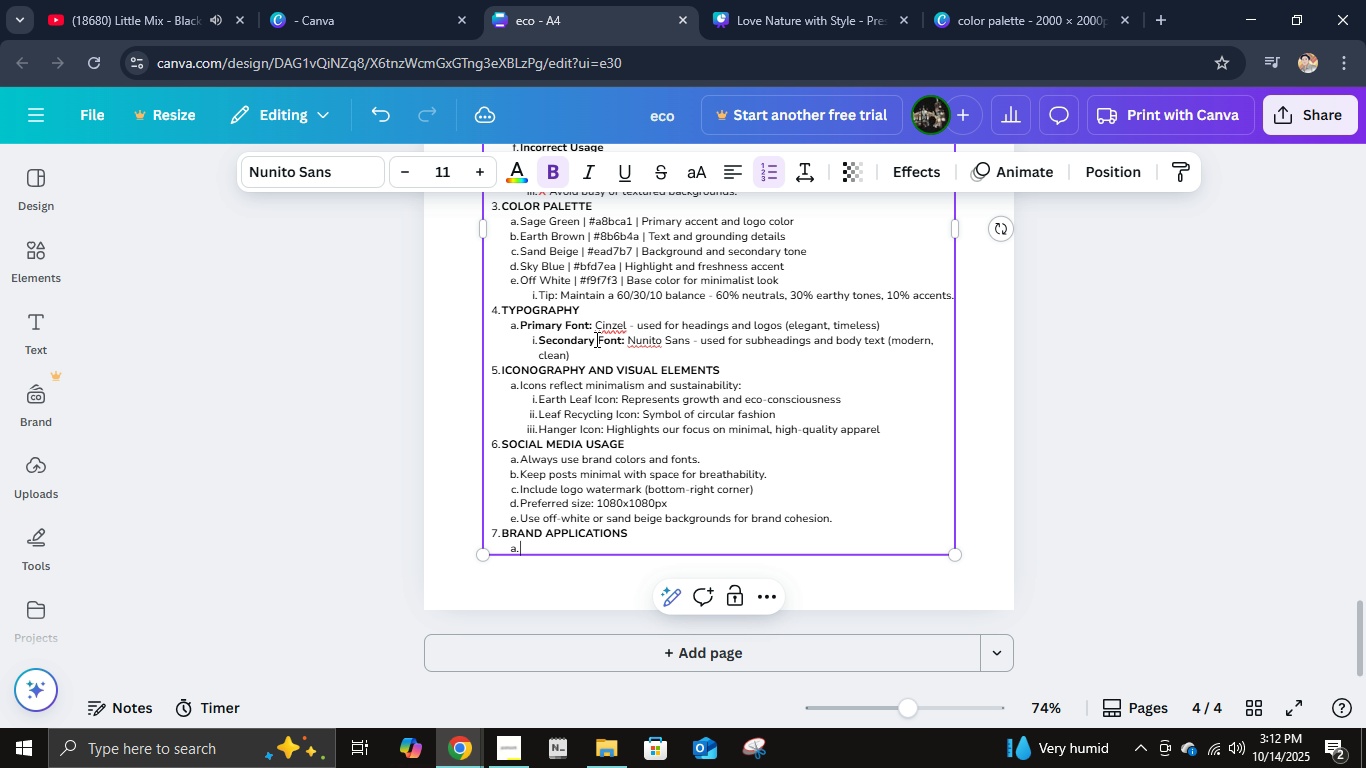 
key(Control+ControlLeft)
 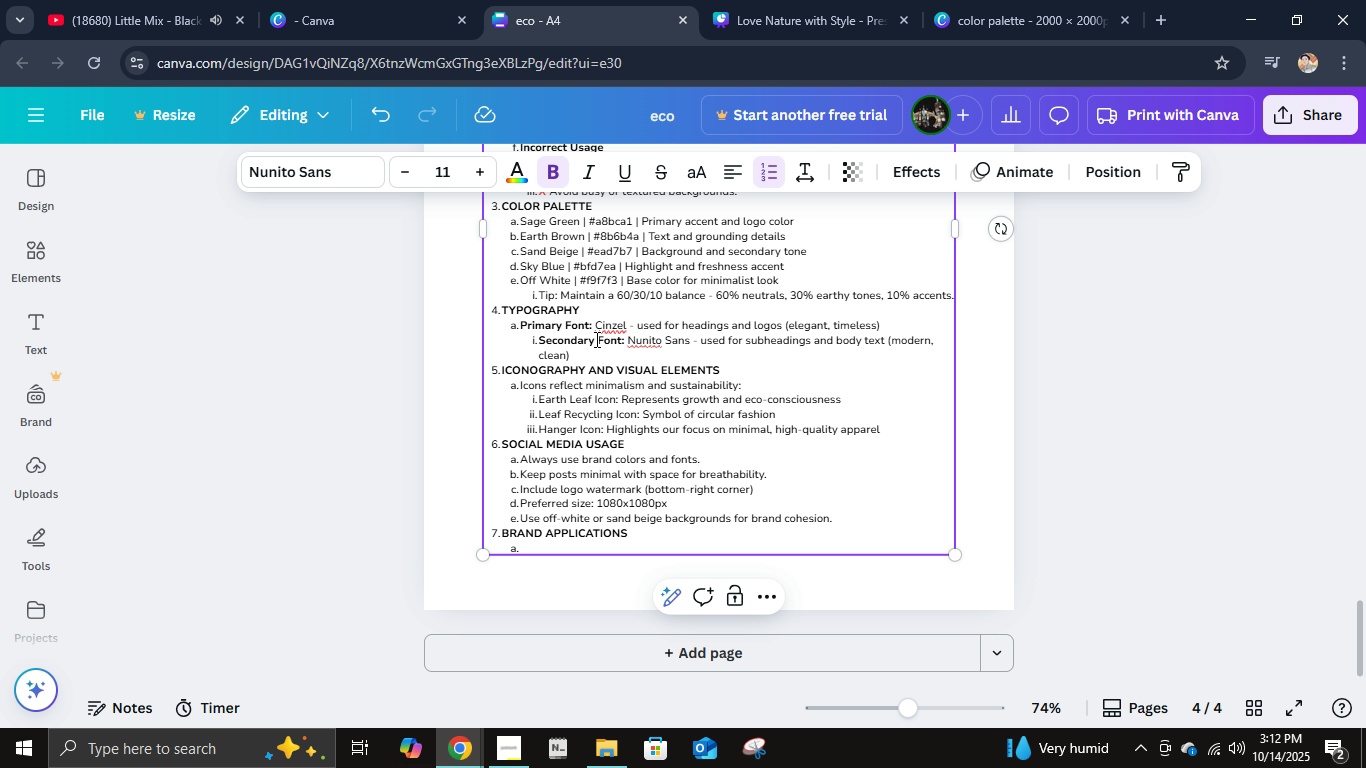 
key(Control+B)
 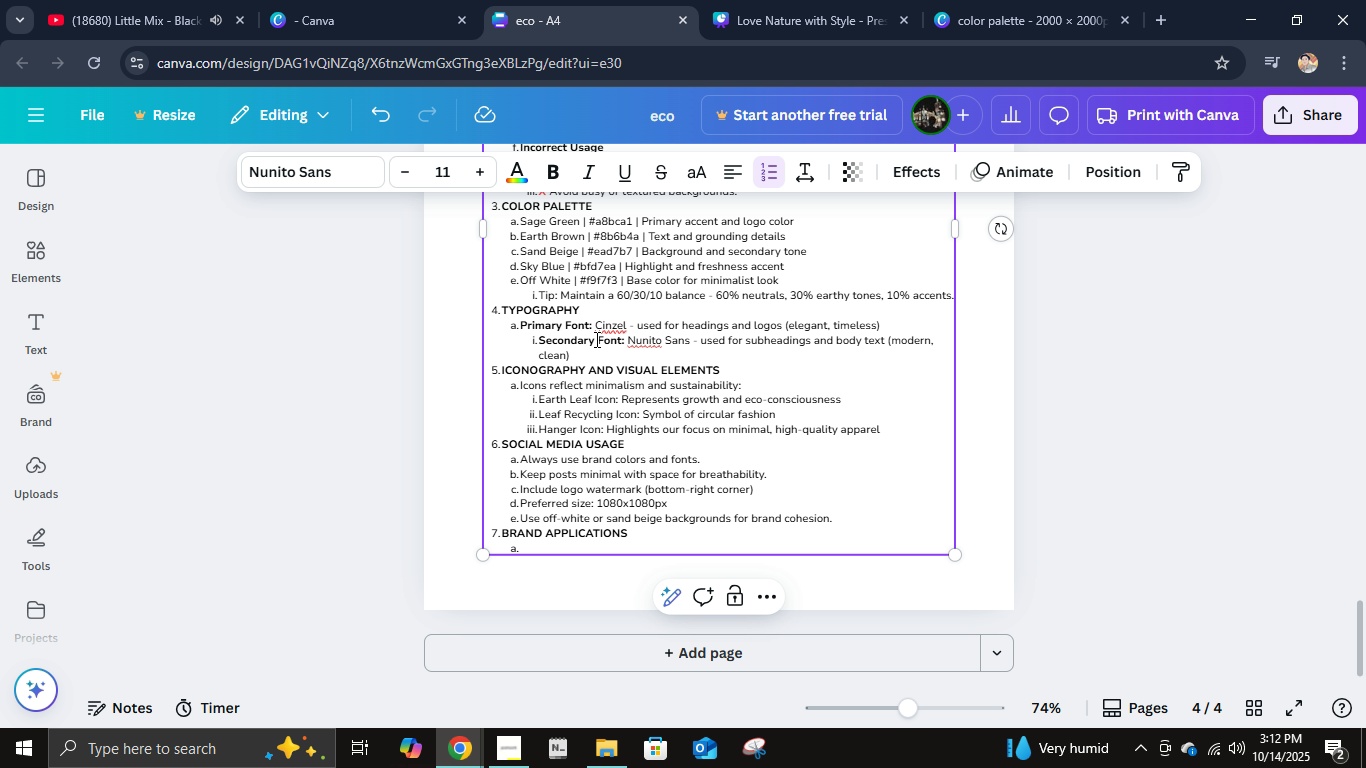 
type(APPAREL TA)
key(Backspace)
key(Backspace)
key(Backspace)
key(Backspace)
key(Backspace)
key(Backspace)
key(Backspace)
key(Backspace)
key(Backspace)
type(a)
key(Backspace)
type(pparel Tags: Logo in Sage Green on off-wht)
key(Backspace)
type(ite background)
 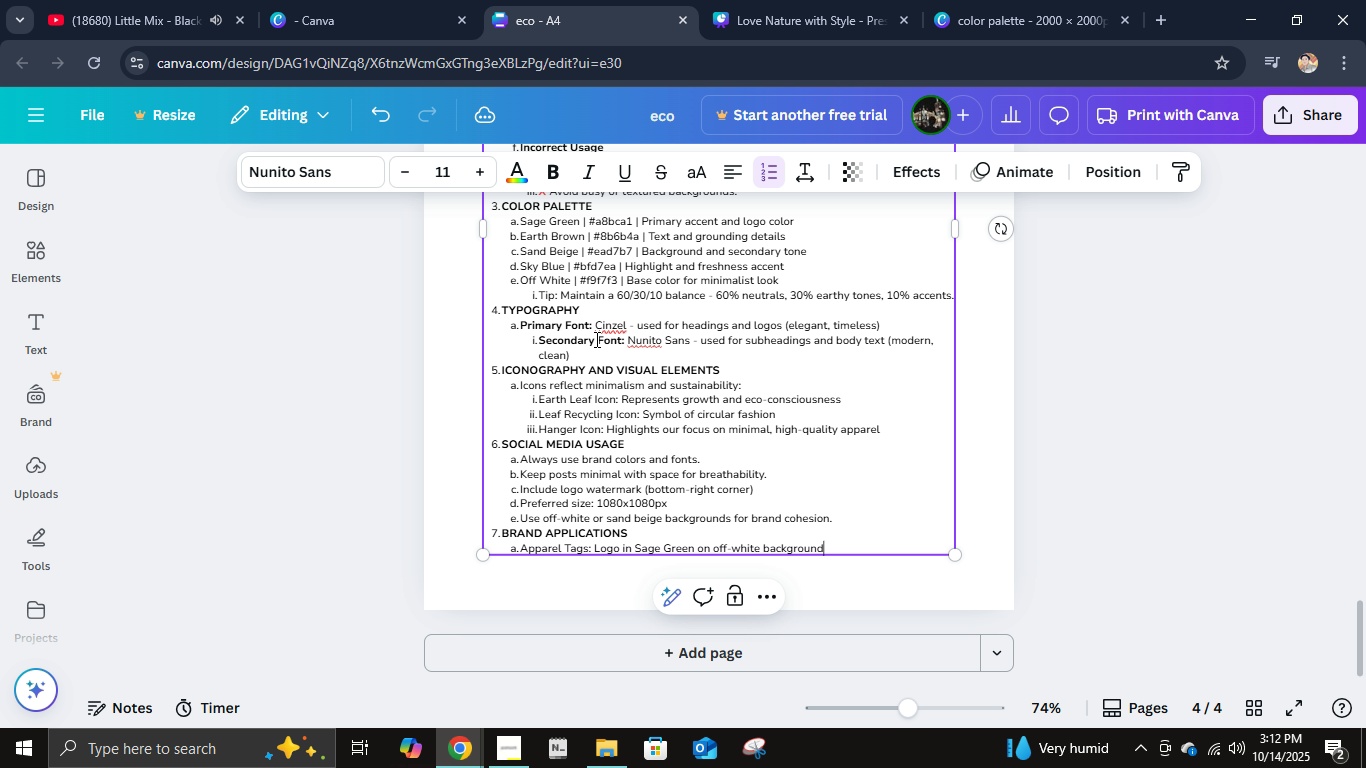 
key(Enter)
 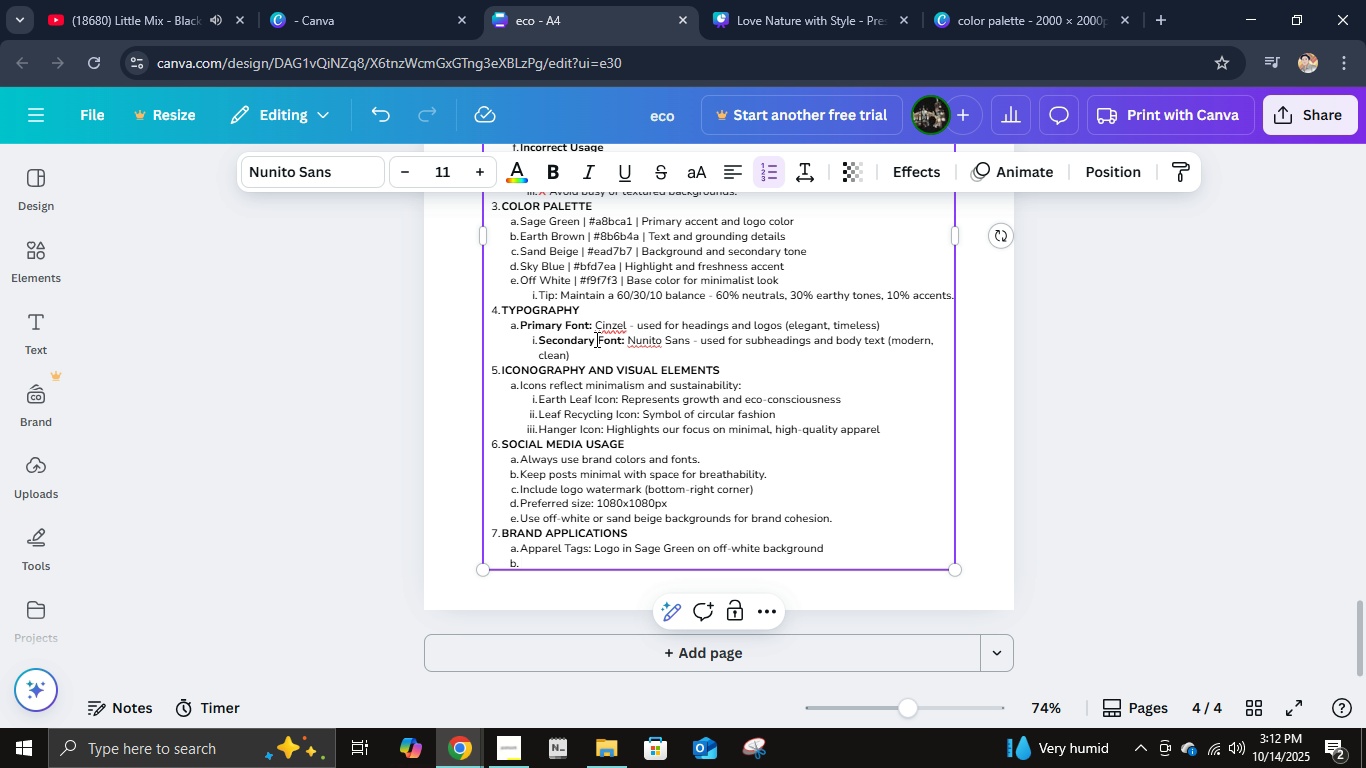 
type(Packaging)
 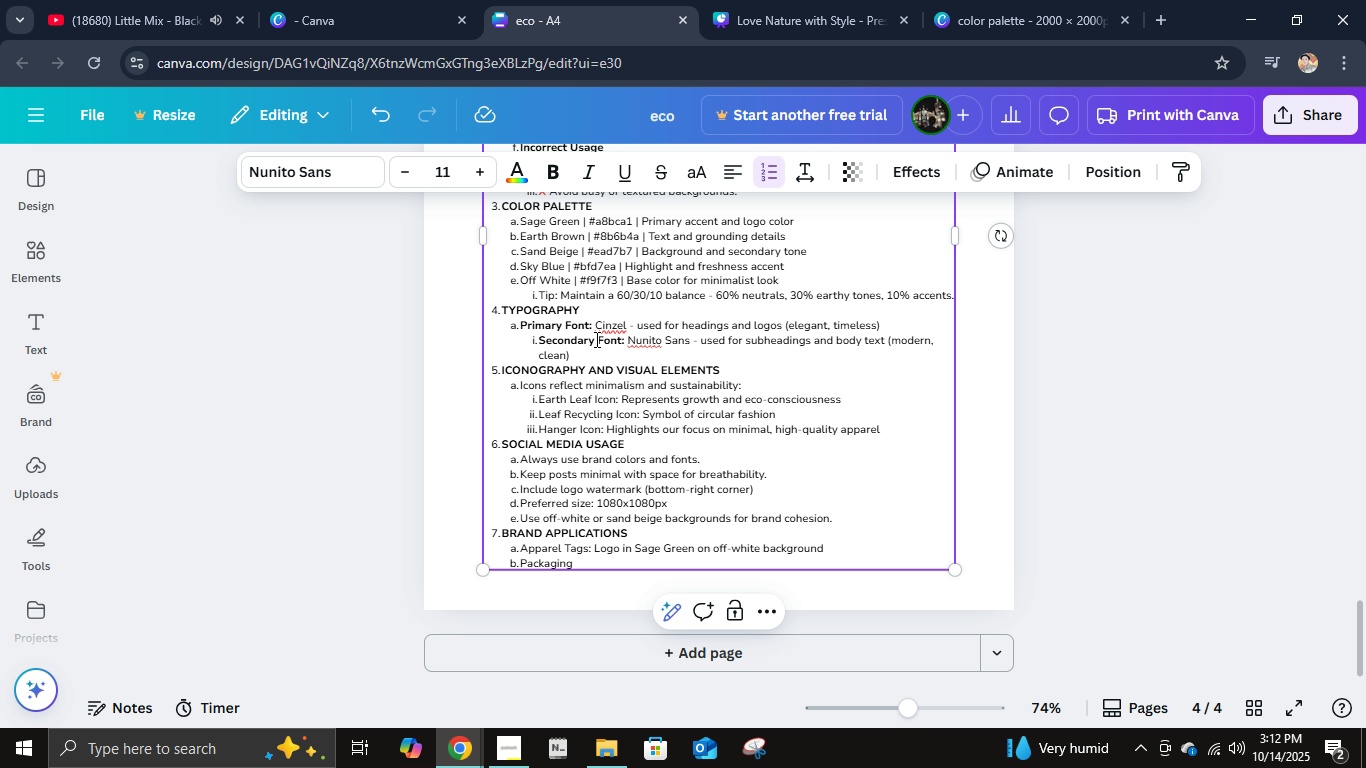 
wait(6.43)
 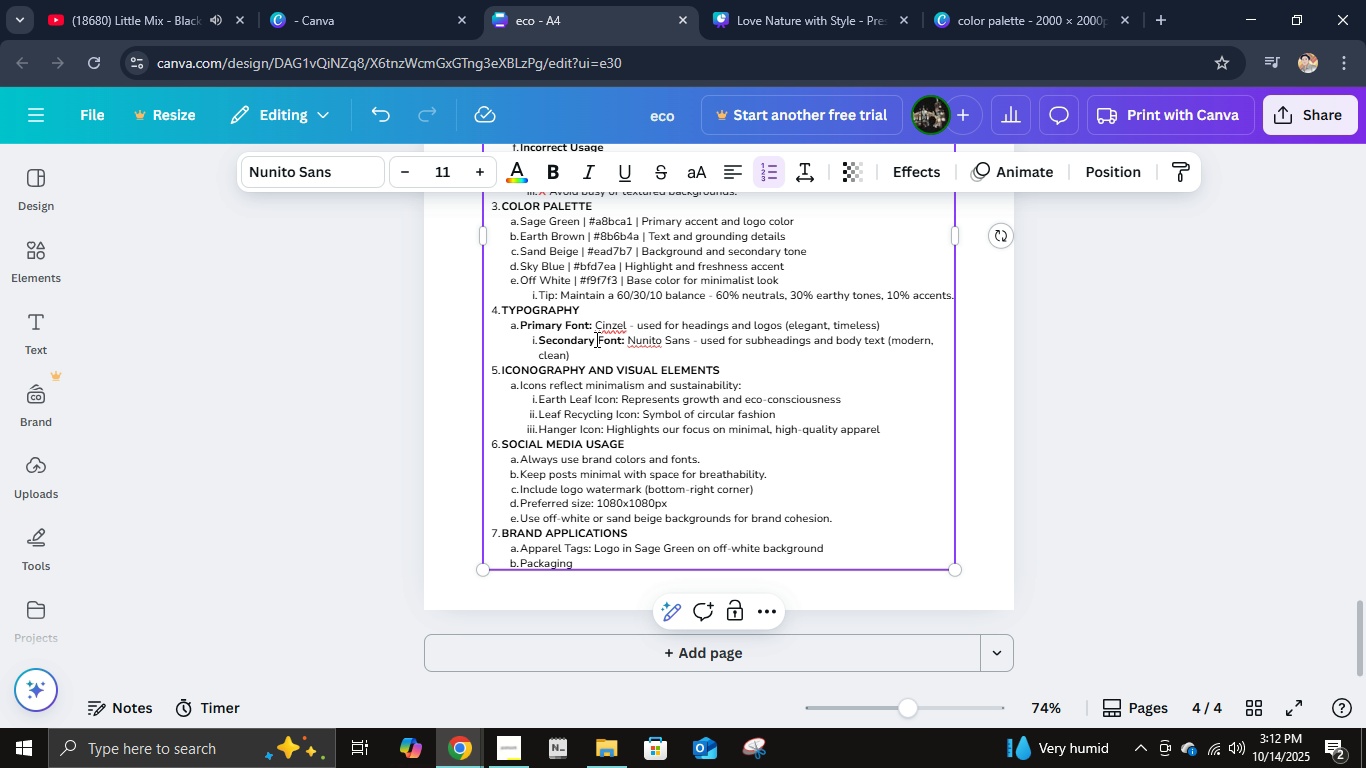 
type(: Earth b)
key(Backspace)
type(Brown print on recycled kraft material;)
key(Backspace)
type(,)
key(Backspace)
type(.)
 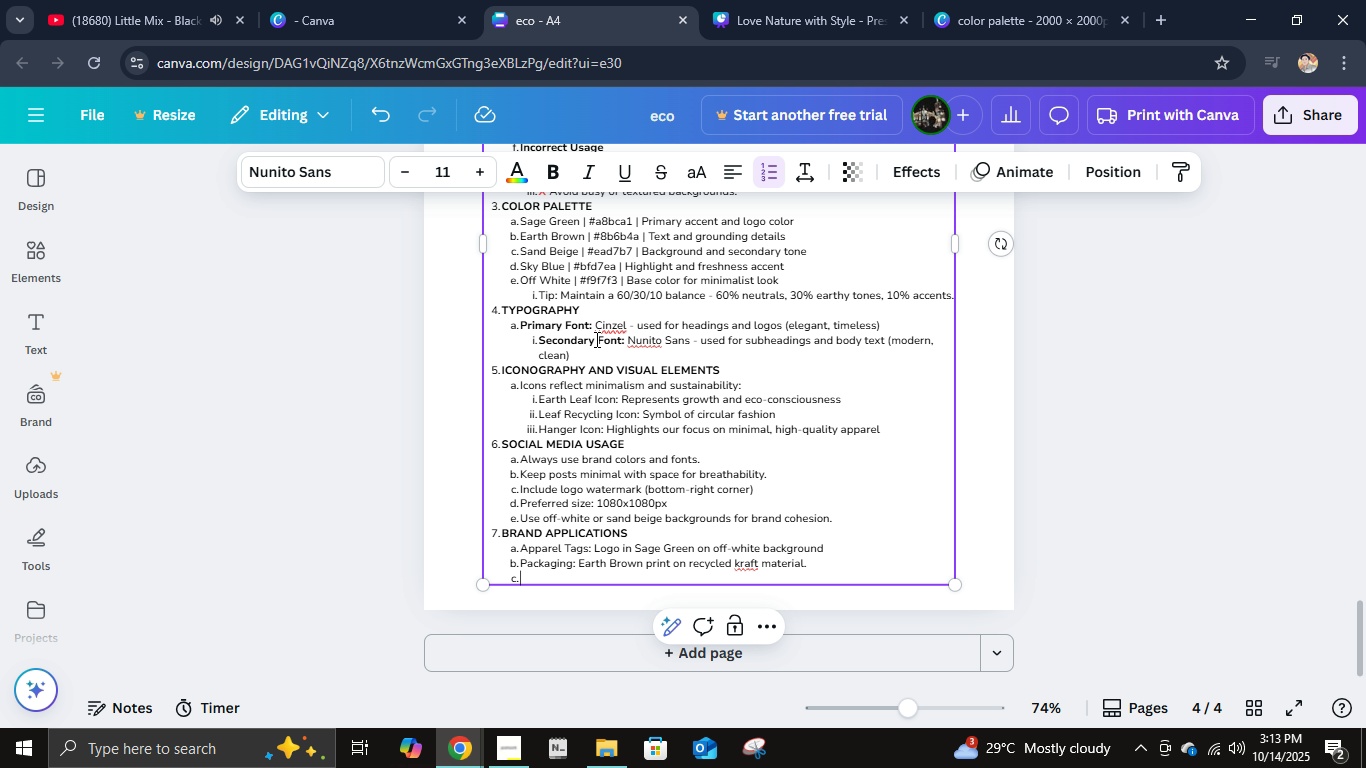 
 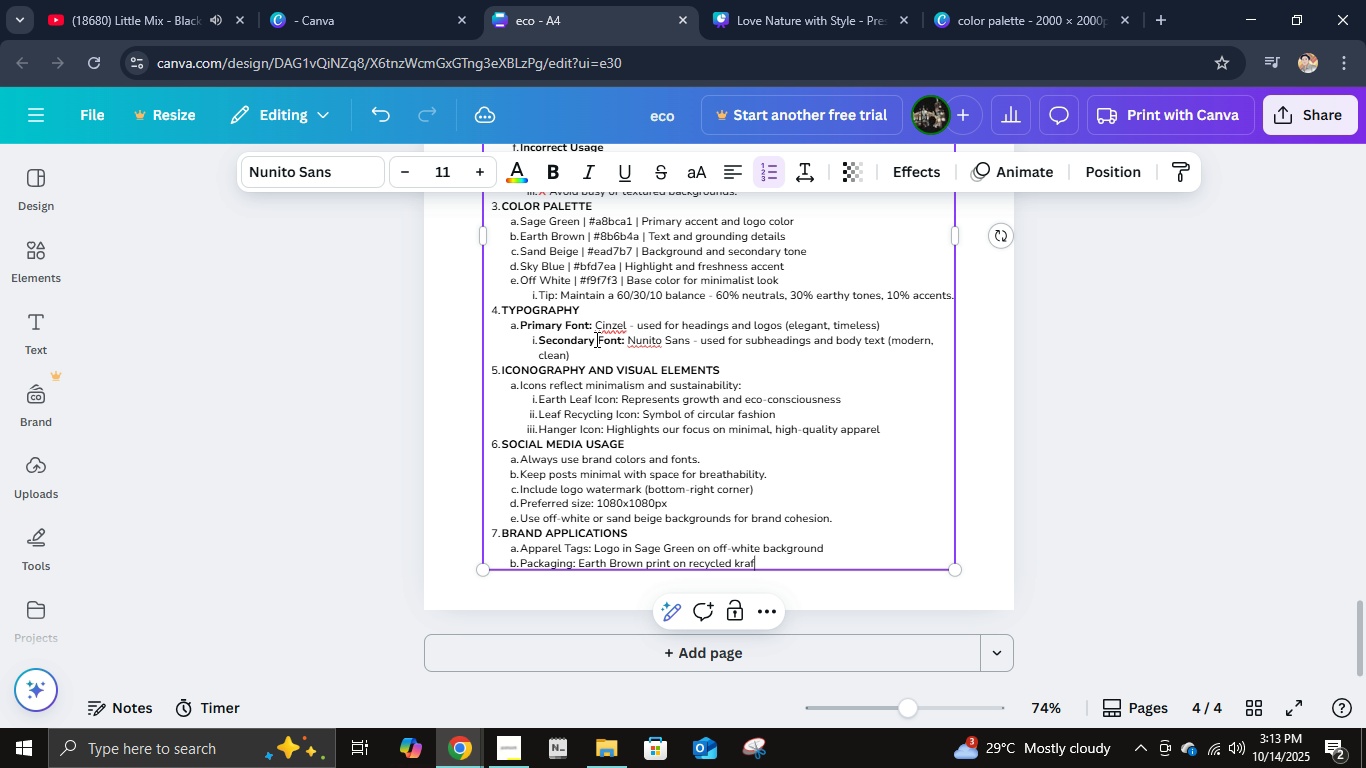 
key(Enter)
 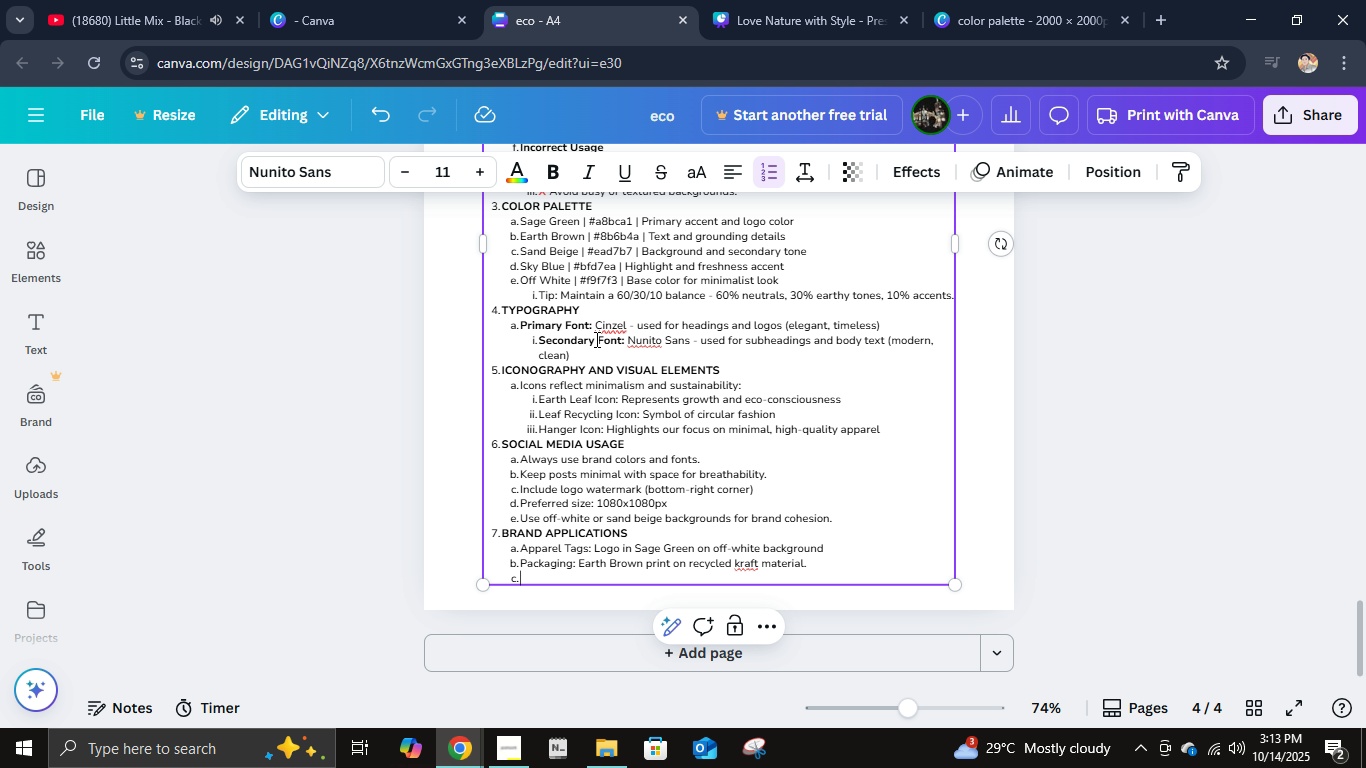 
type(Social Media: Consistent toen)
key(Backspace)
key(Backspace)
type(ne - calm, c)
key(Backspace)
type(eco, minimalist.)
 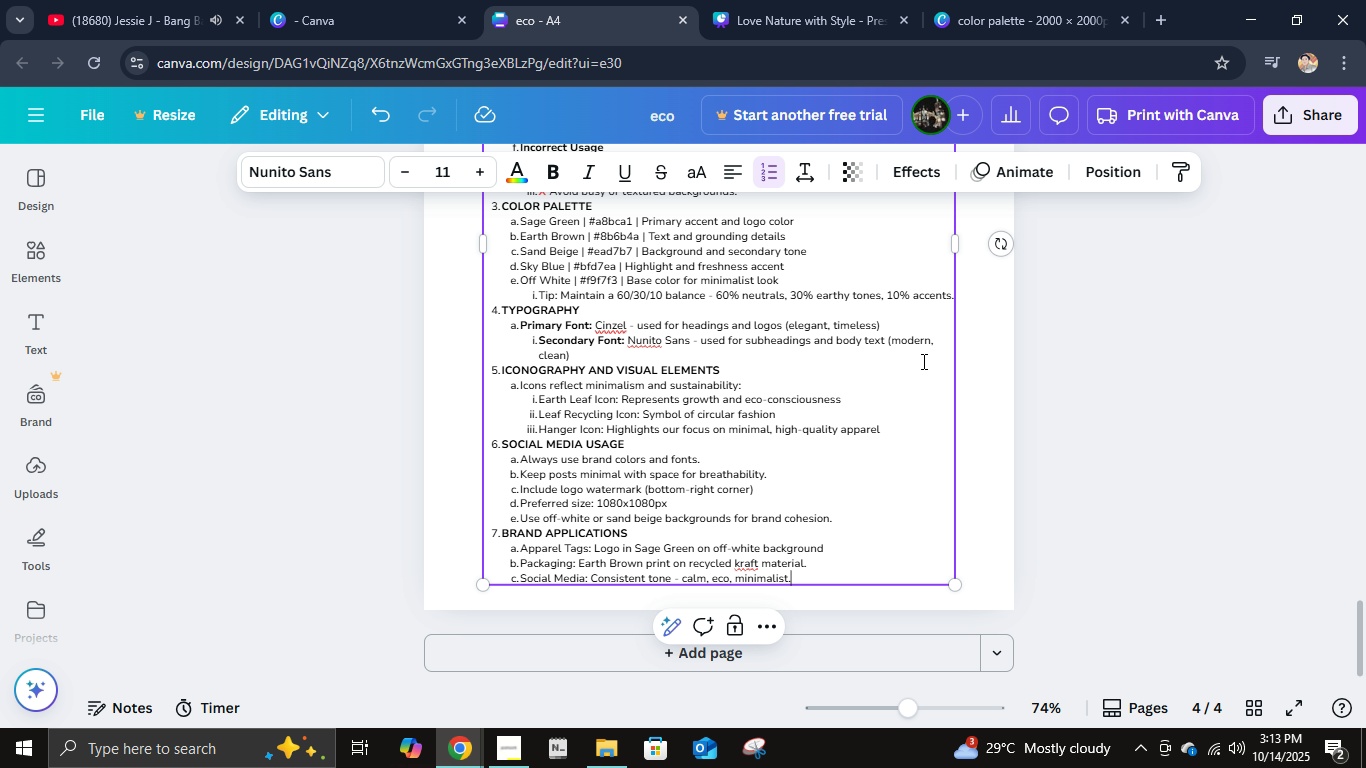 
scroll: coordinate [1070, 406], scroll_direction: up, amount: 10.0
 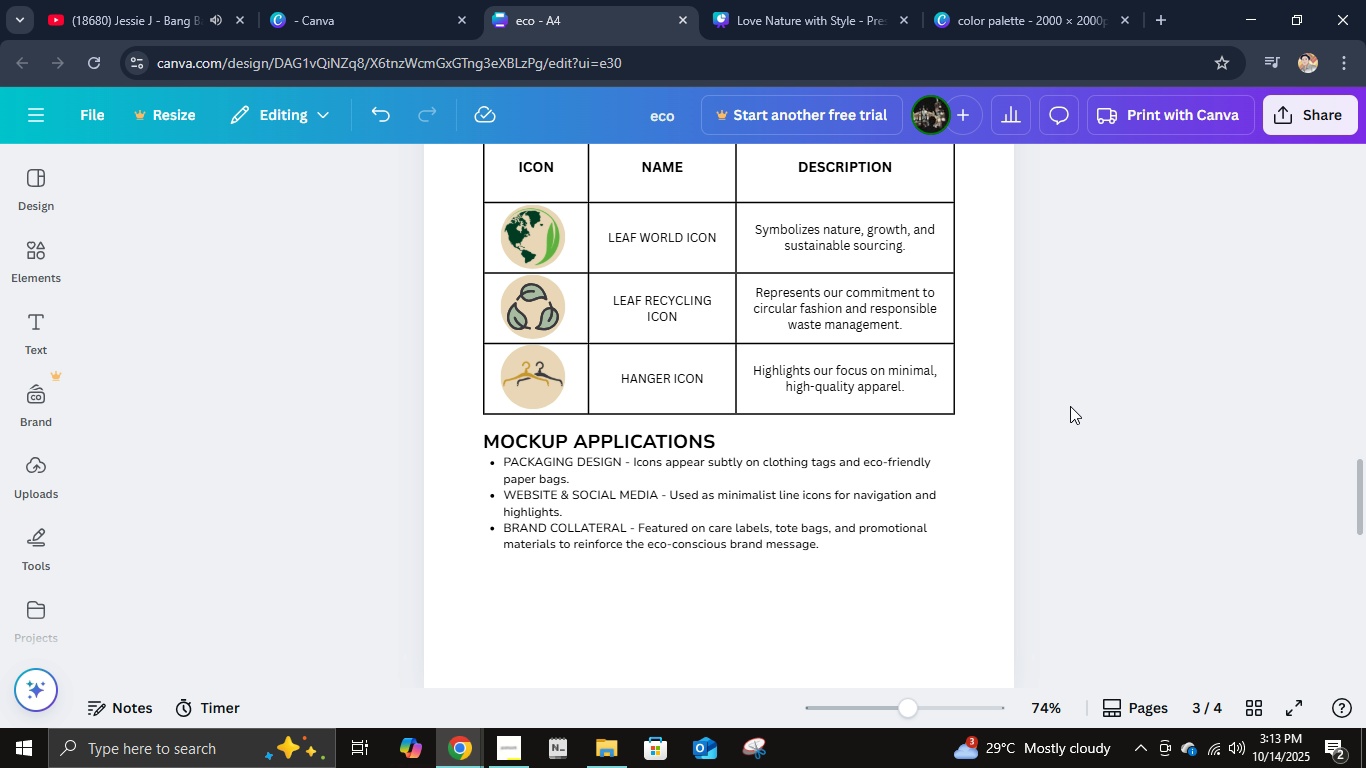 
scroll: coordinate [1070, 406], scroll_direction: down, amount: 5.0
 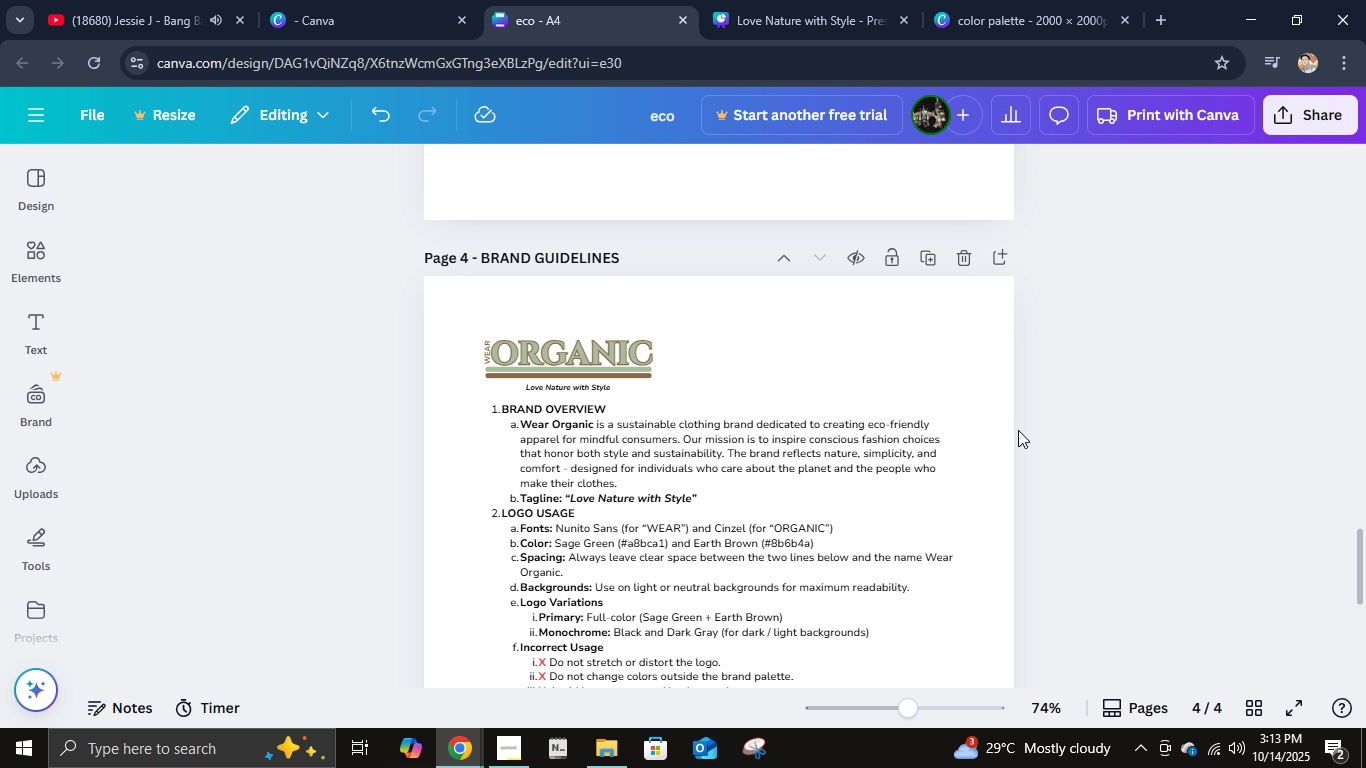 
left_click([800, 546])
 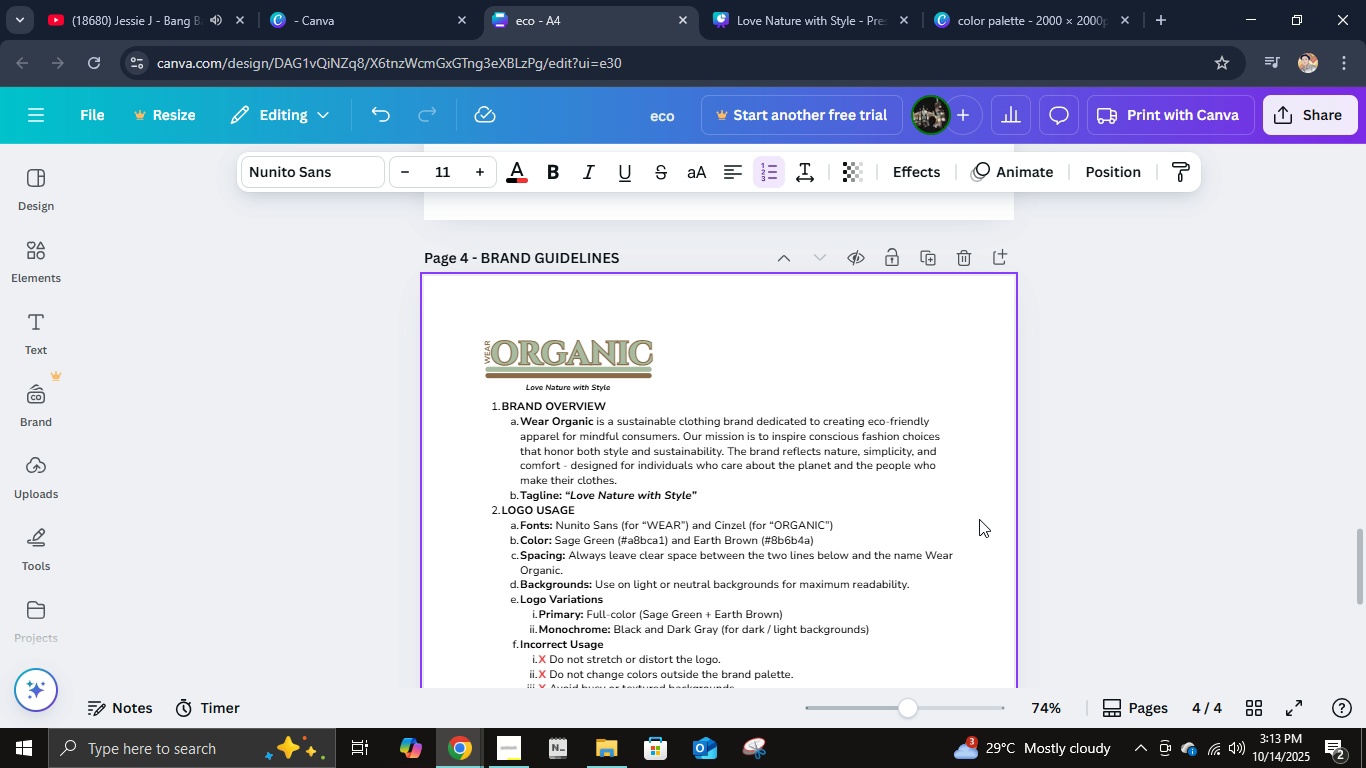 
key(ArrowUp)
 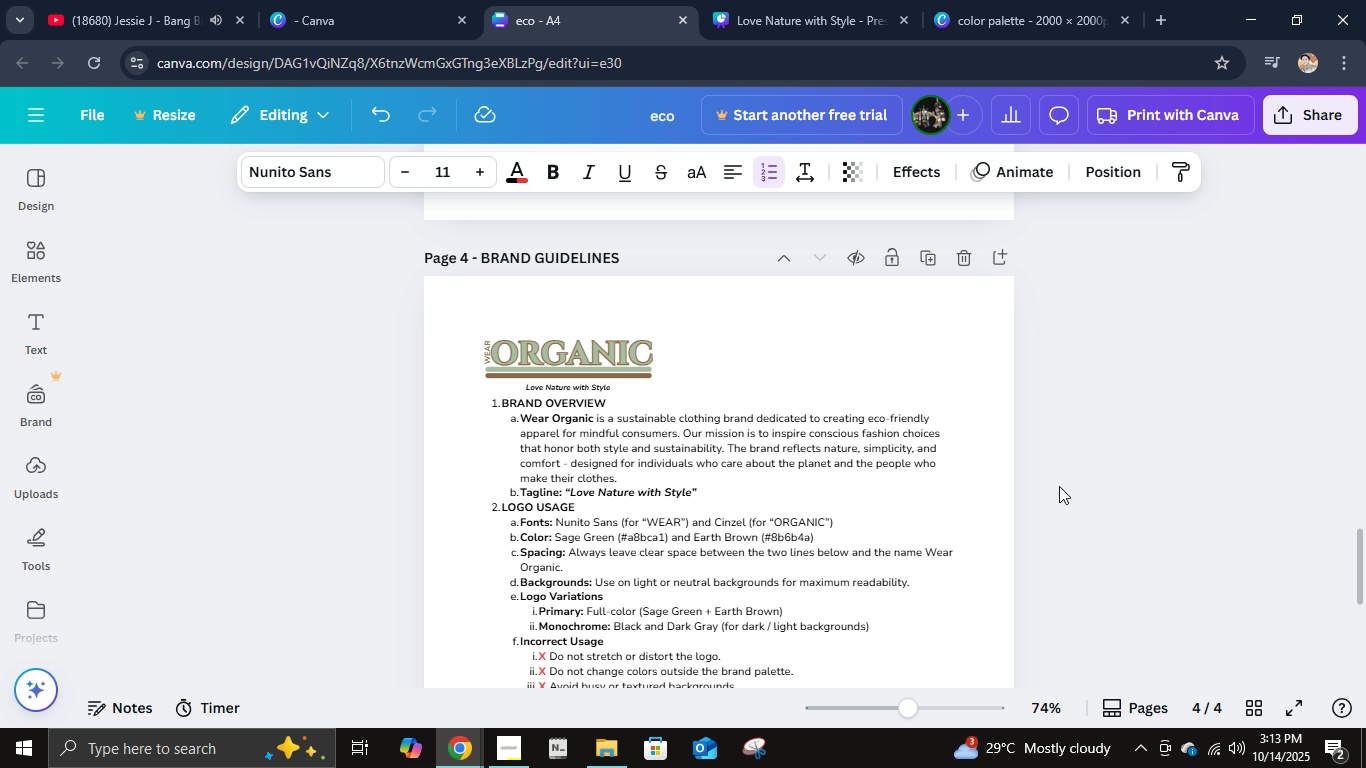 
key(ArrowUp)
 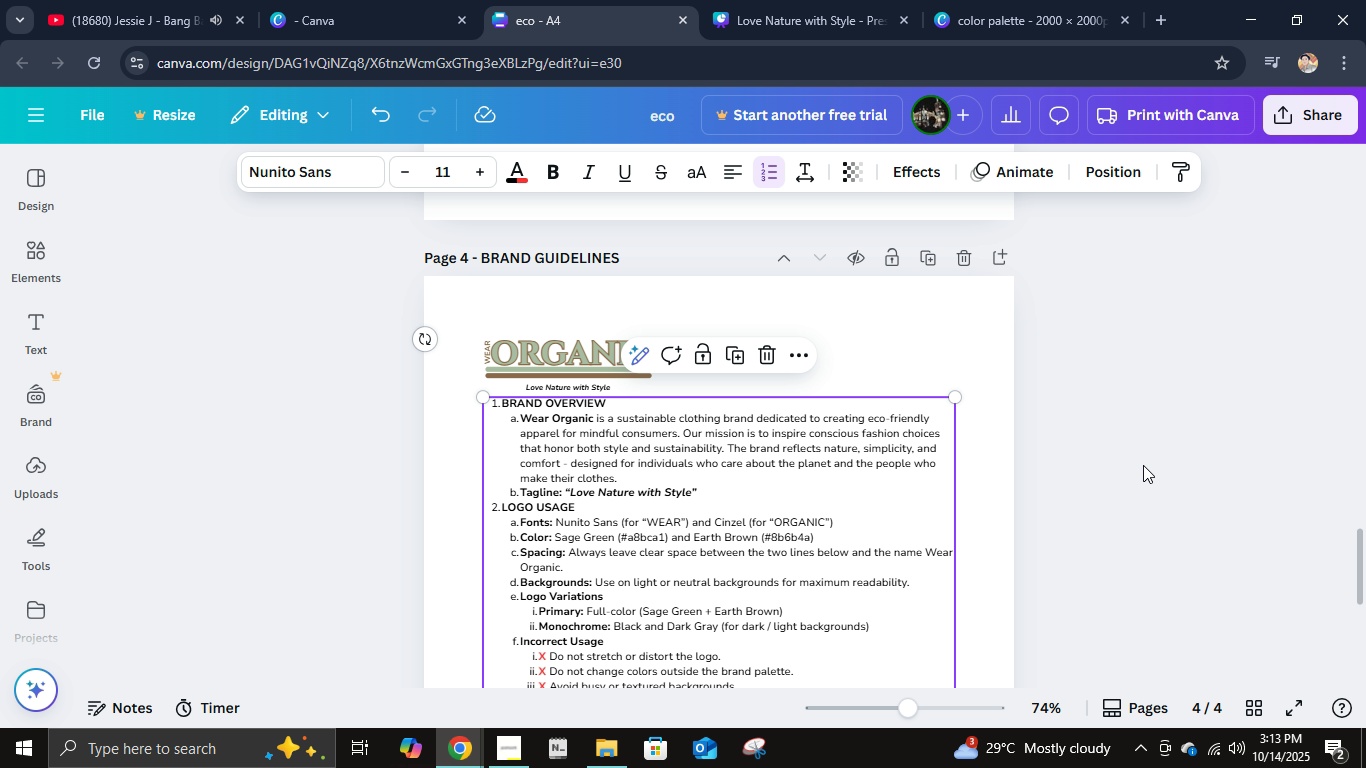 
left_click([1143, 465])
 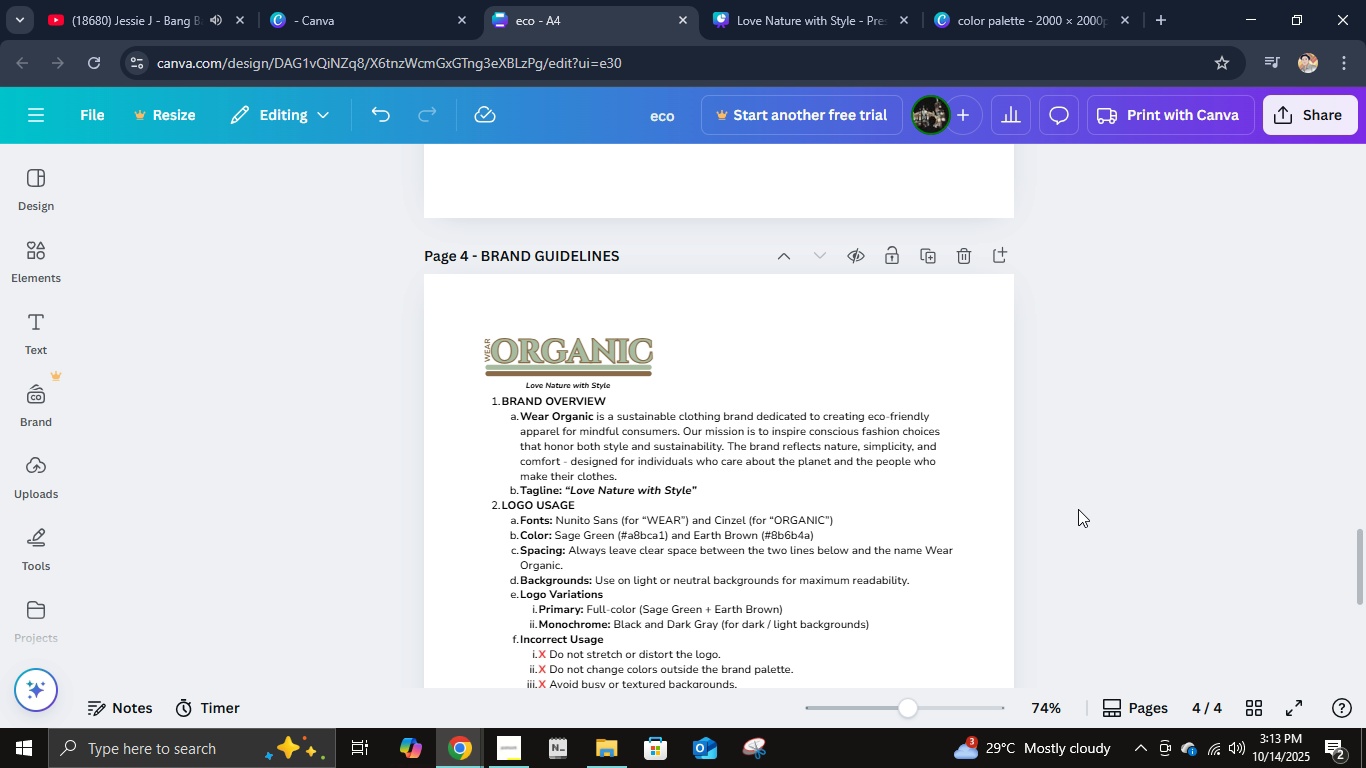 
scroll: coordinate [1076, 510], scroll_direction: down, amount: 5.0
 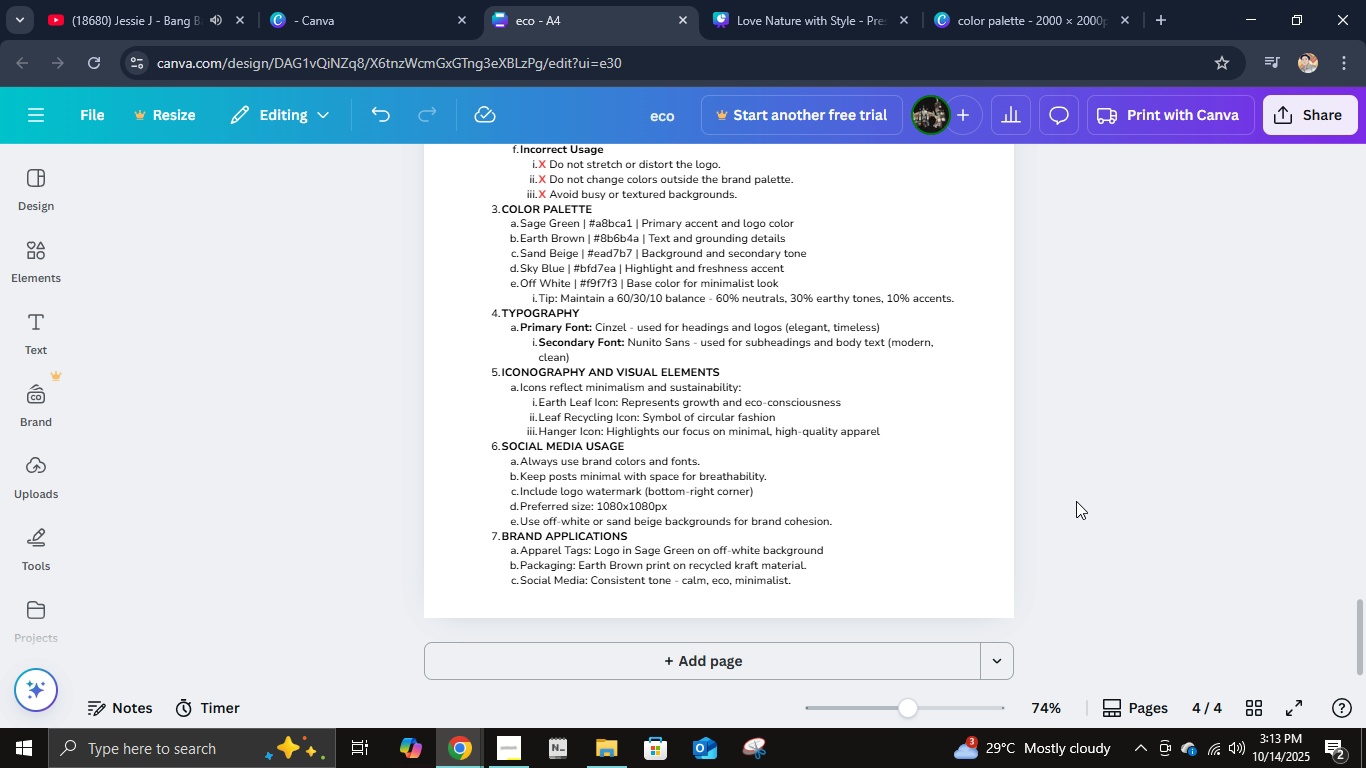 
scroll: coordinate [952, 414], scroll_direction: up, amount: 9.0
 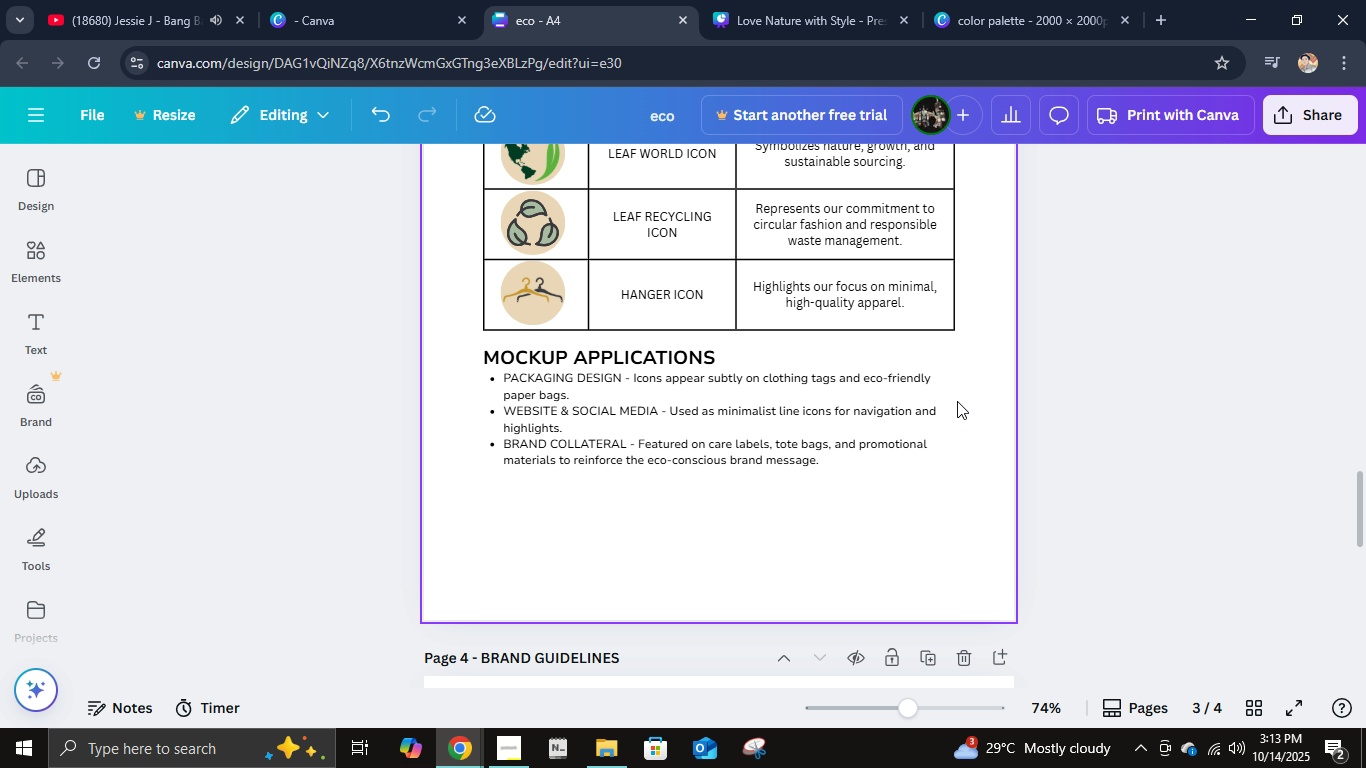 
wait(11.26)
 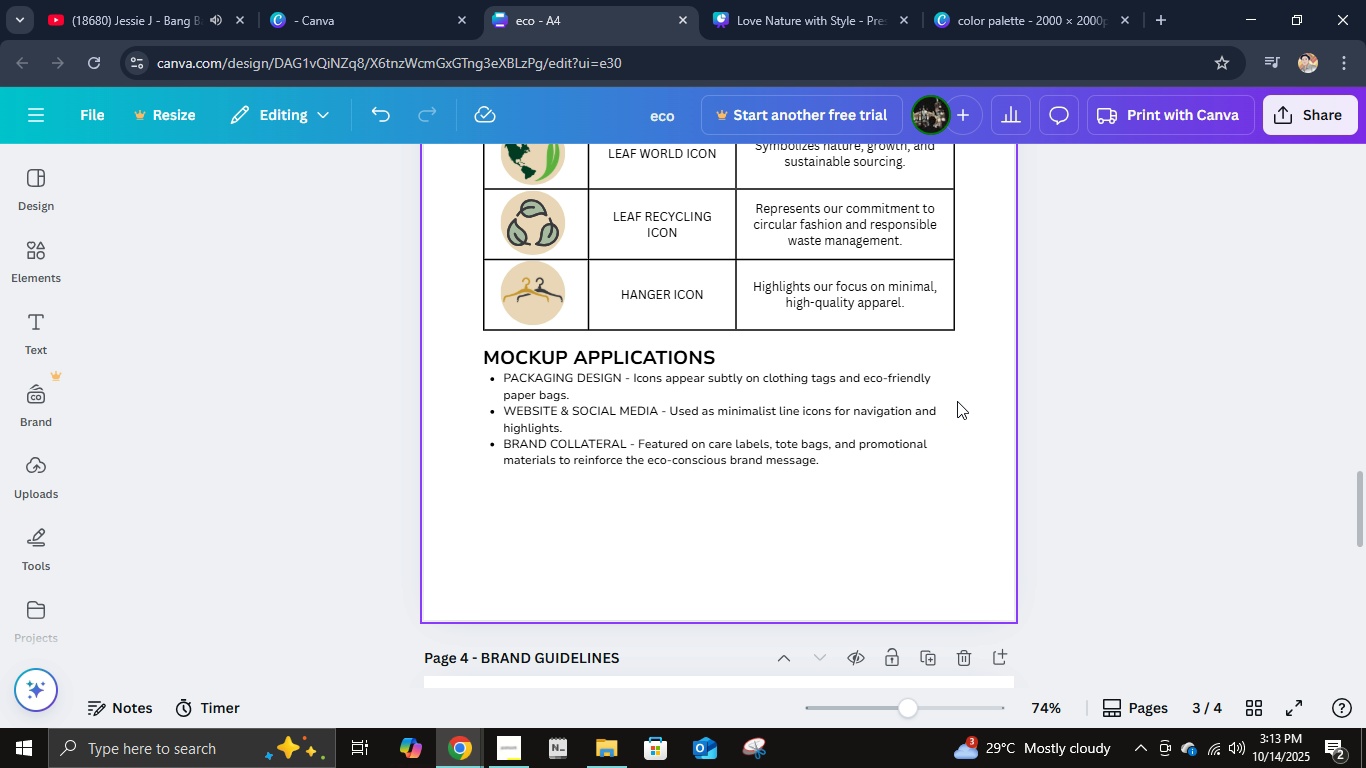 
scroll: coordinate [967, 392], scroll_direction: up, amount: 14.0
 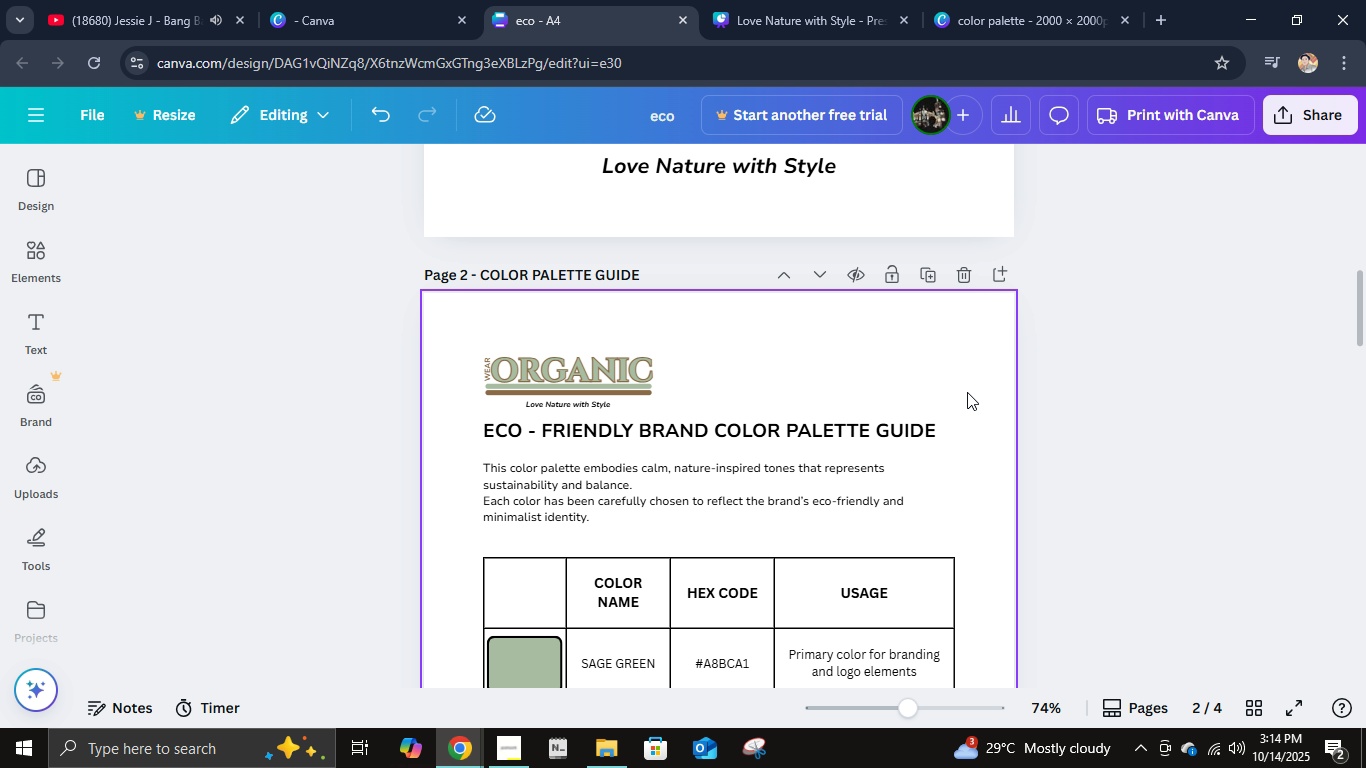 
scroll: coordinate [967, 390], scroll_direction: down, amount: 12.0
 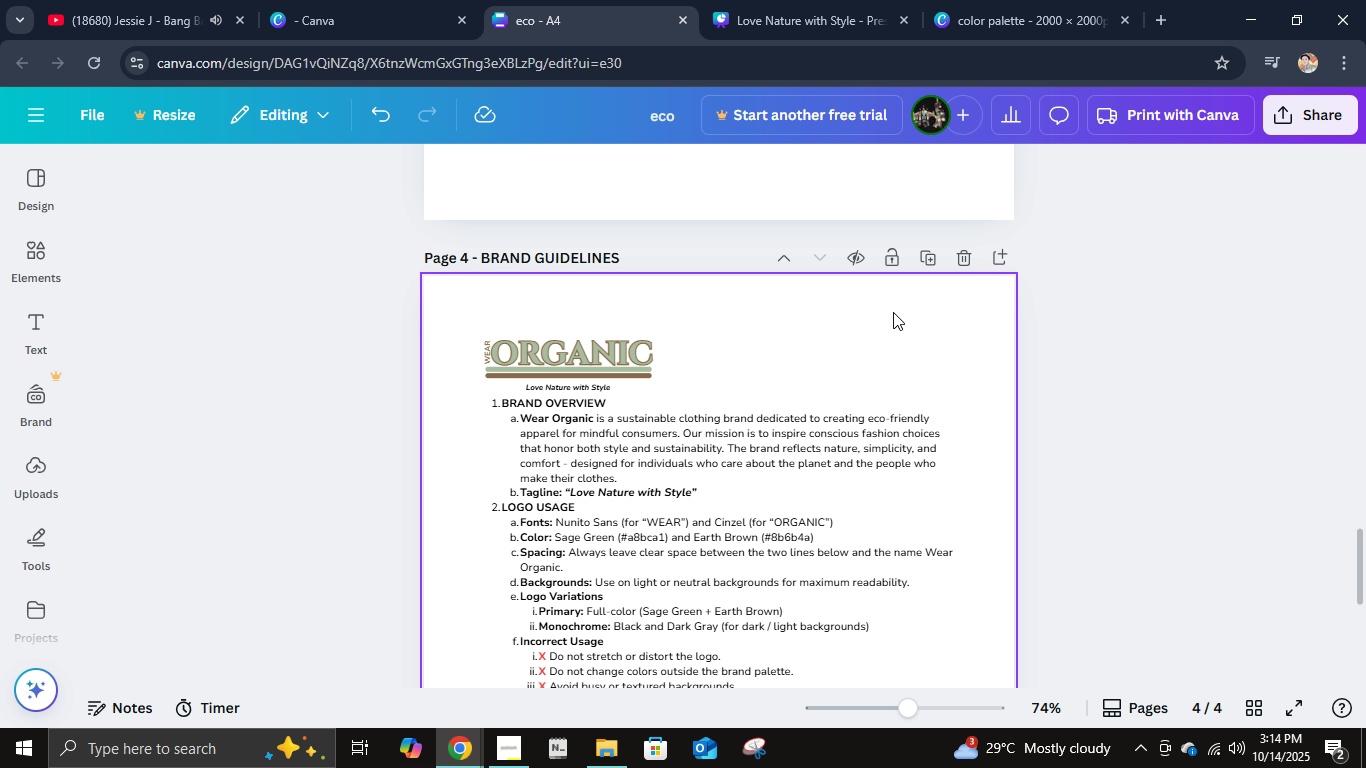 
left_click([930, 258])
 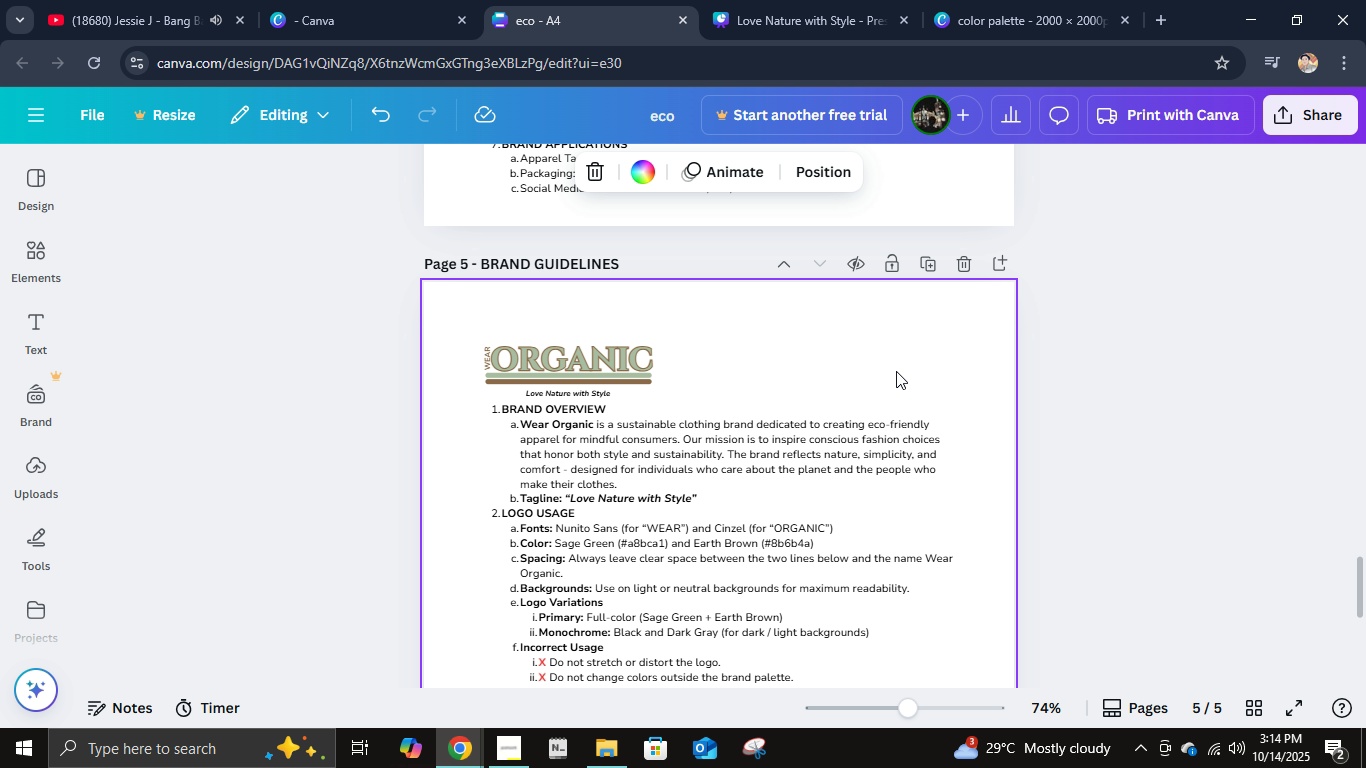 
scroll: coordinate [689, 367], scroll_direction: up, amount: 10.0
 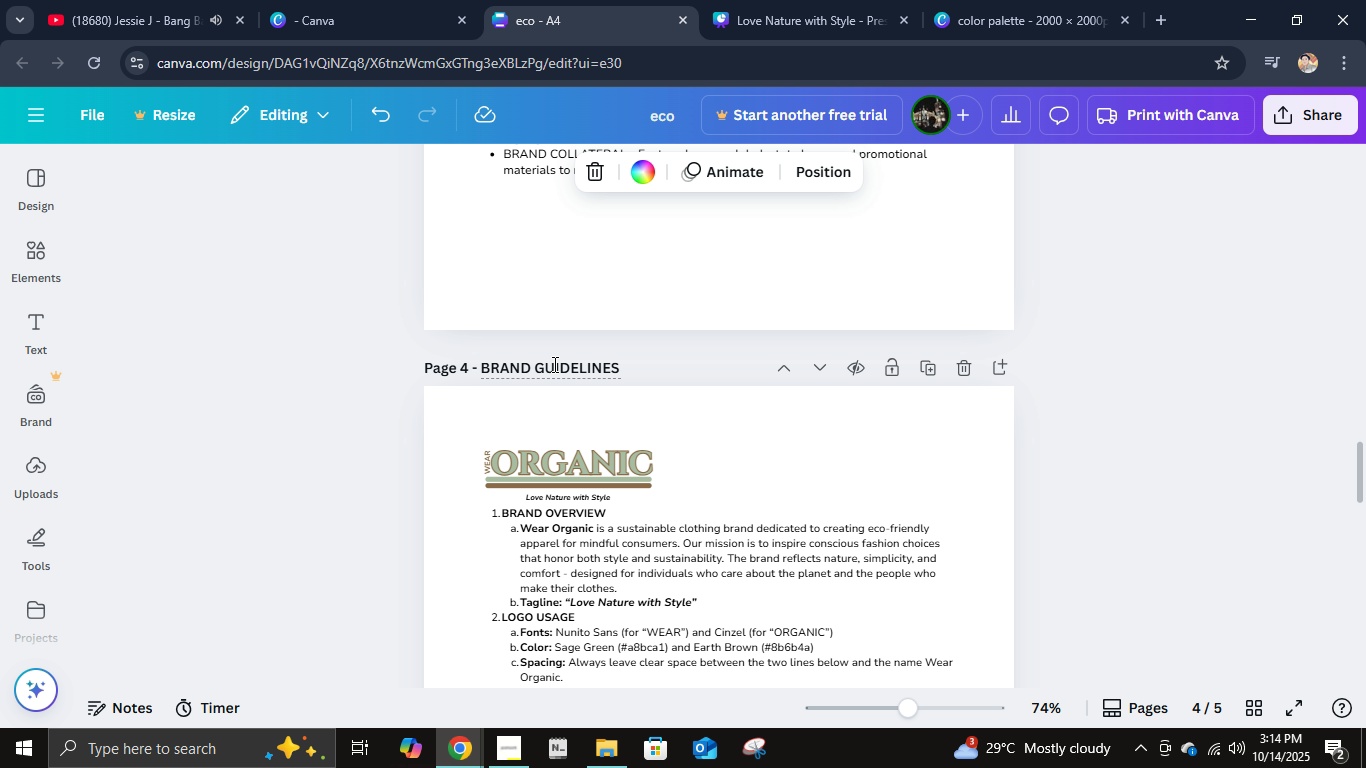 
left_click([553, 364])
 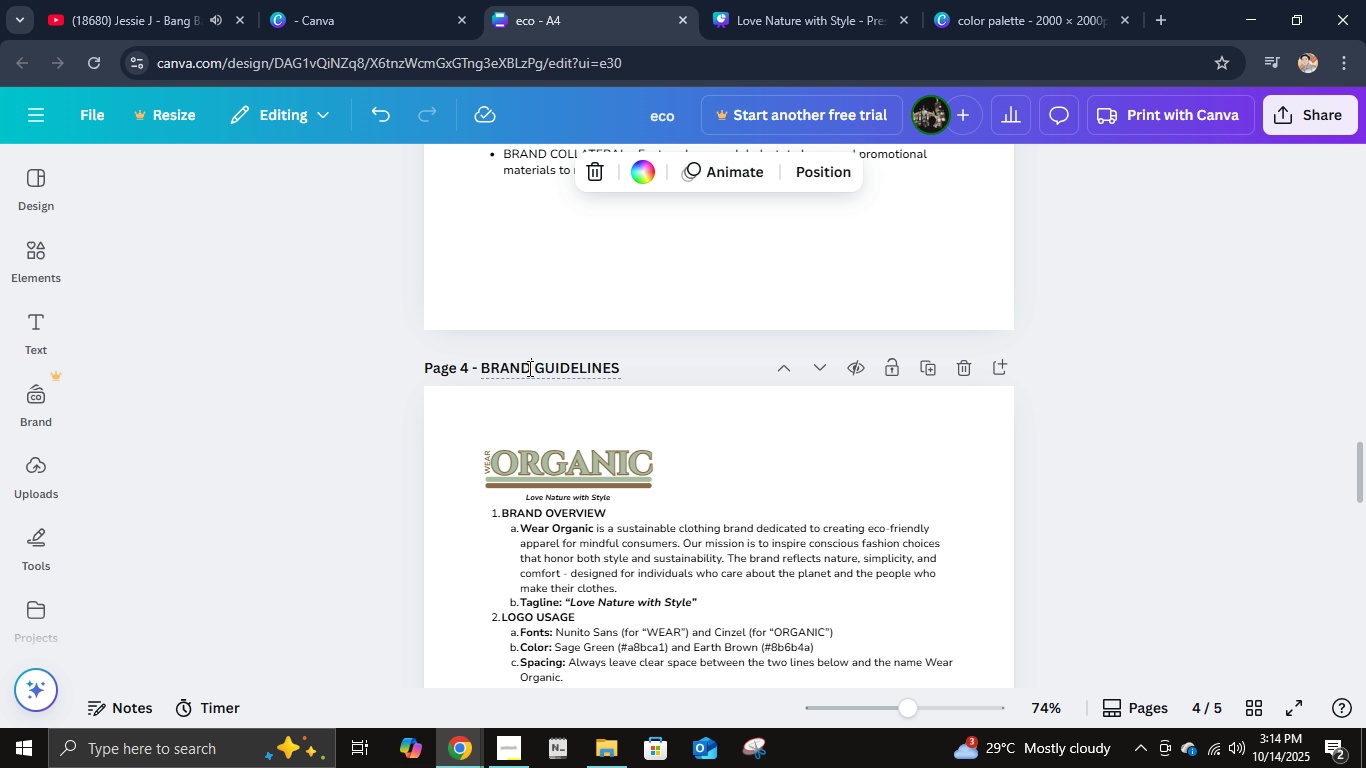 
left_click([528, 368])
 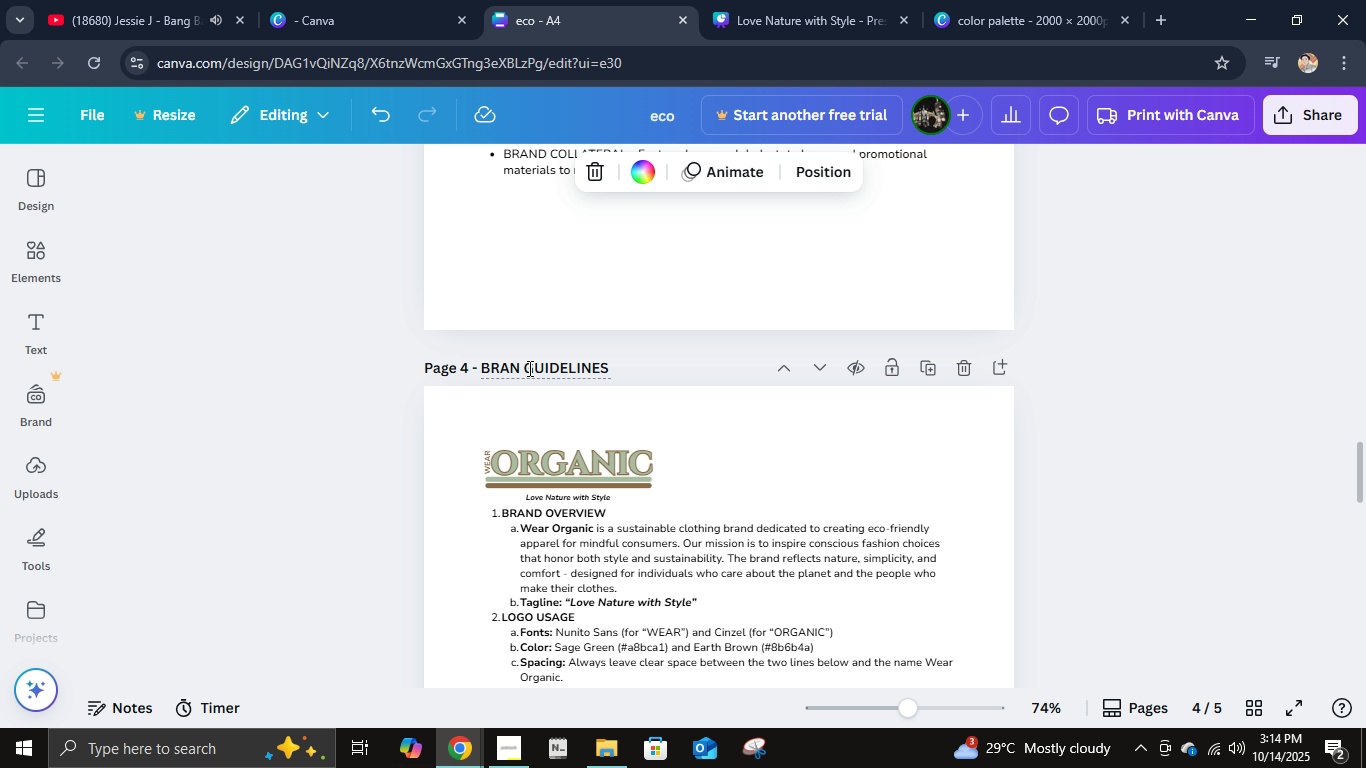 
hold_key(key=Backspace, duration=0.54)
 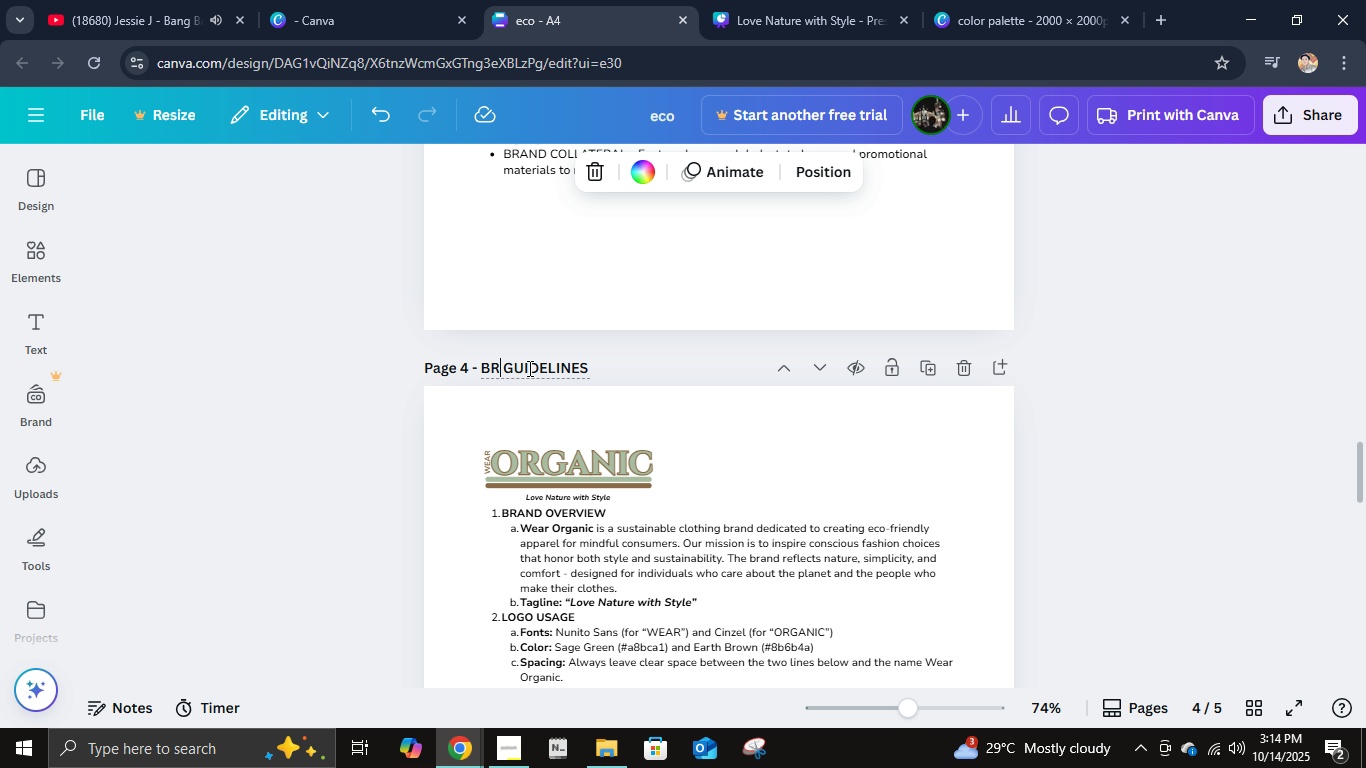 
key(Backspace)
key(Backspace)
key(Backspace)
type(typo)
key(Backspace)
key(Backspace)
key(Backspace)
key(Backspace)
type(TYPOGRAPHY)
 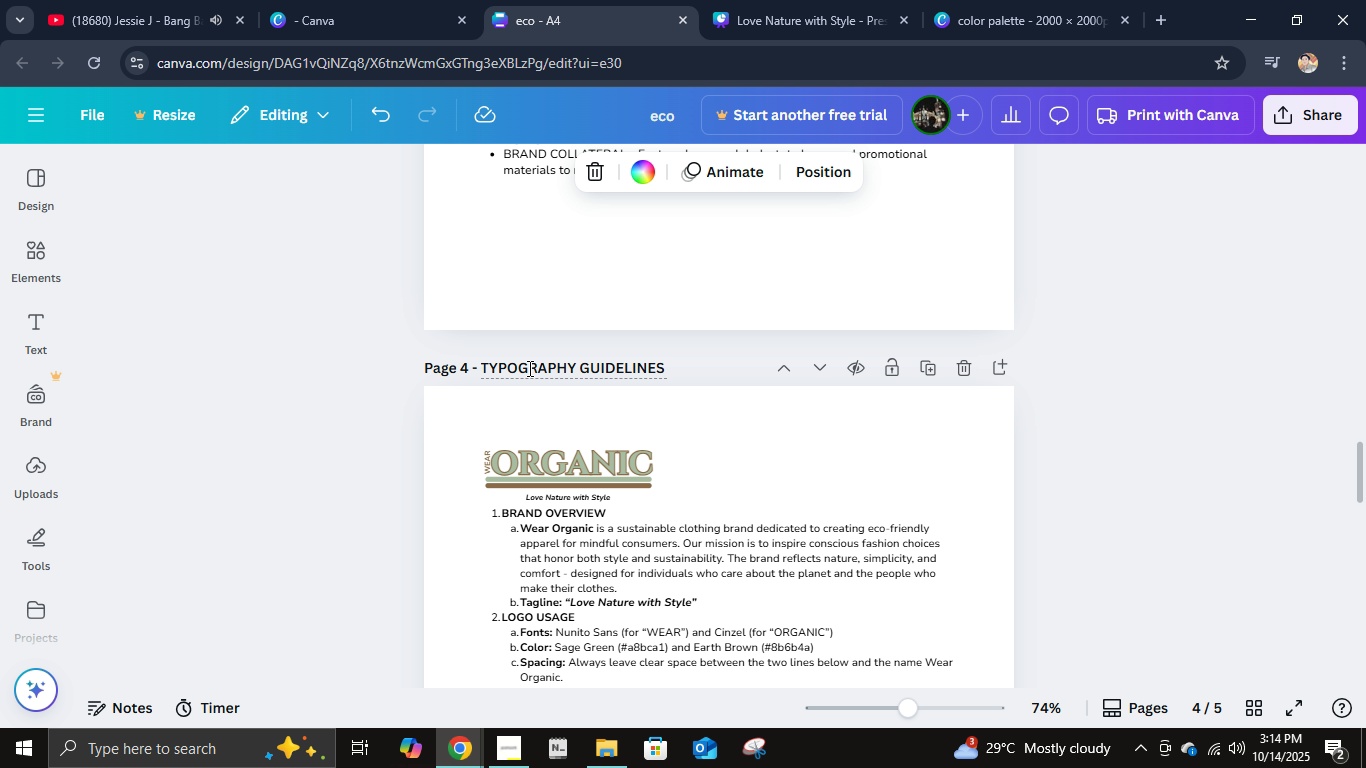 
key(Enter)
 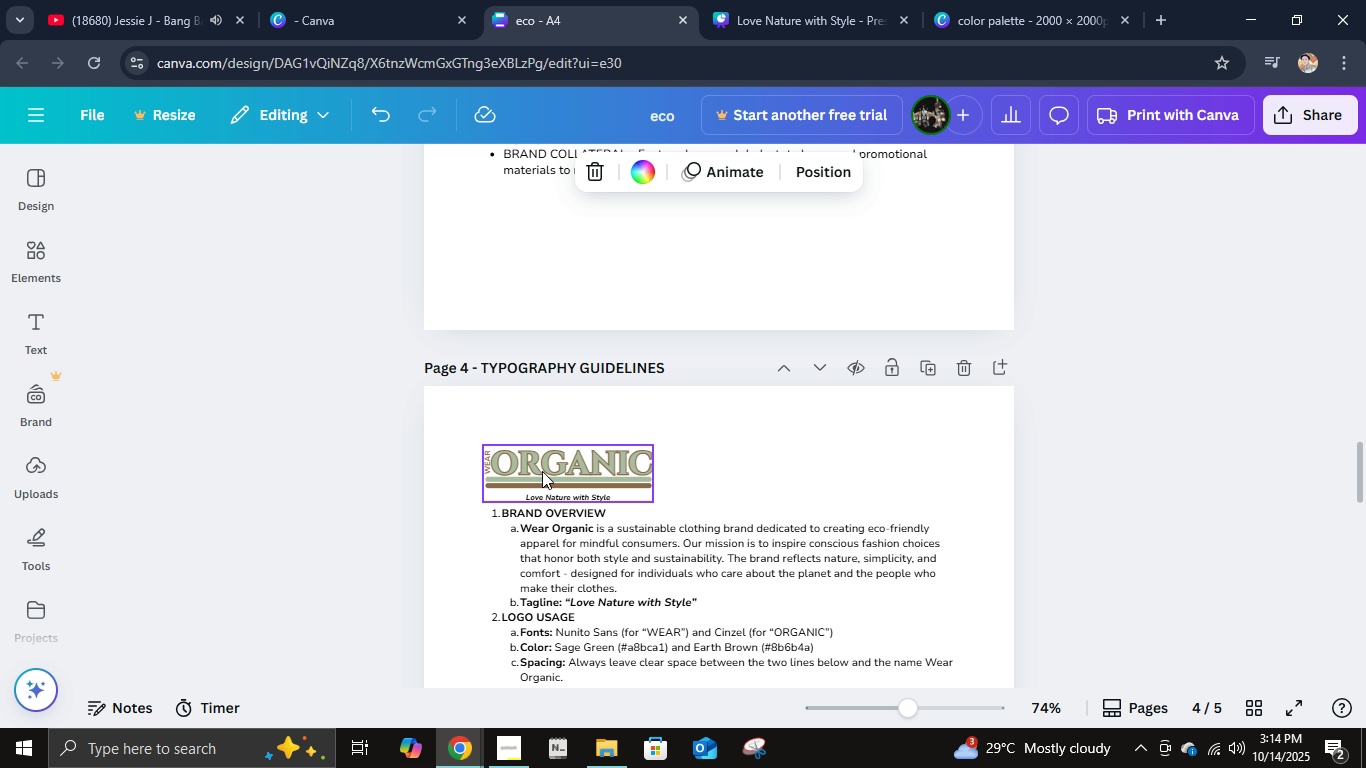 
scroll: coordinate [618, 531], scroll_direction: down, amount: 2.0
 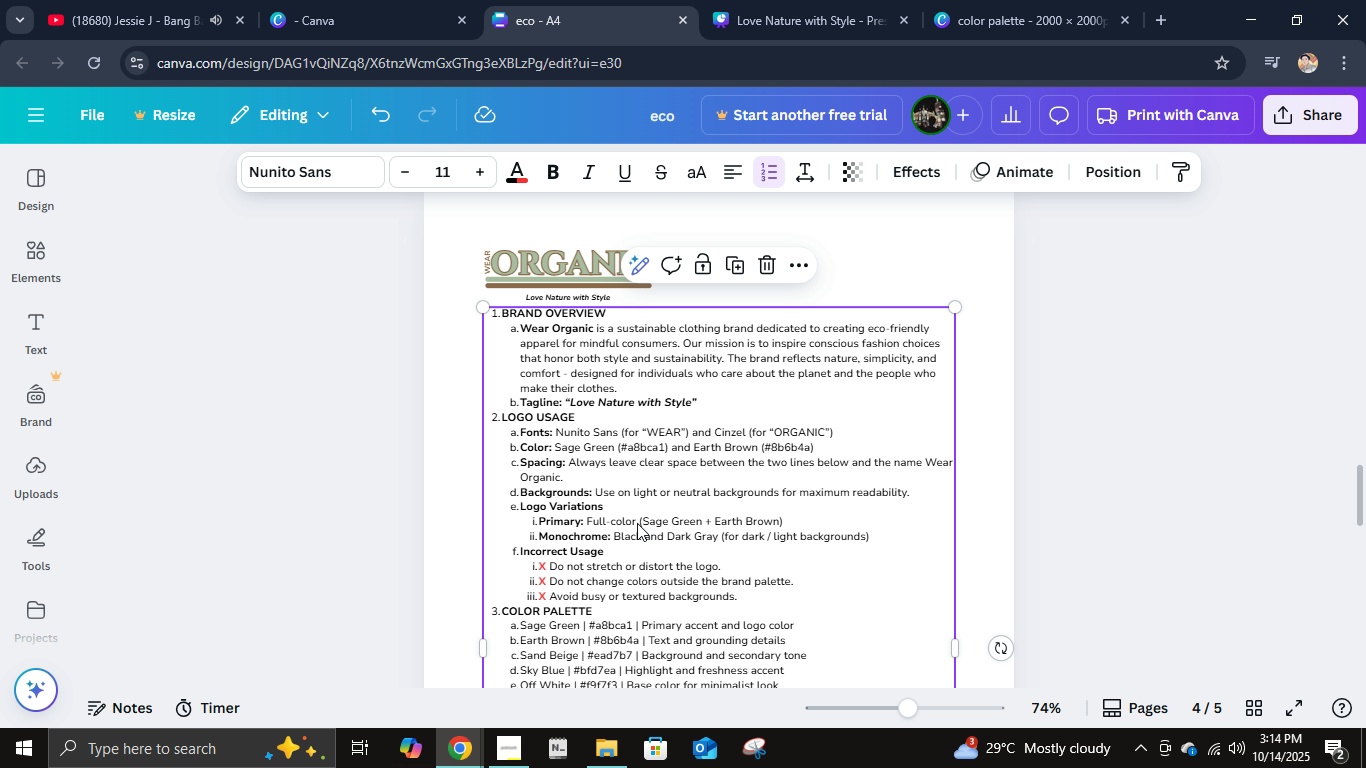 
left_click([637, 523])
 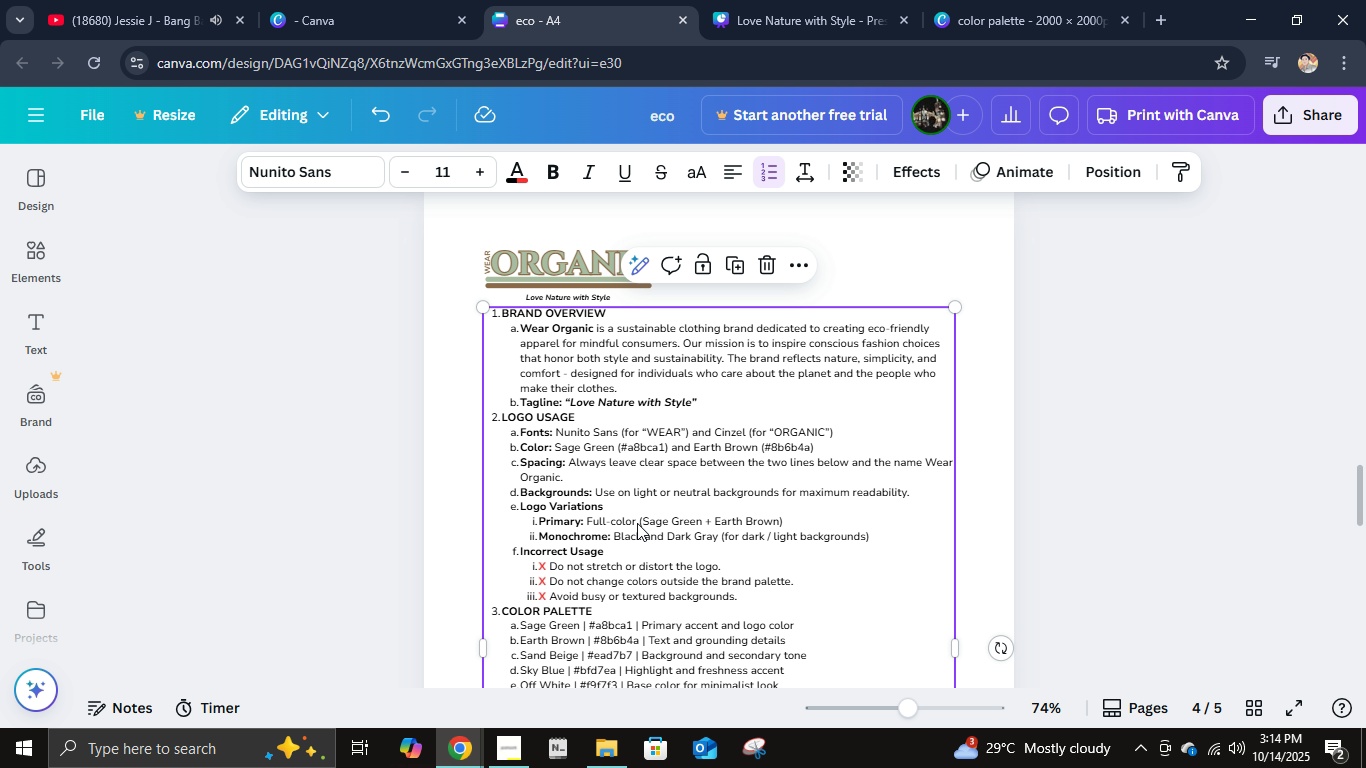 
left_click([637, 523])
 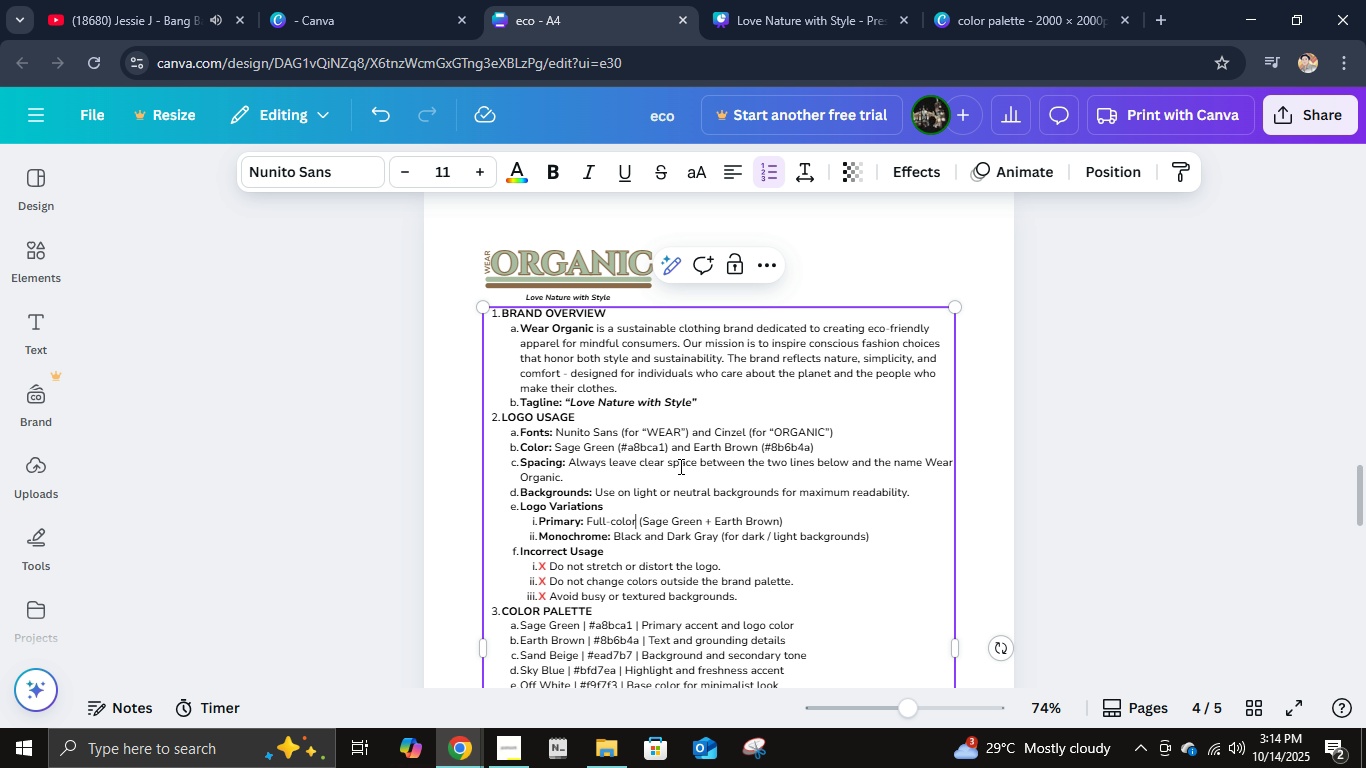 
key(Control+ControlLeft)
 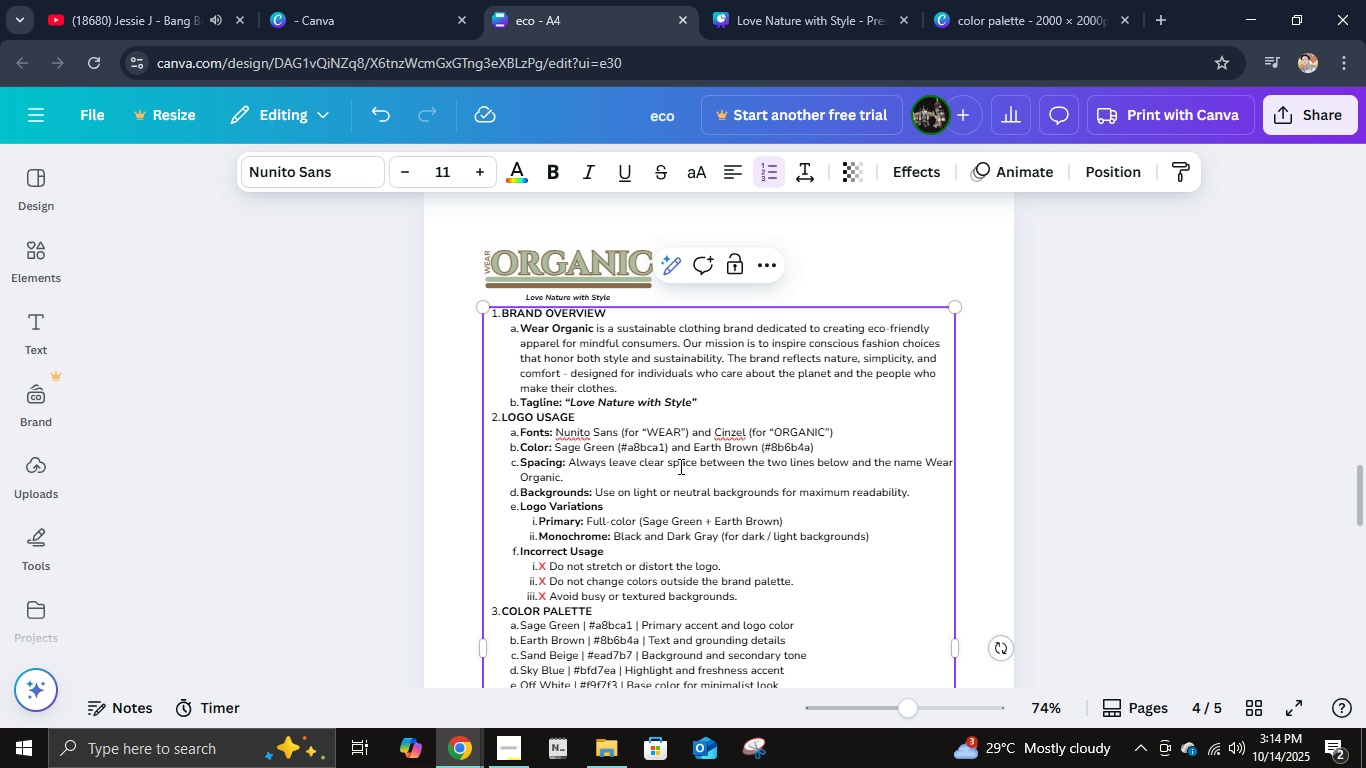 
key(Control+A)
 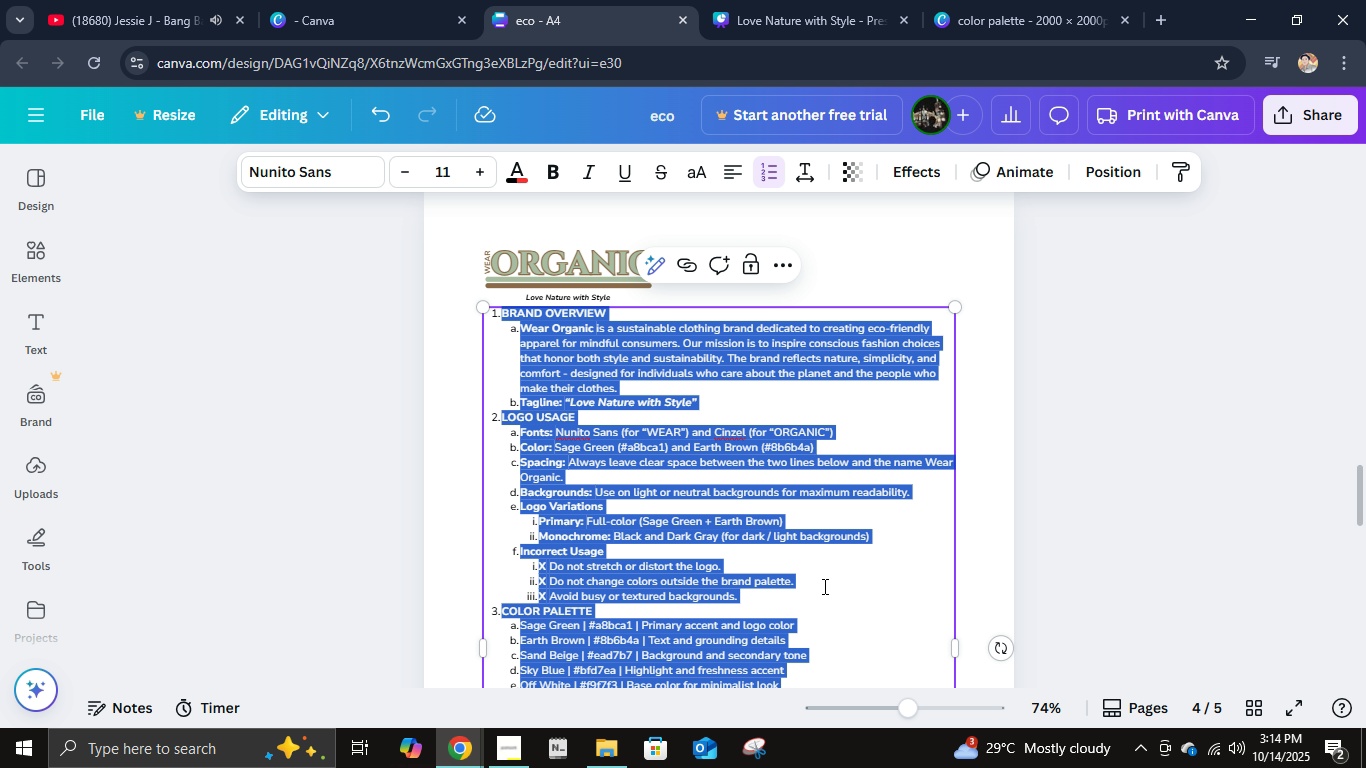 
scroll: coordinate [823, 586], scroll_direction: down, amount: 5.0
 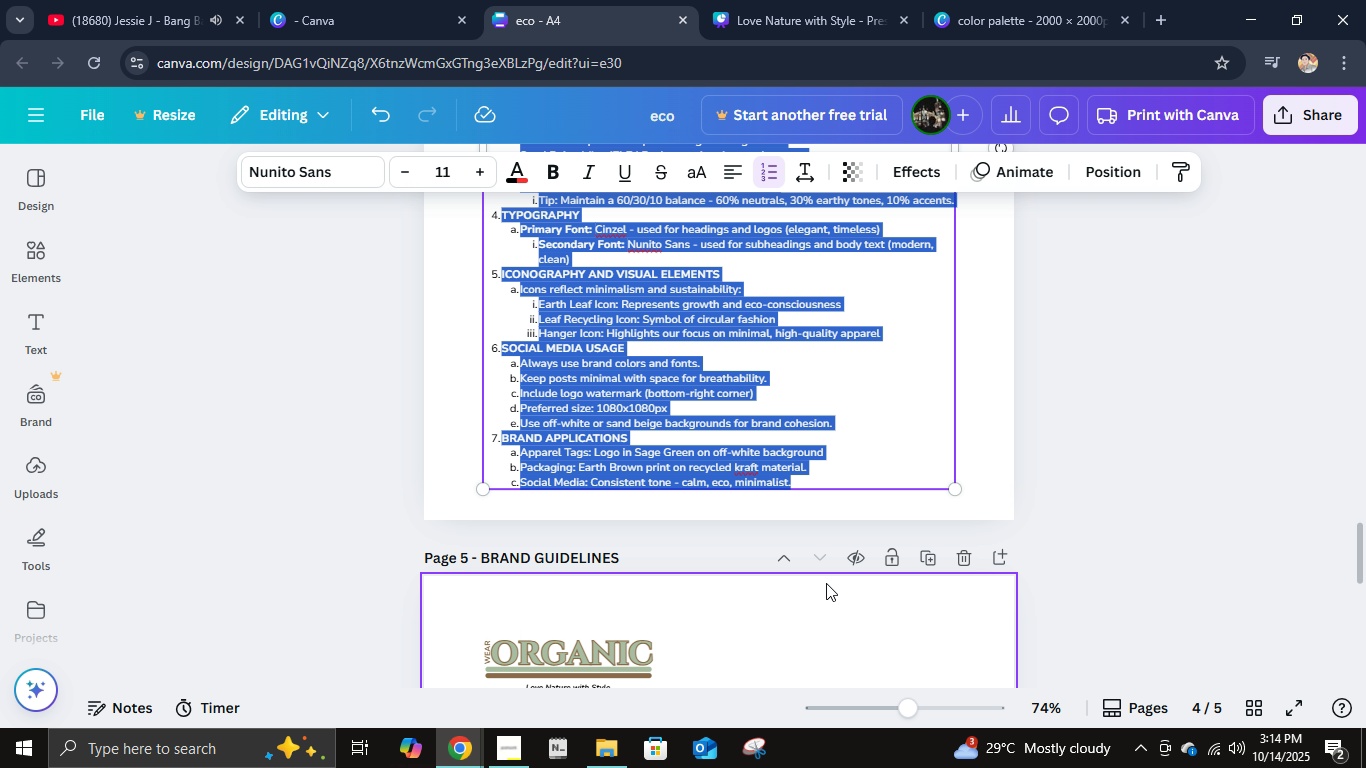 
scroll: coordinate [826, 583], scroll_direction: up, amount: 5.0
 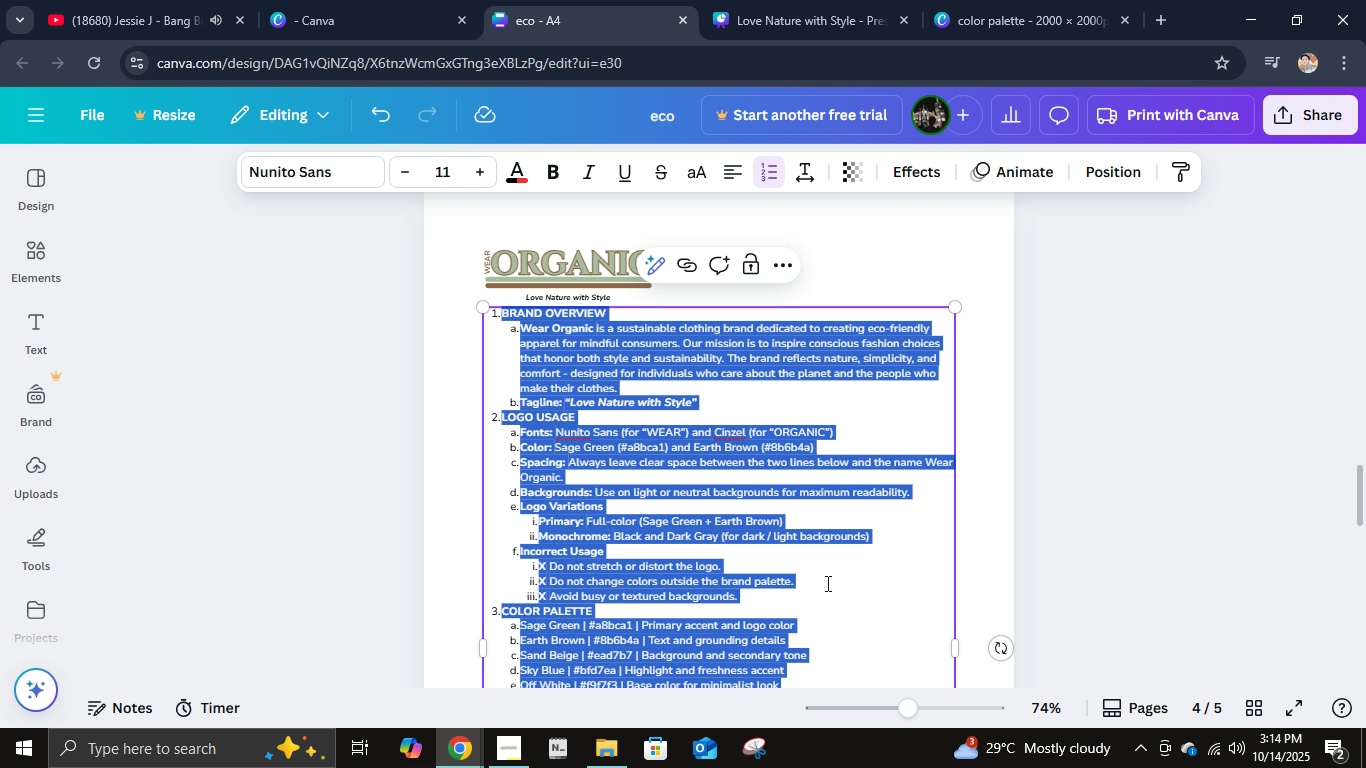 
type(OUY)
key(Backspace)
key(Backspace)
key(Backspace)
type(P)
key(Backspace)
 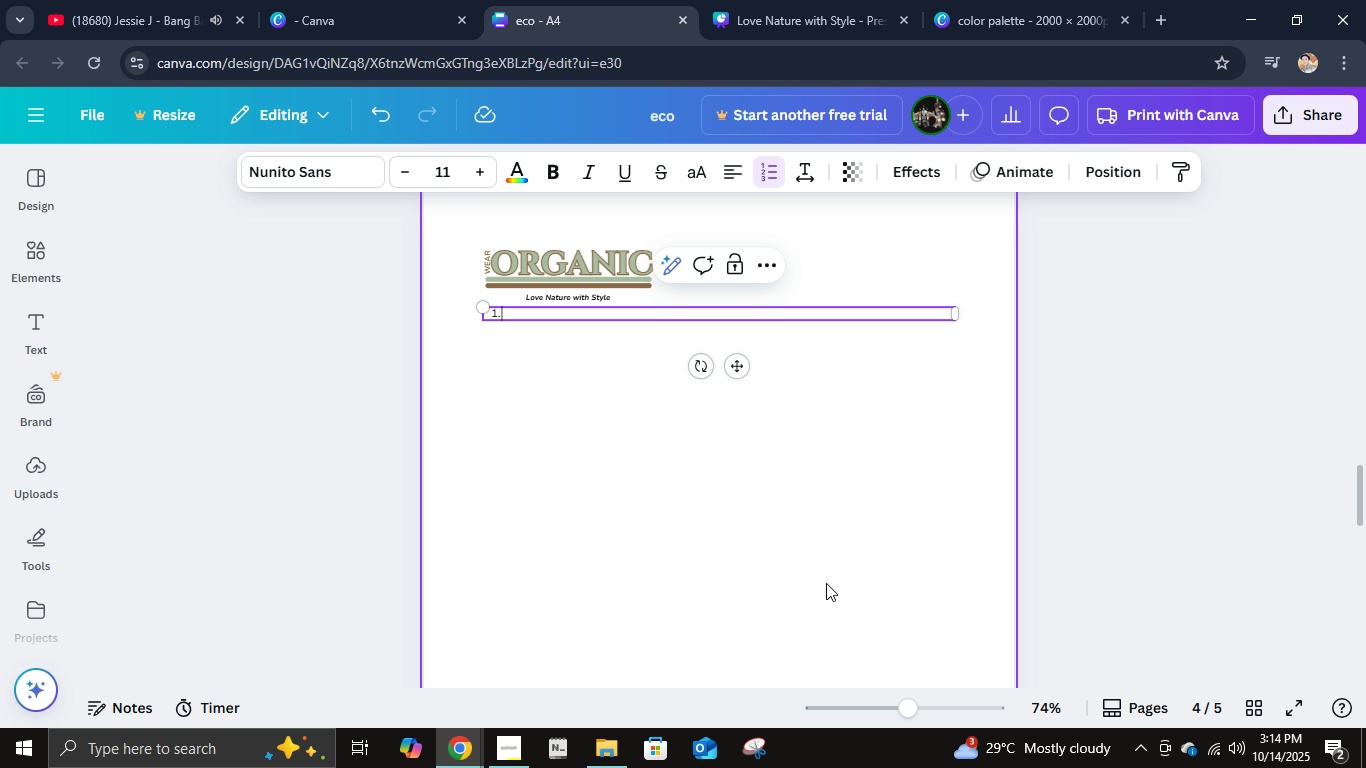 
key(Control+B)
 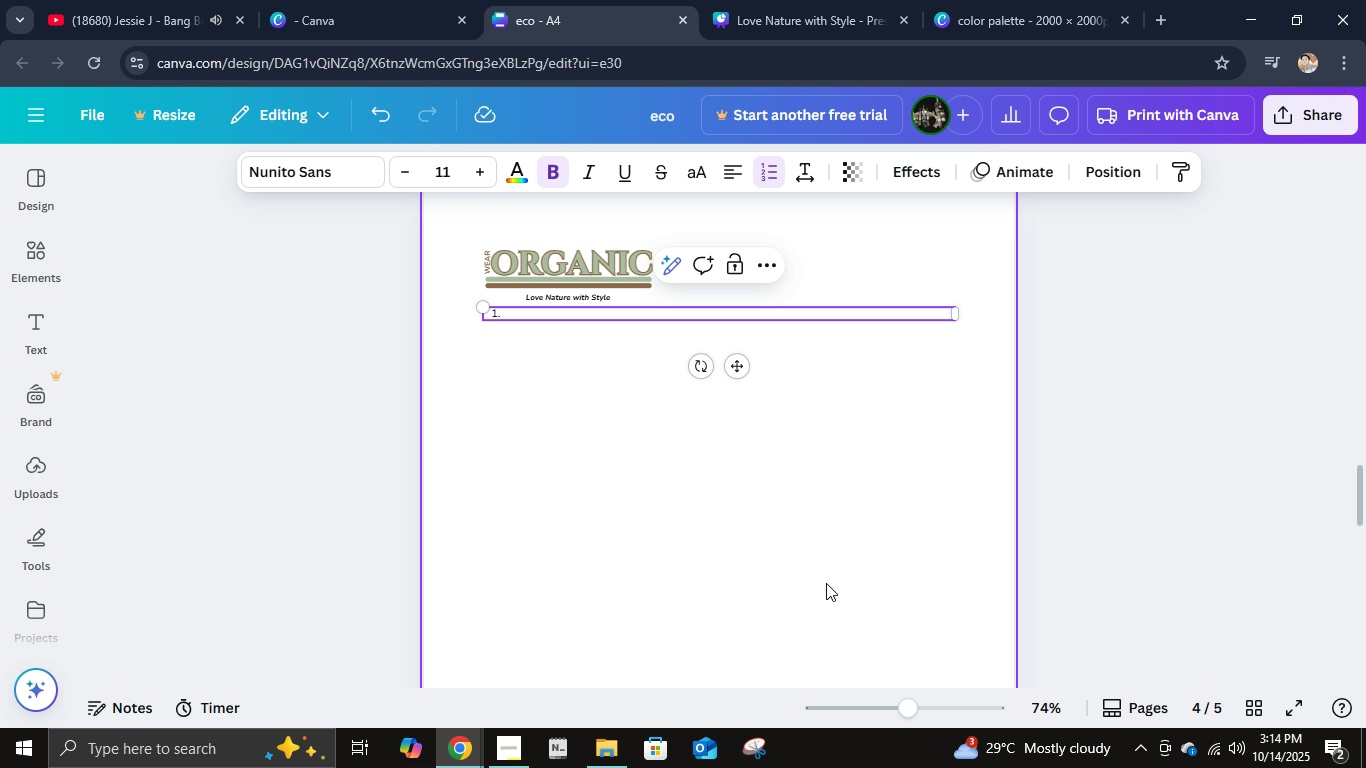 
type(PURPOSE)
 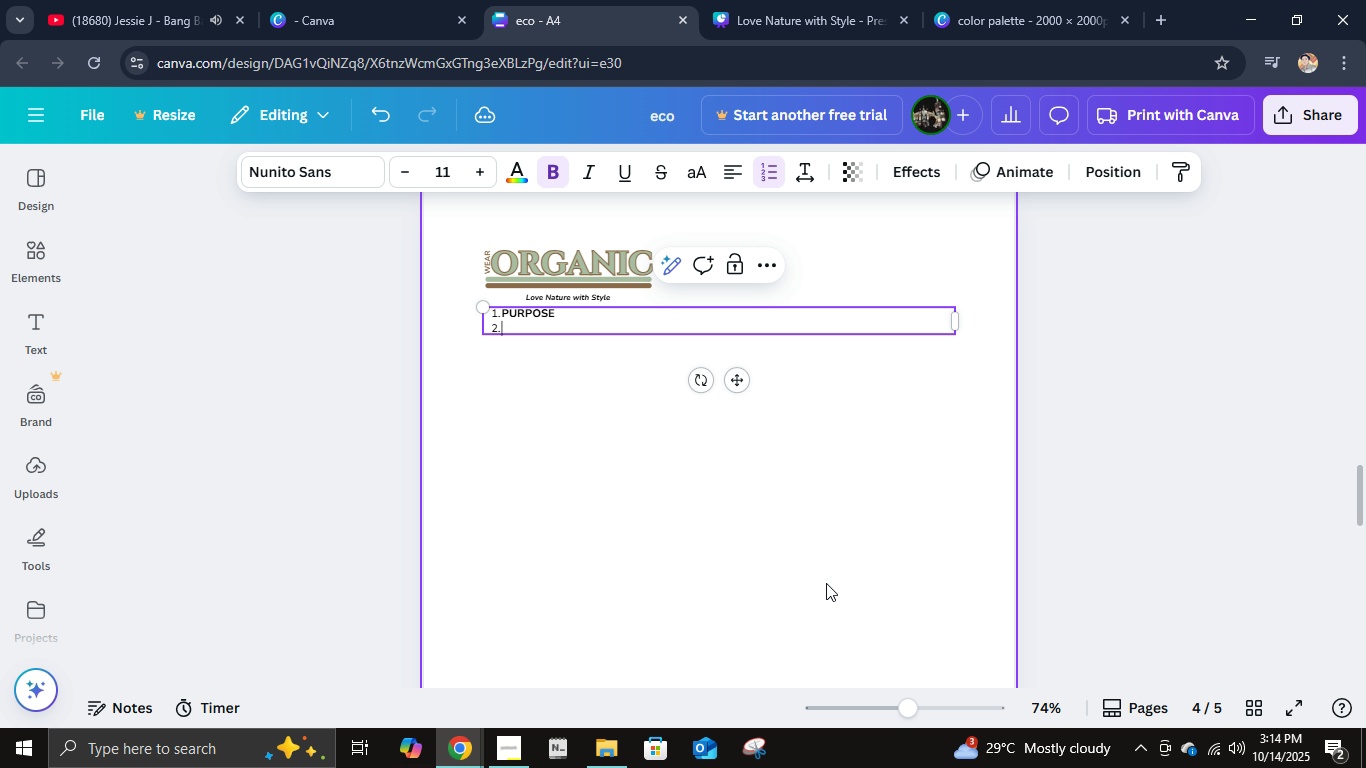 
key(Enter)
 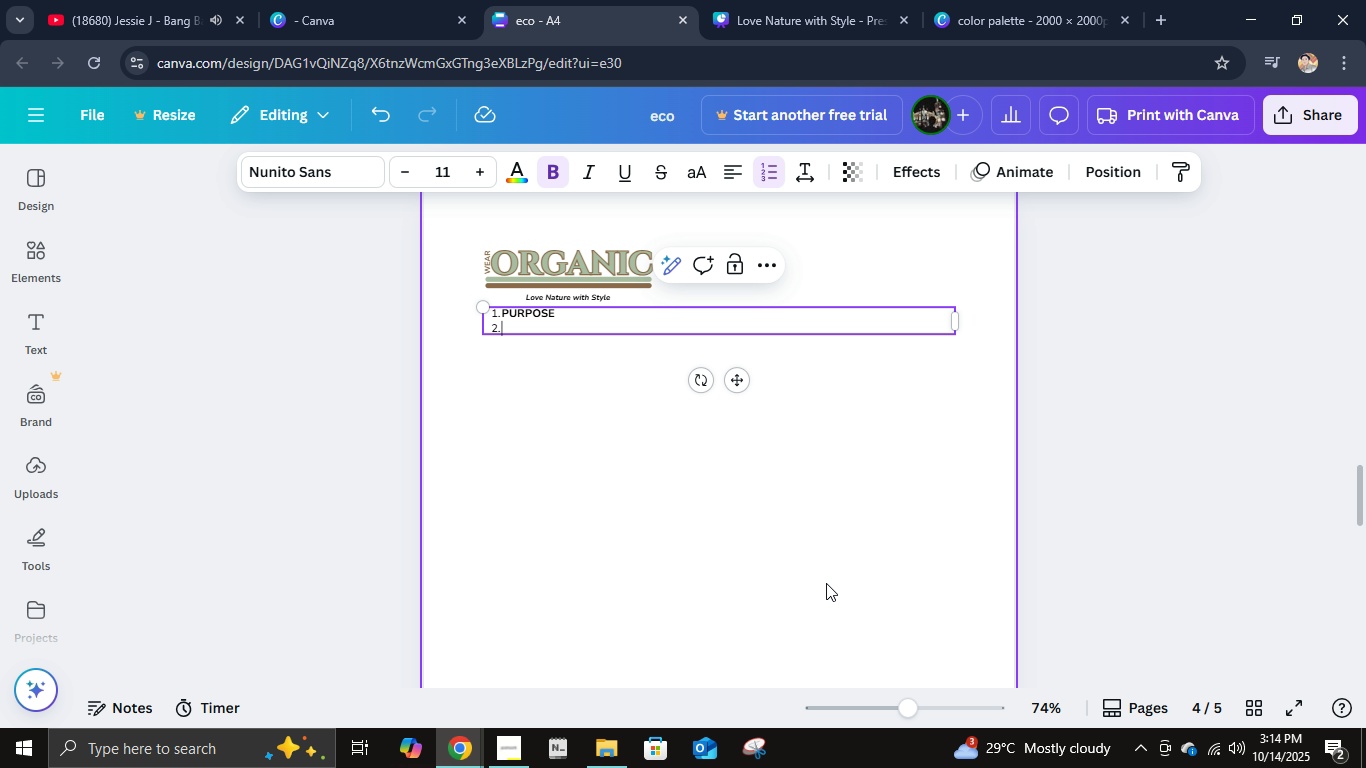 
key(Tab)
 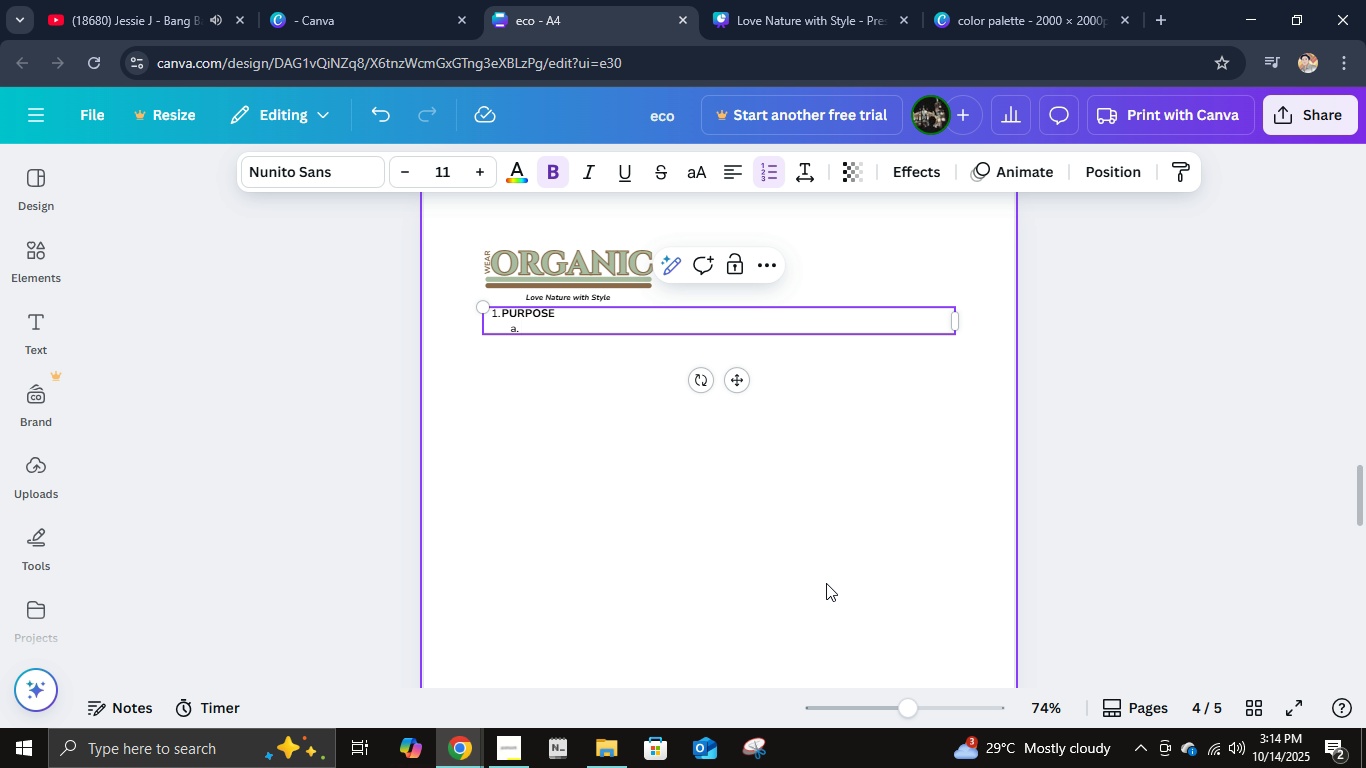 
key(CapsLock)
 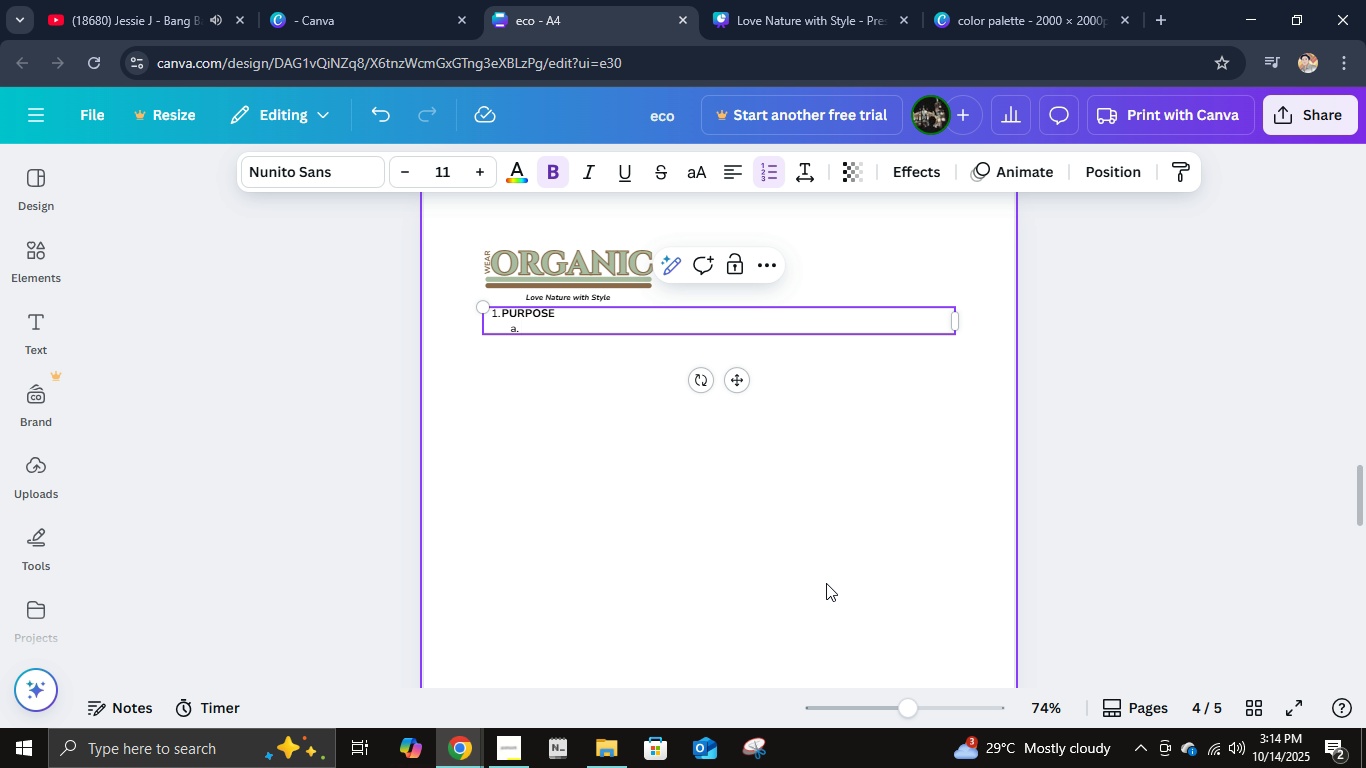 
key(Control+ControlLeft)
 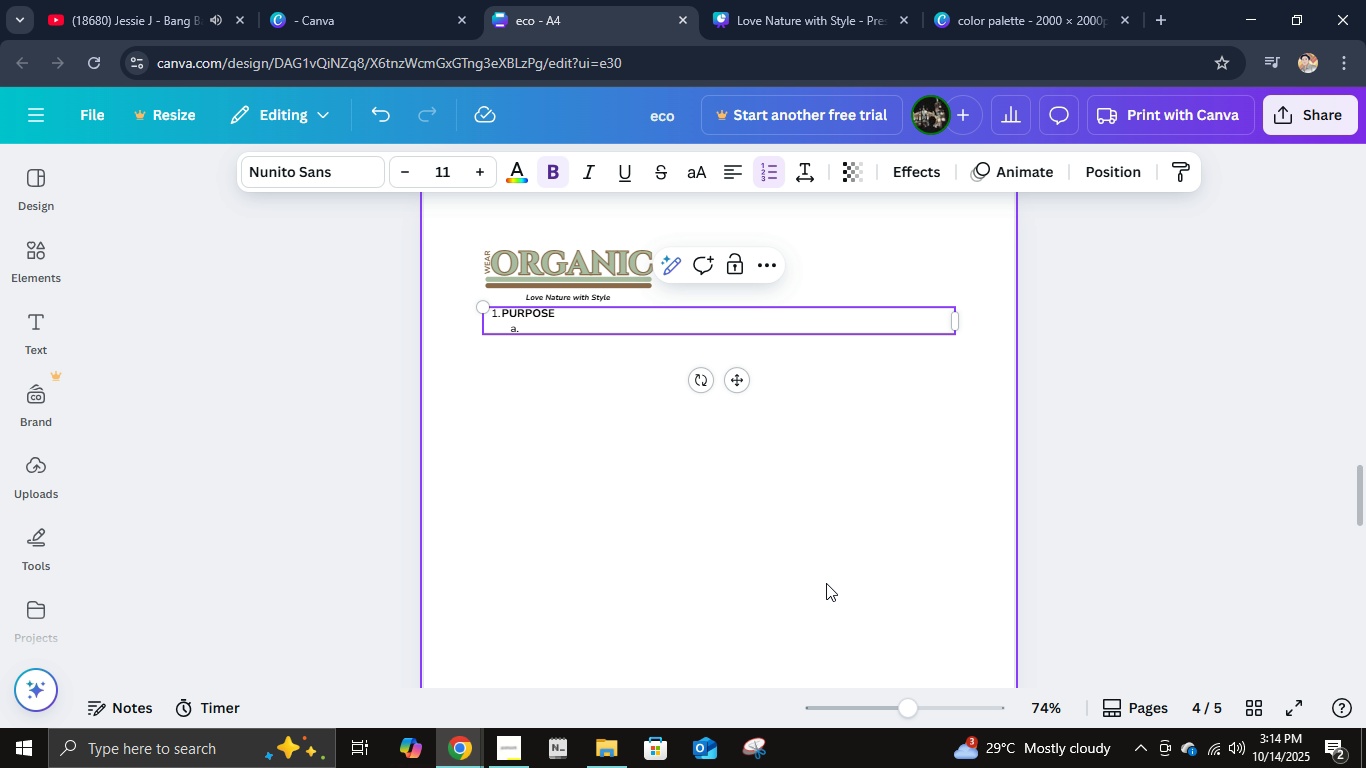 
key(Control+B)
 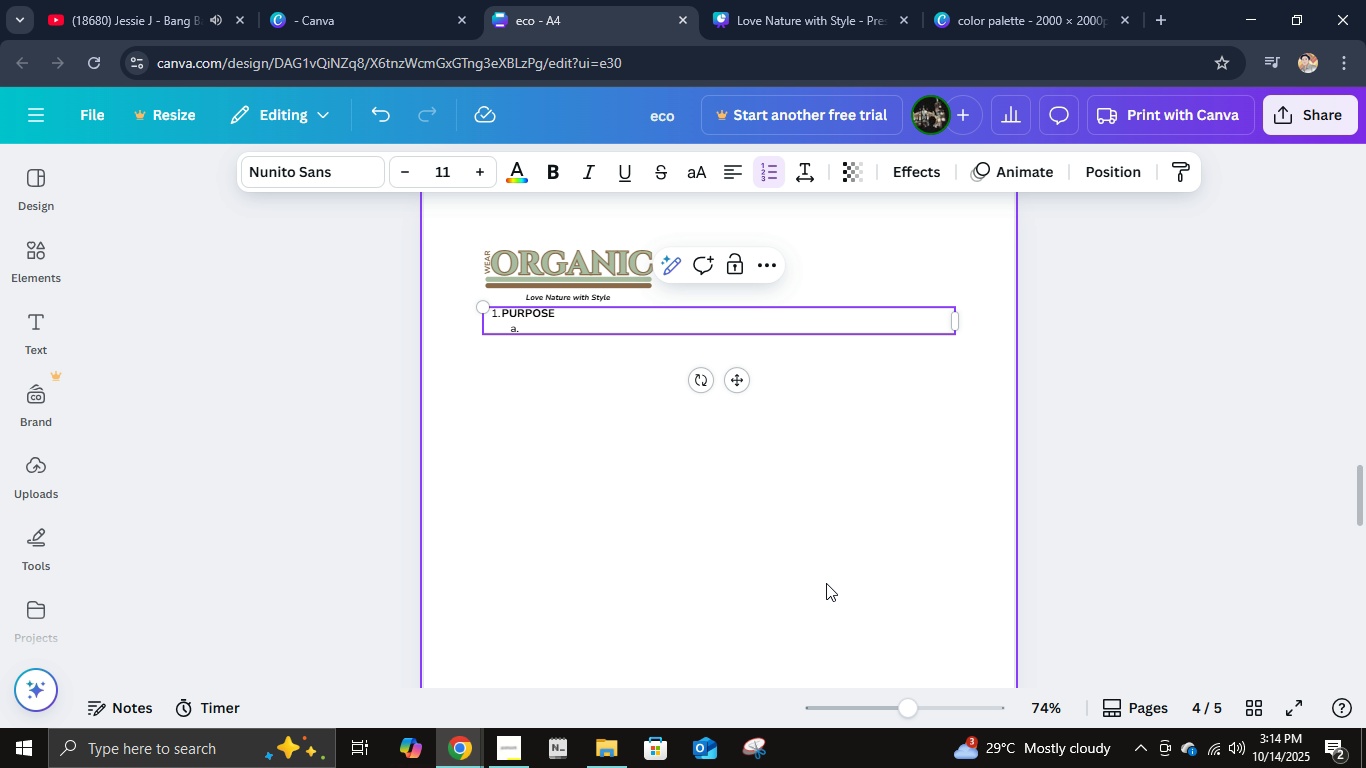 
type(Typography helps express the brand's tone - calm, clean and mindful. The chosen typefaces balance natural sophistication with modern simplicity, reflecting WQ)
key(Backspace)
type(ear Organic's a)
key(Backspace)
type(identity as an eco-friendly clothing brand.)
 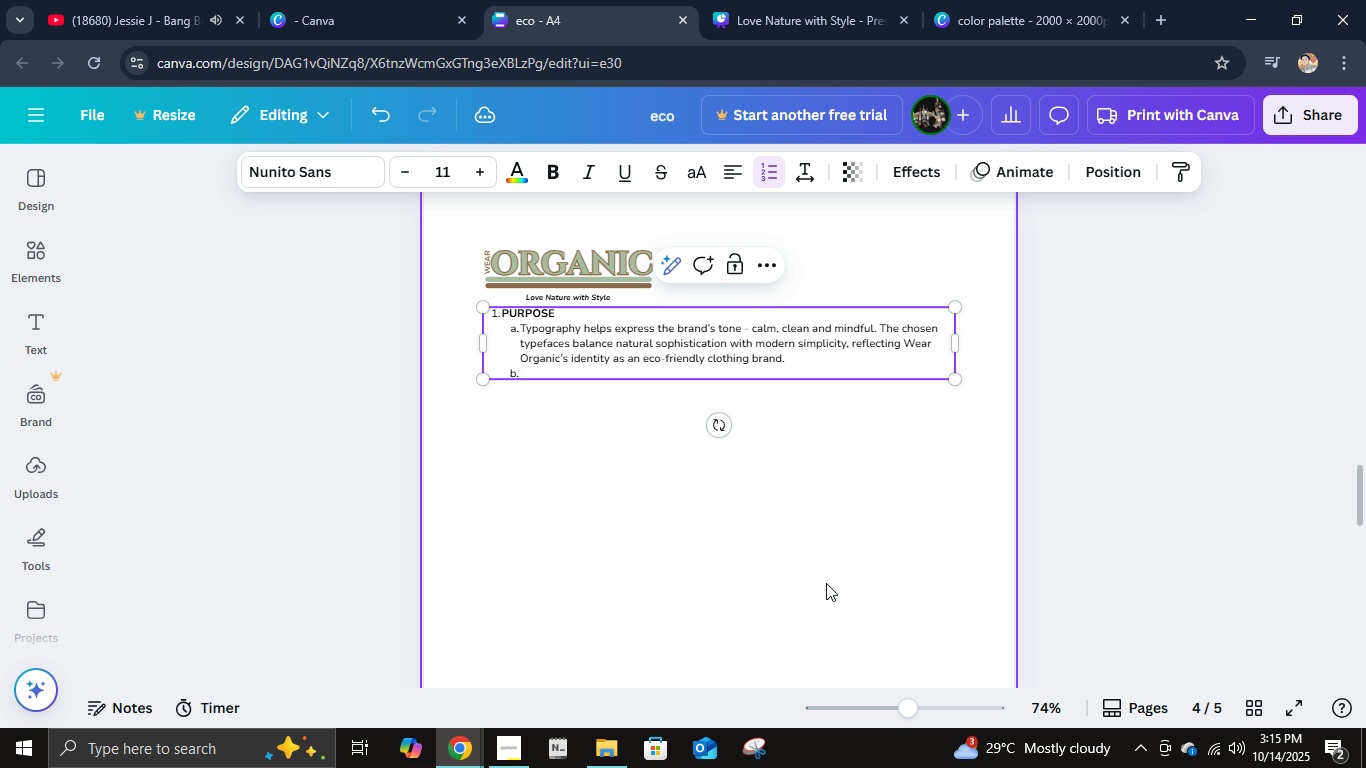 
 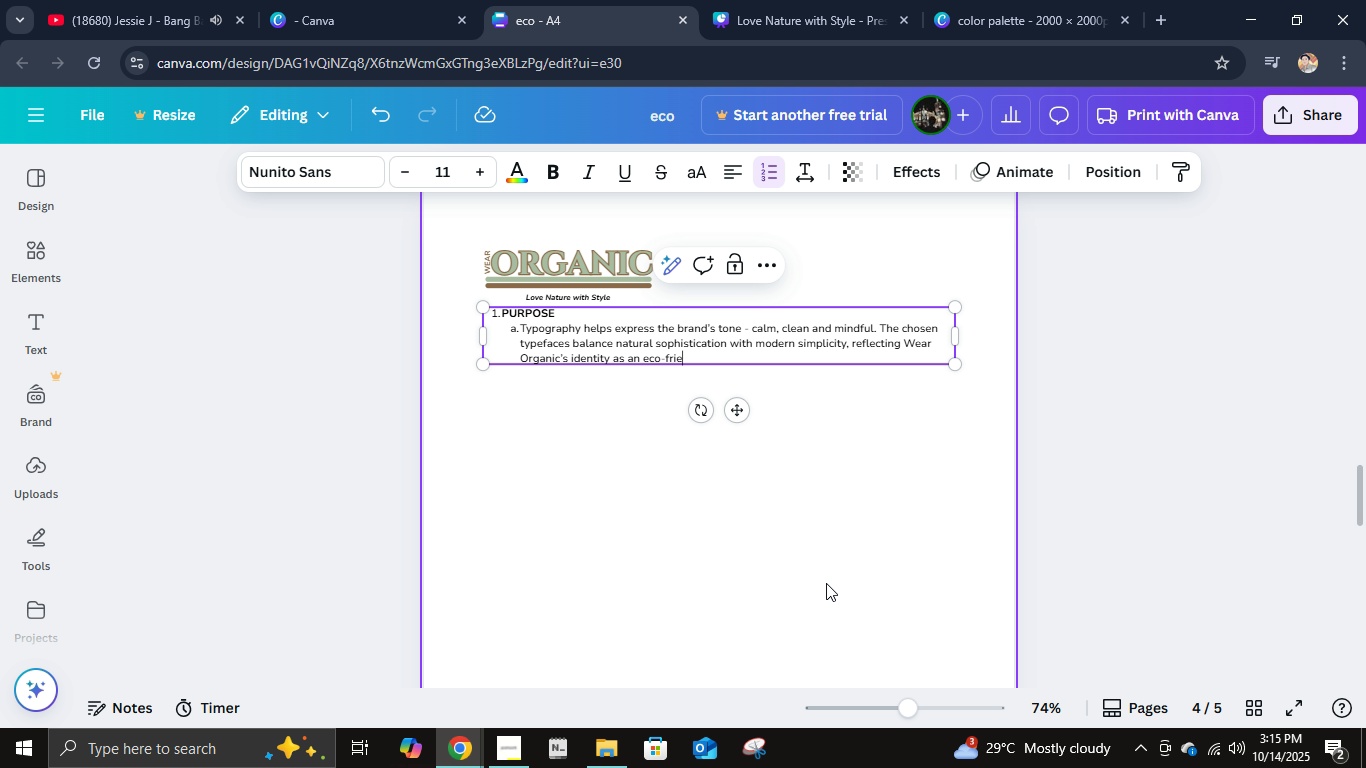 
key(Enter)
 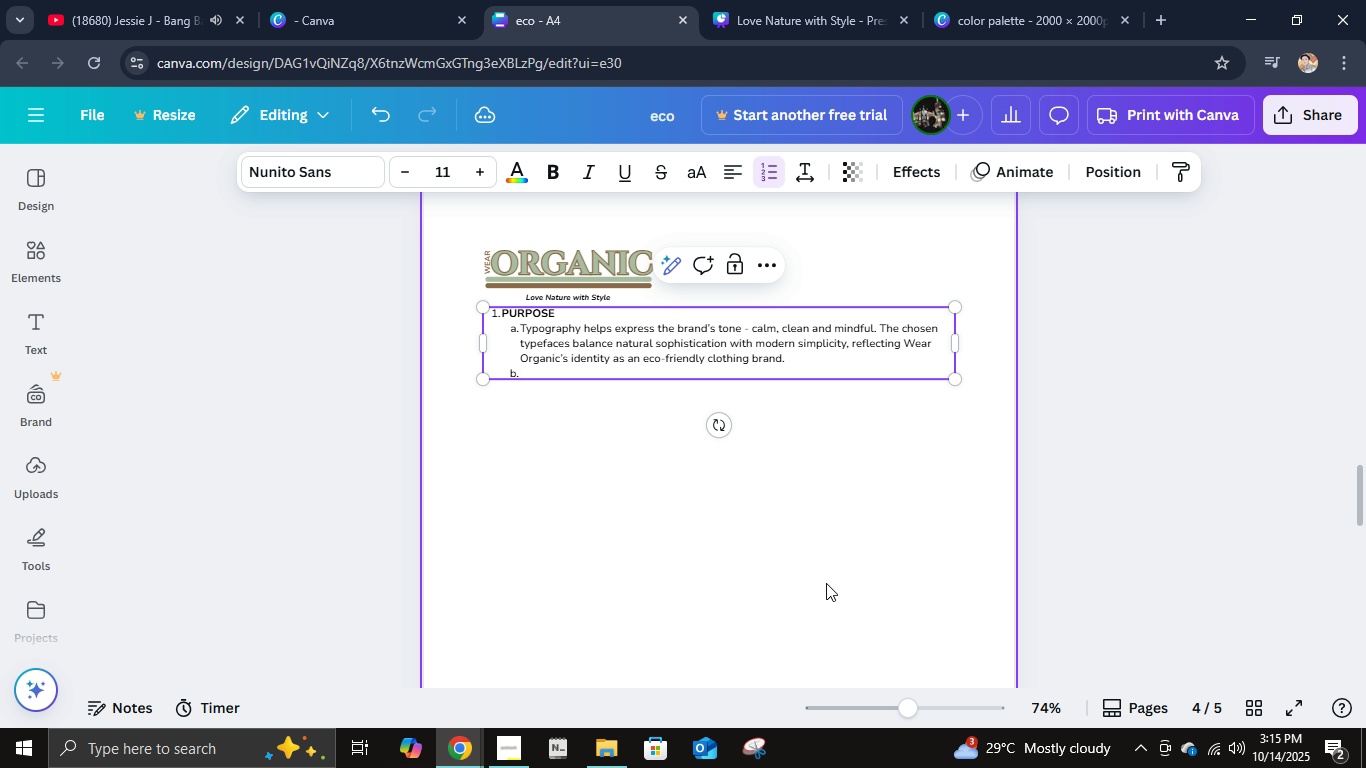 
key(Enter)
 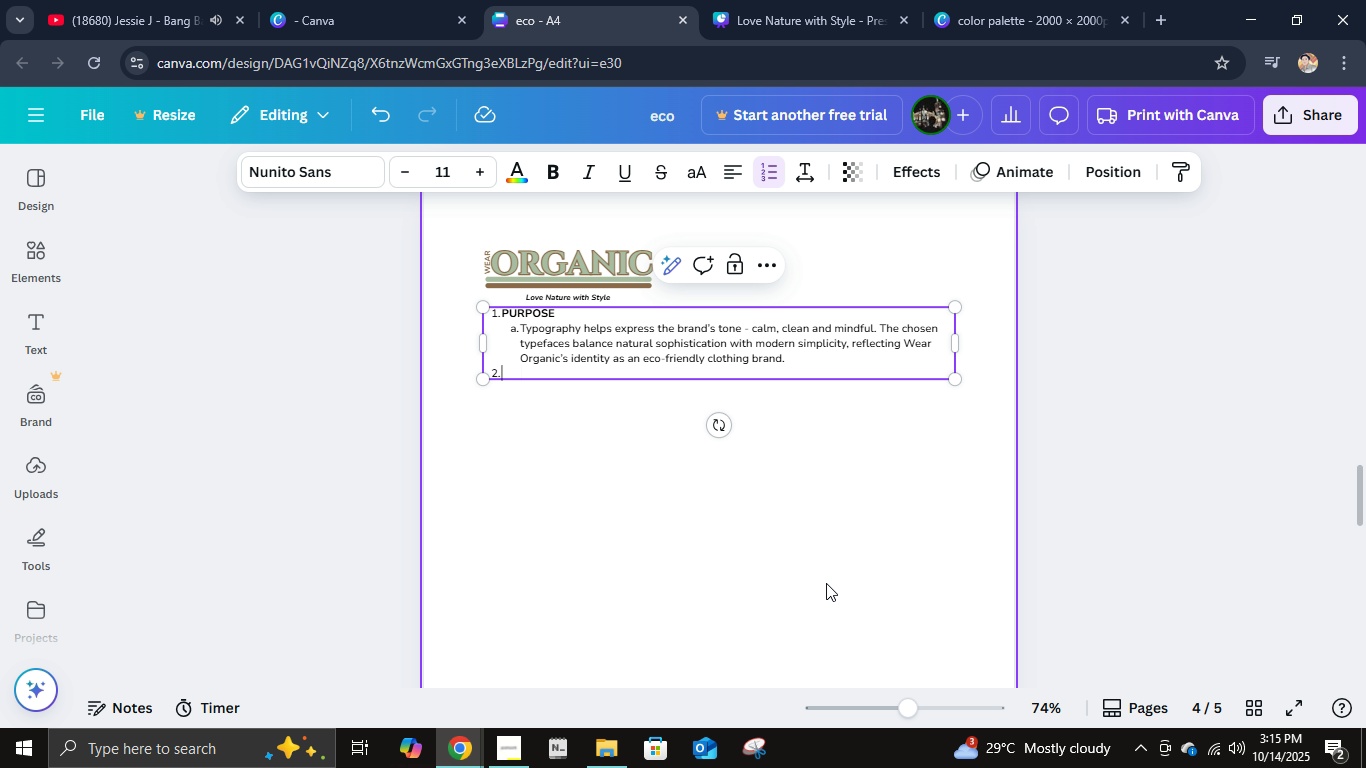 
key(CapsLock)
 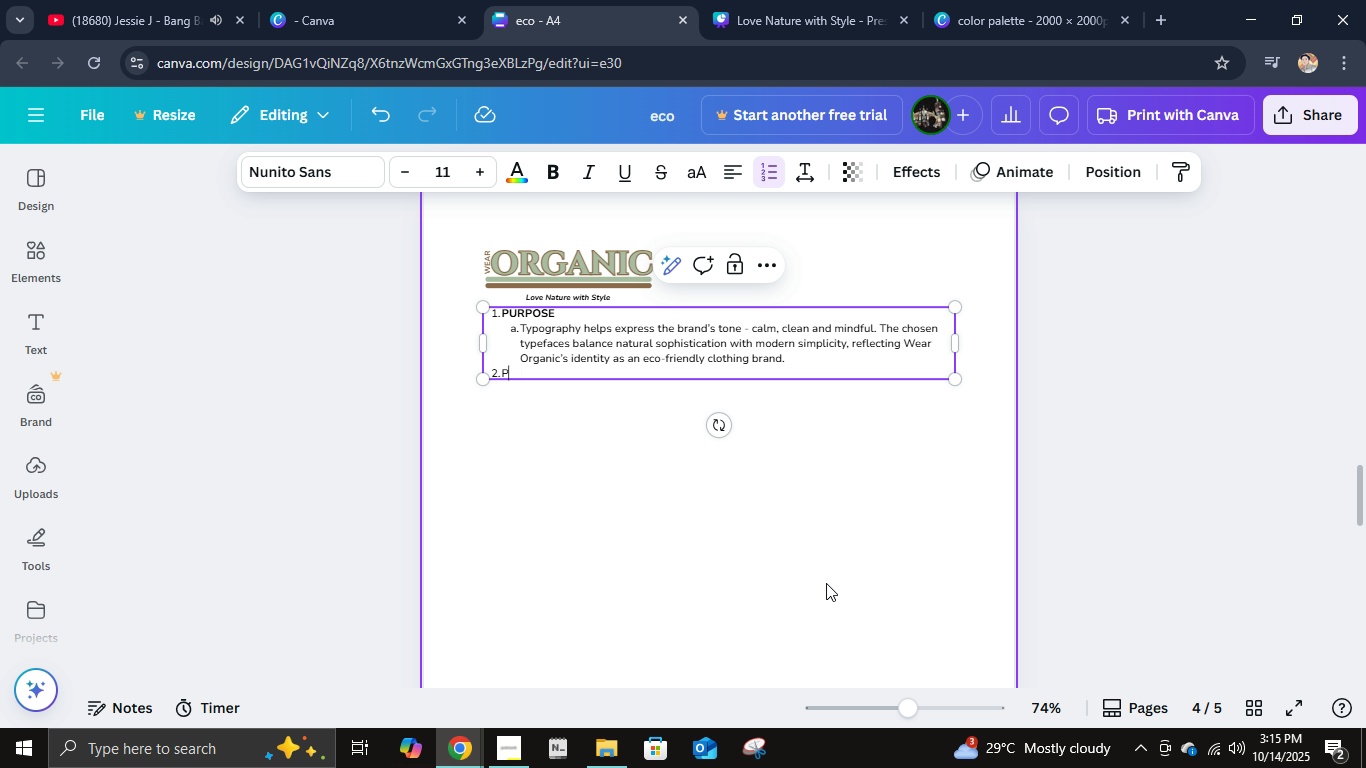 
key(P)
 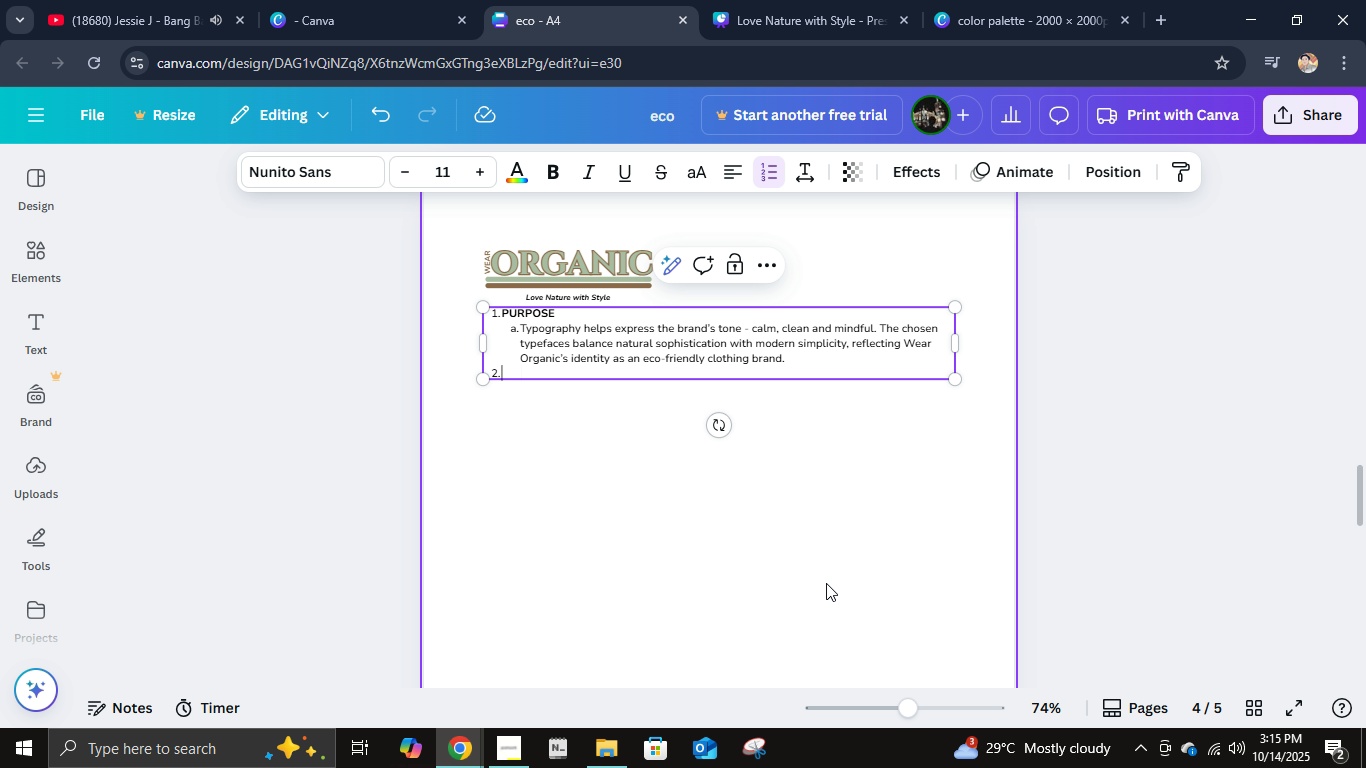 
key(Backspace)
 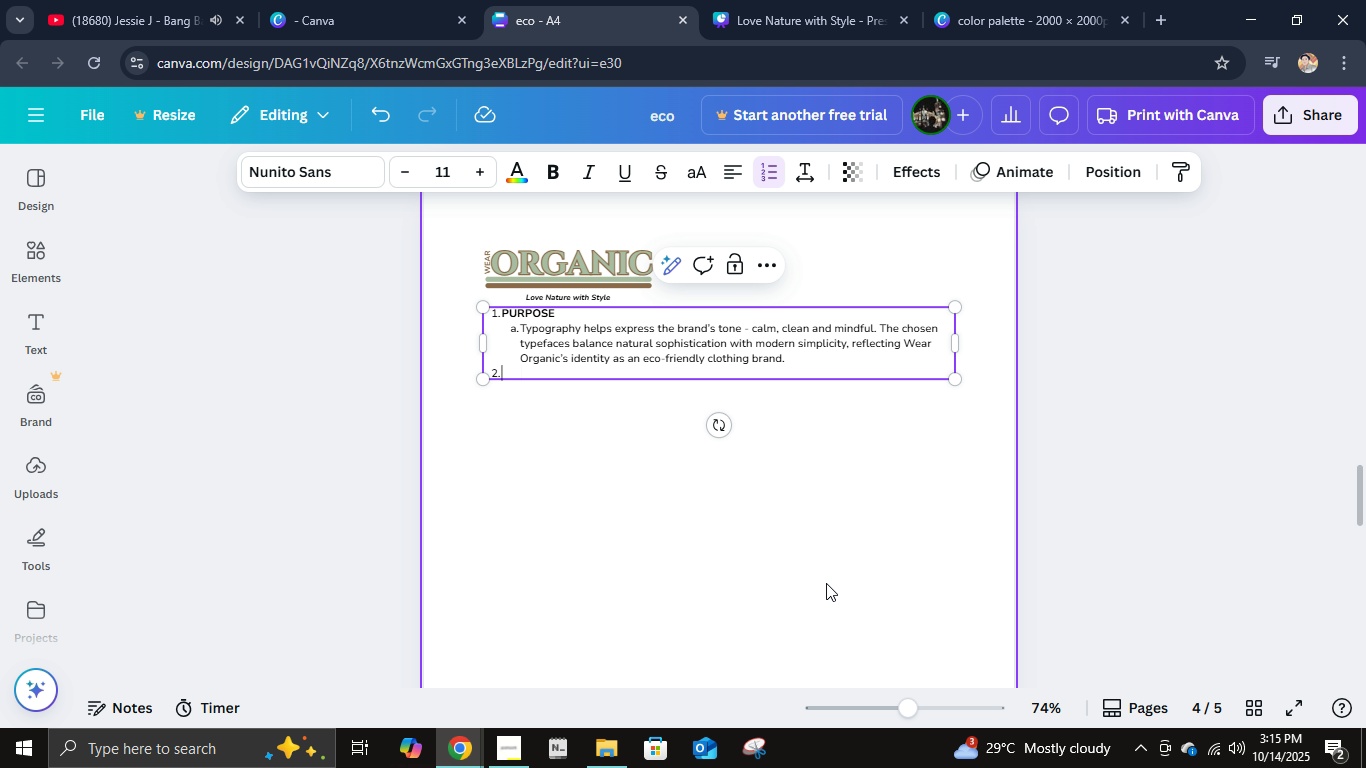 
key(Control+ControlLeft)
 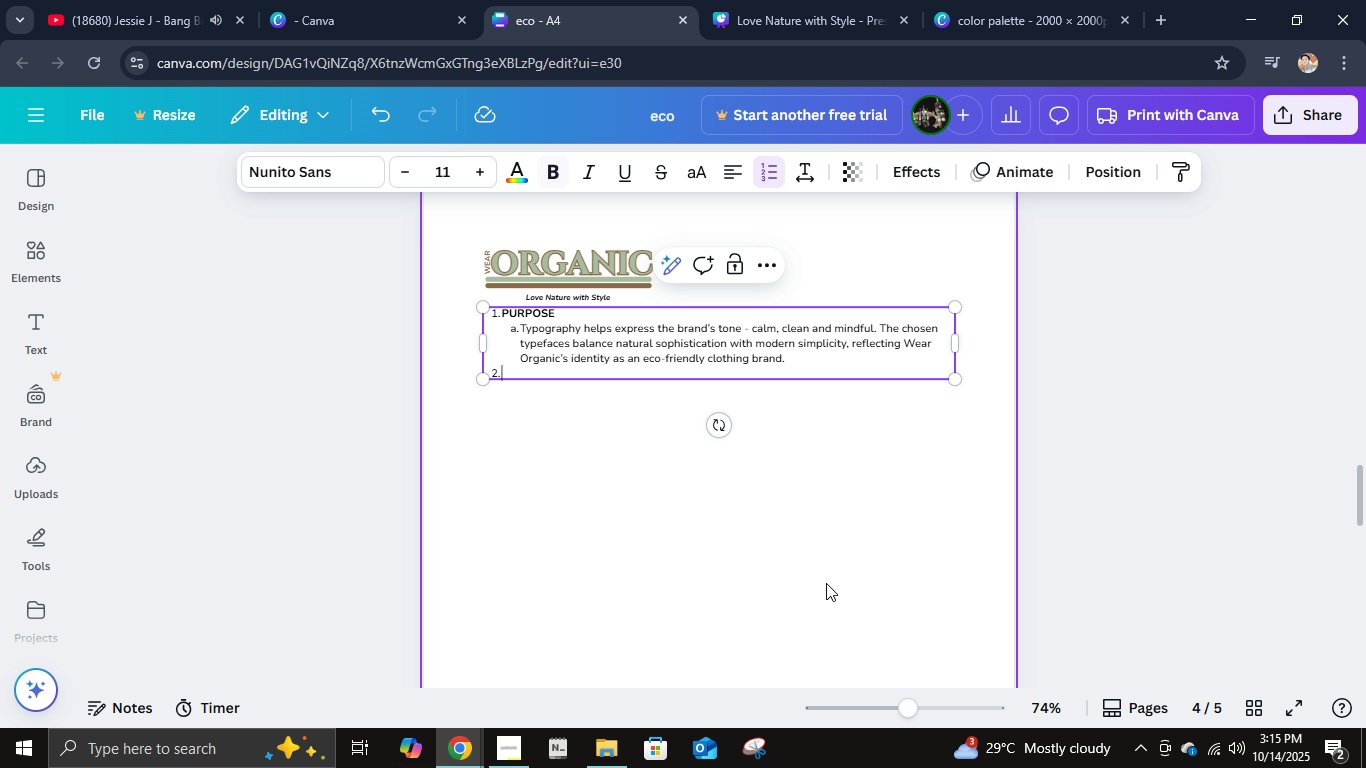 
key(Control+B)
 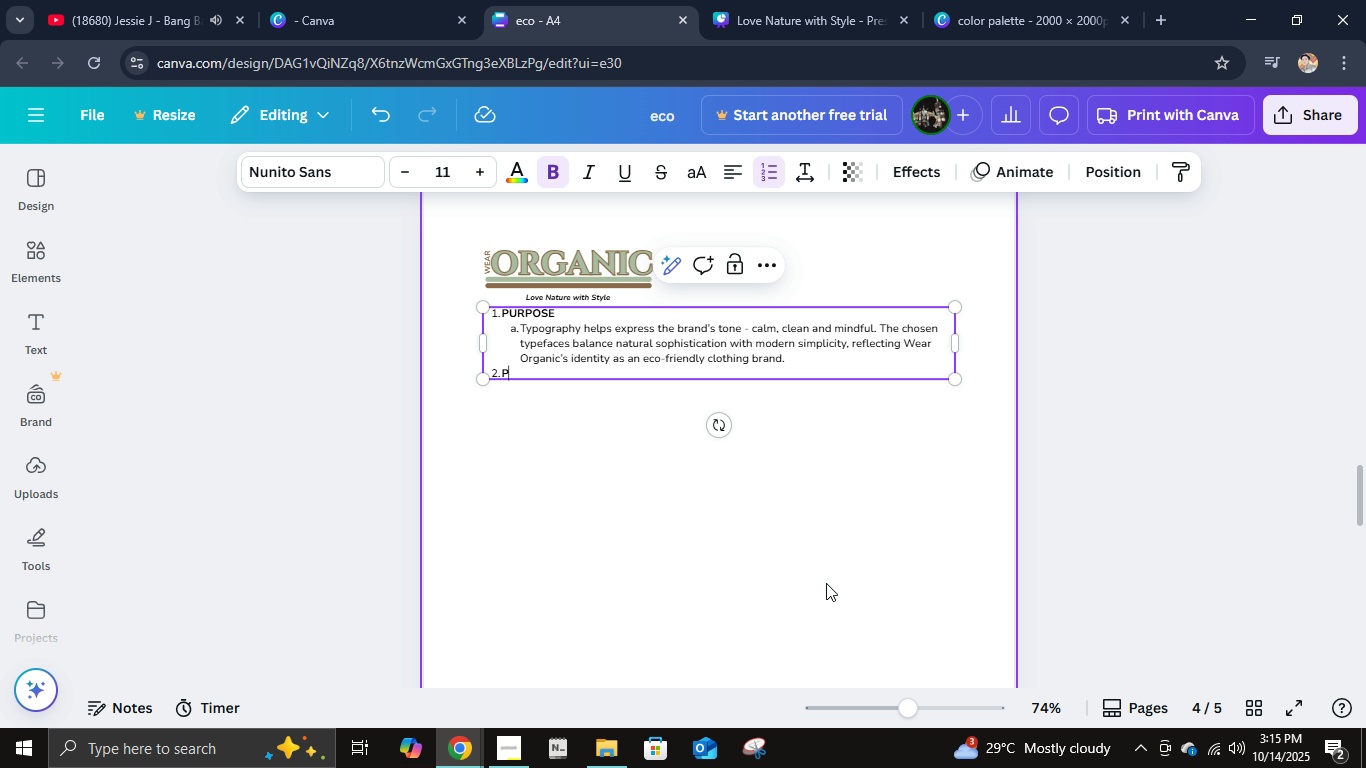 
type(PRIMARY TYPFACE - CINZEL)
 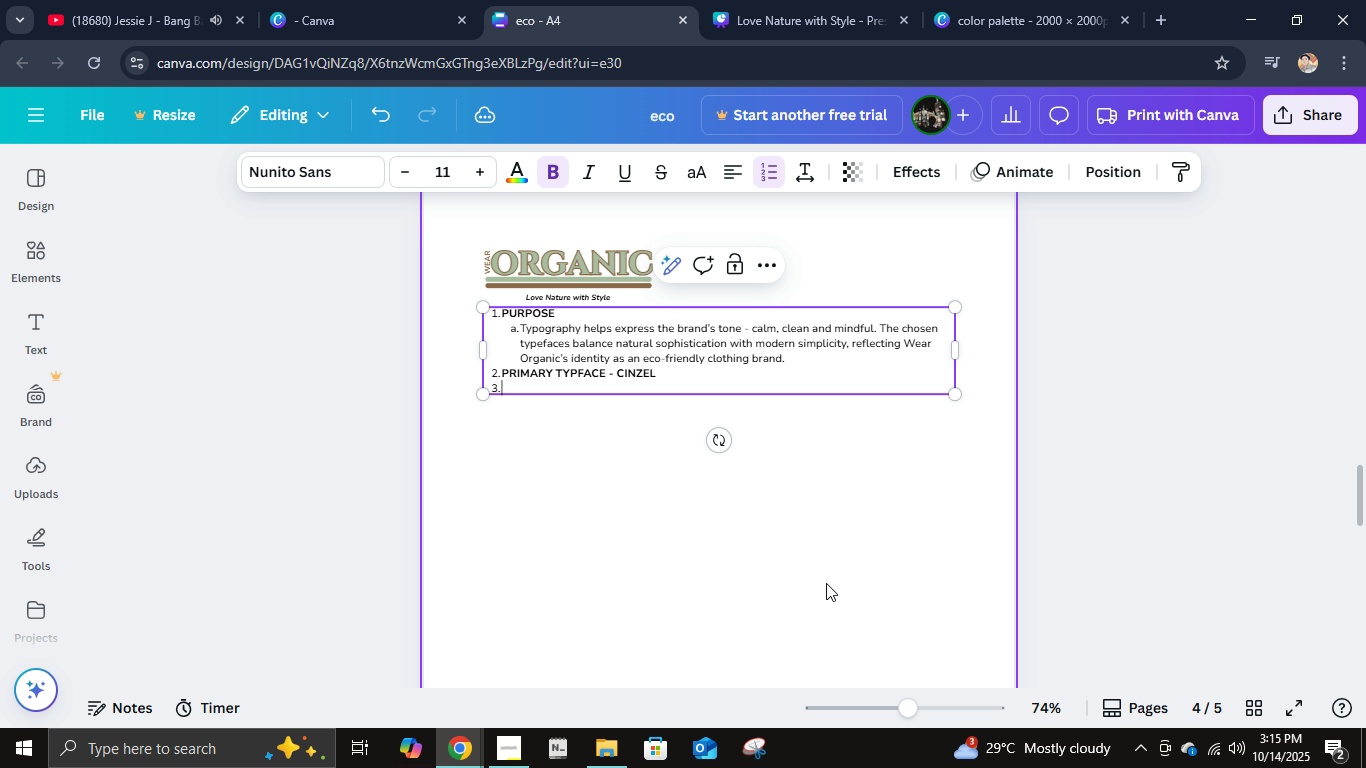 
key(Enter)
 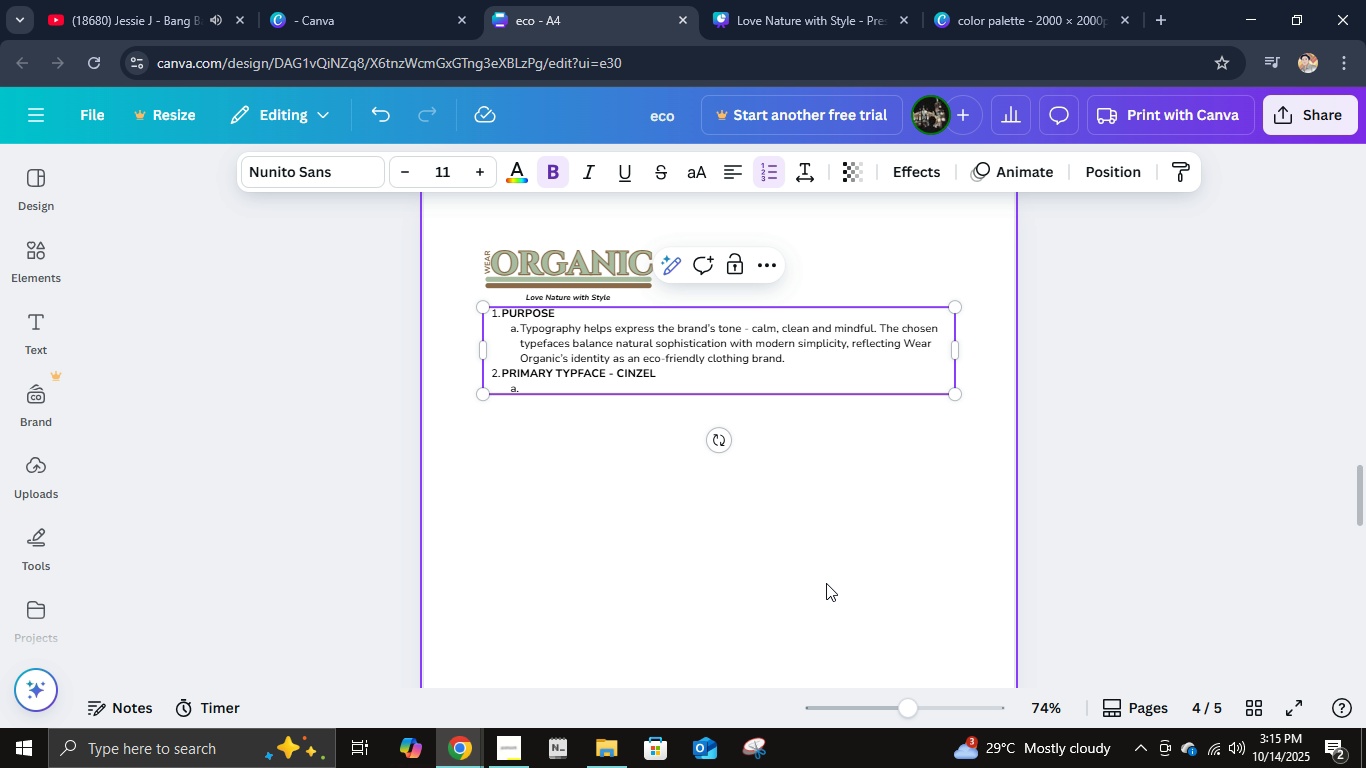 
key(Tab)
 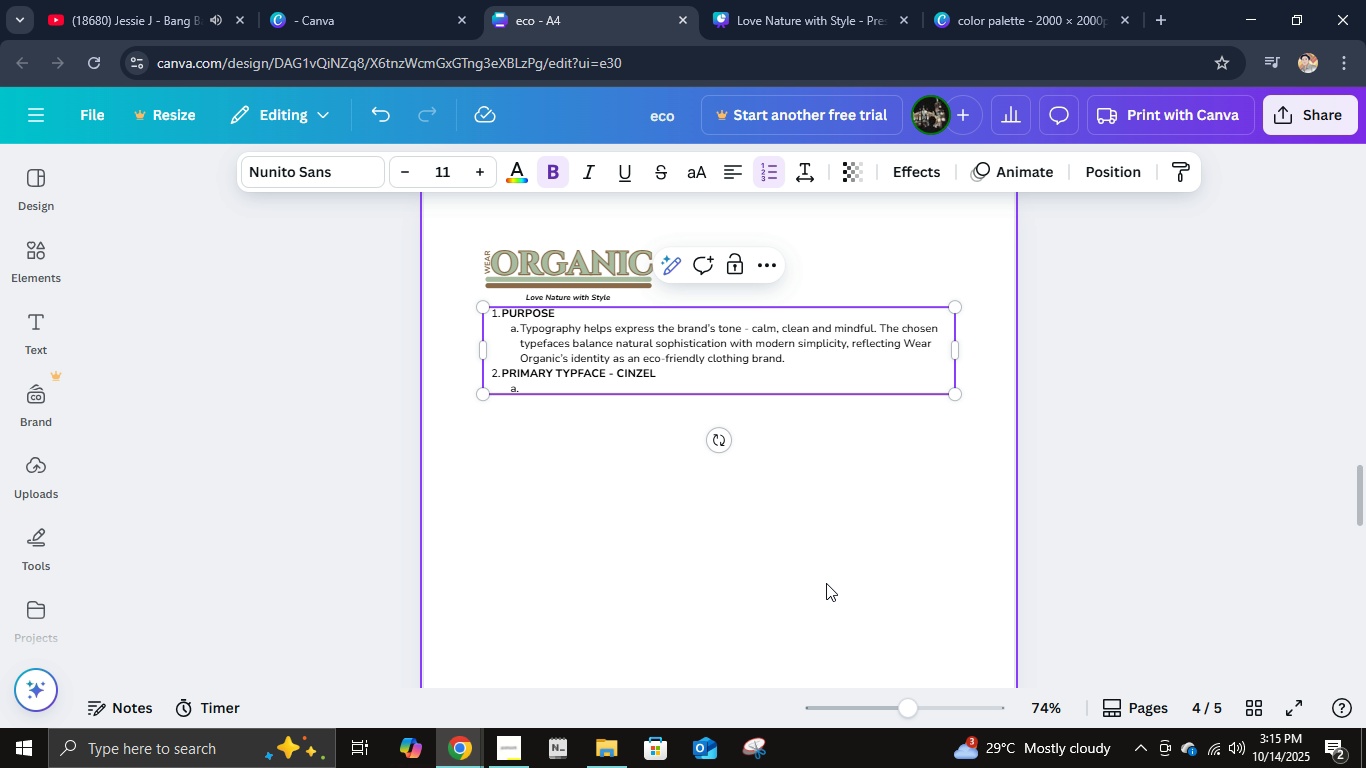 
key(CapsLock)
 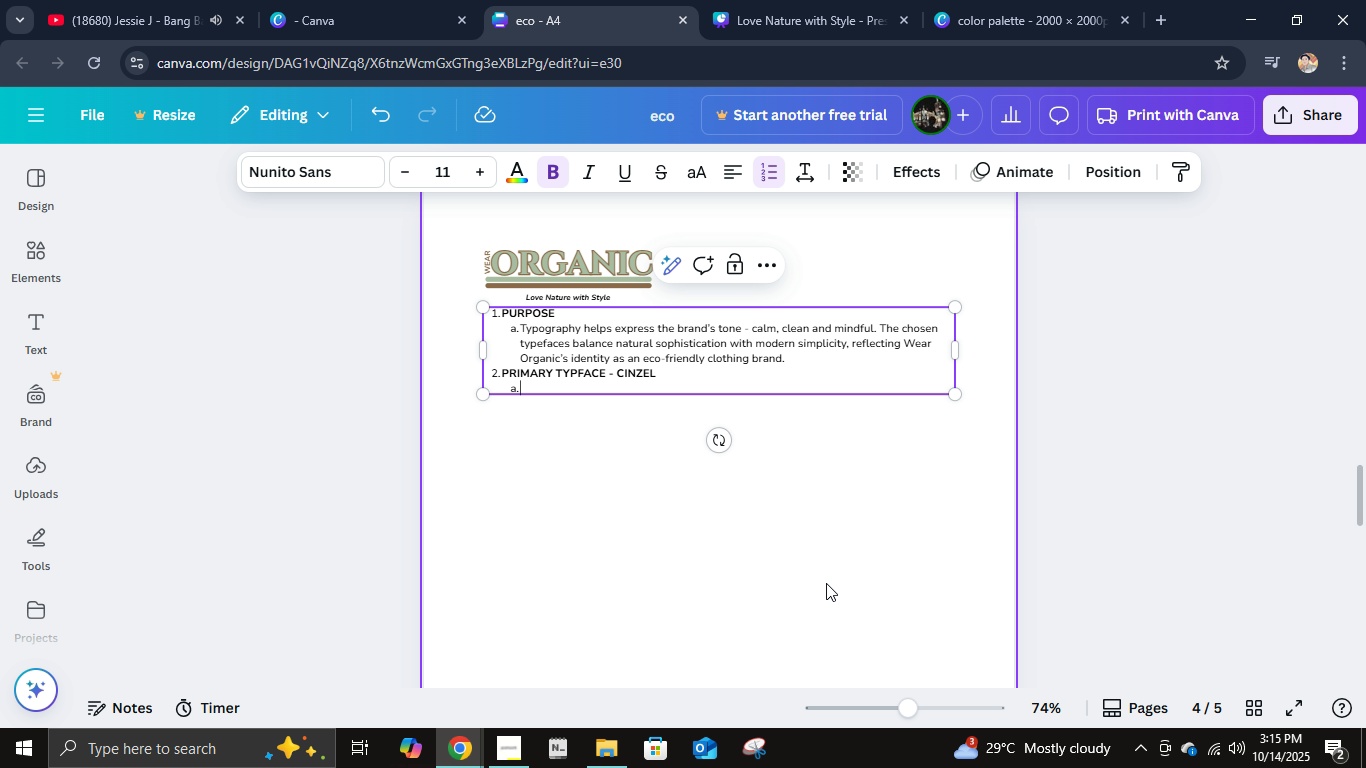 
key(Shift+F)
 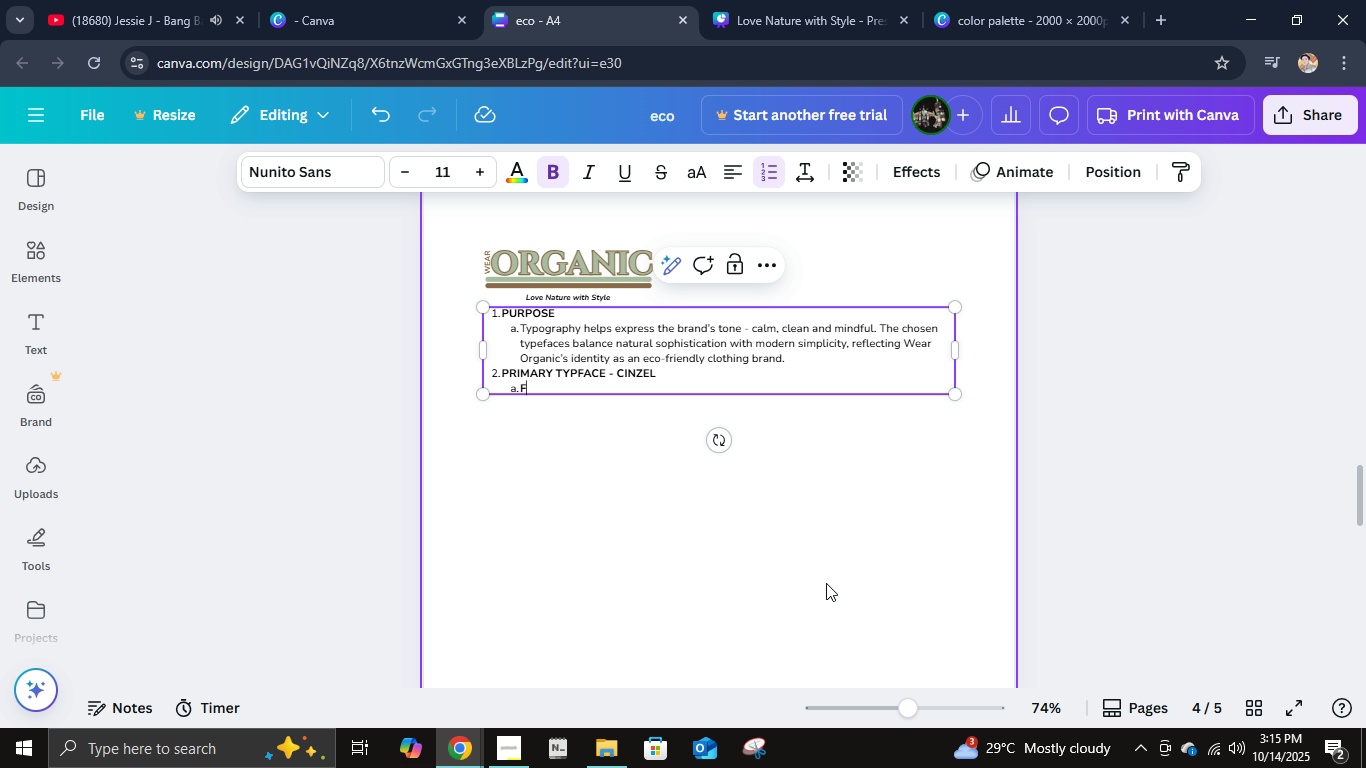 
key(Backspace)
 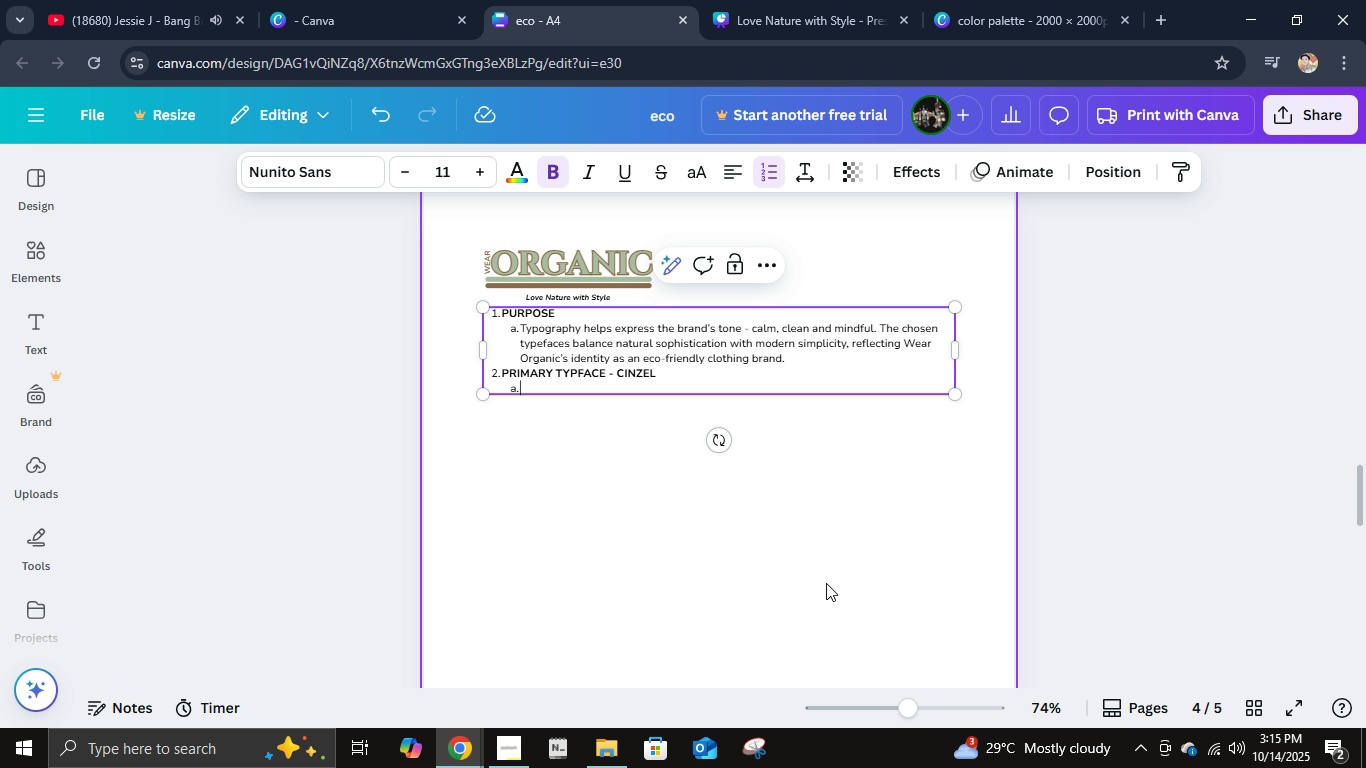 
key(Control+B)
 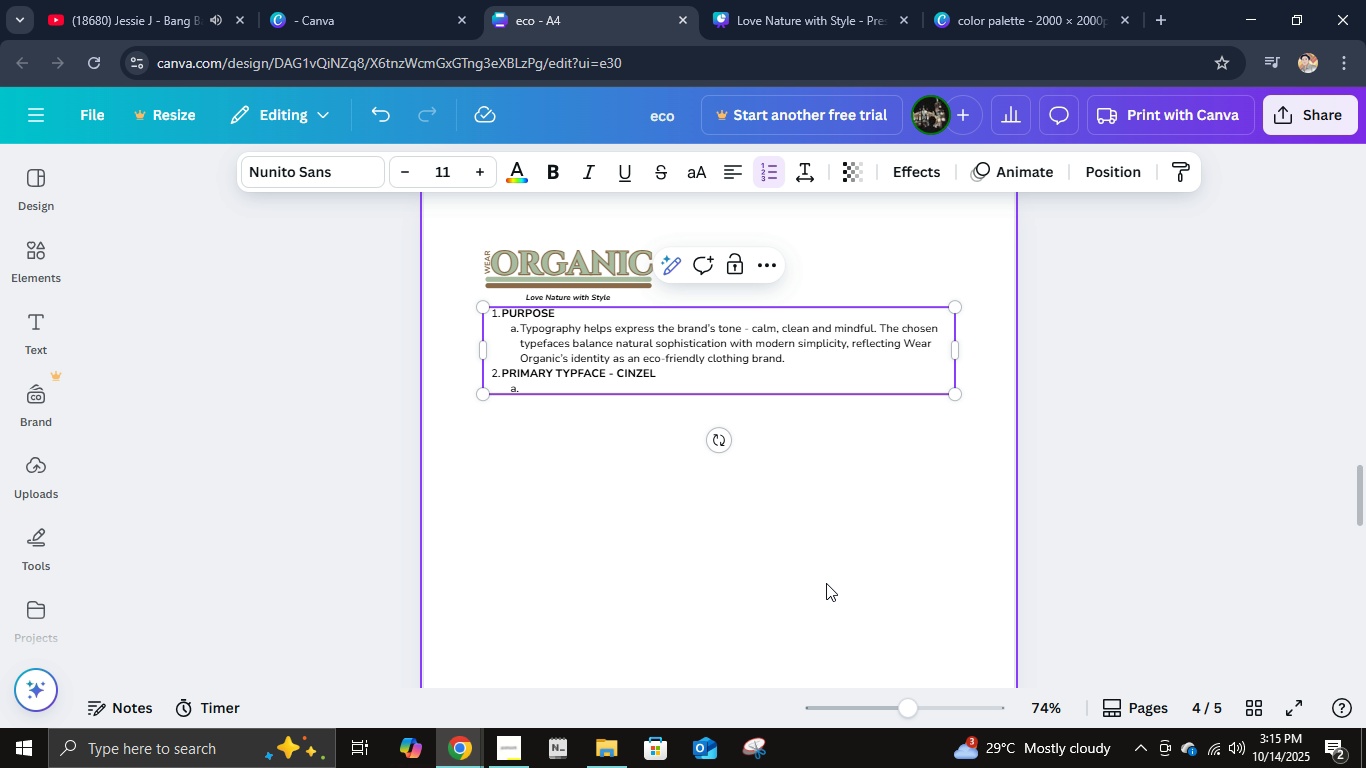 
type(Font Falm)
key(Backspace)
key(Backspace)
type(mily: Cinzel)
 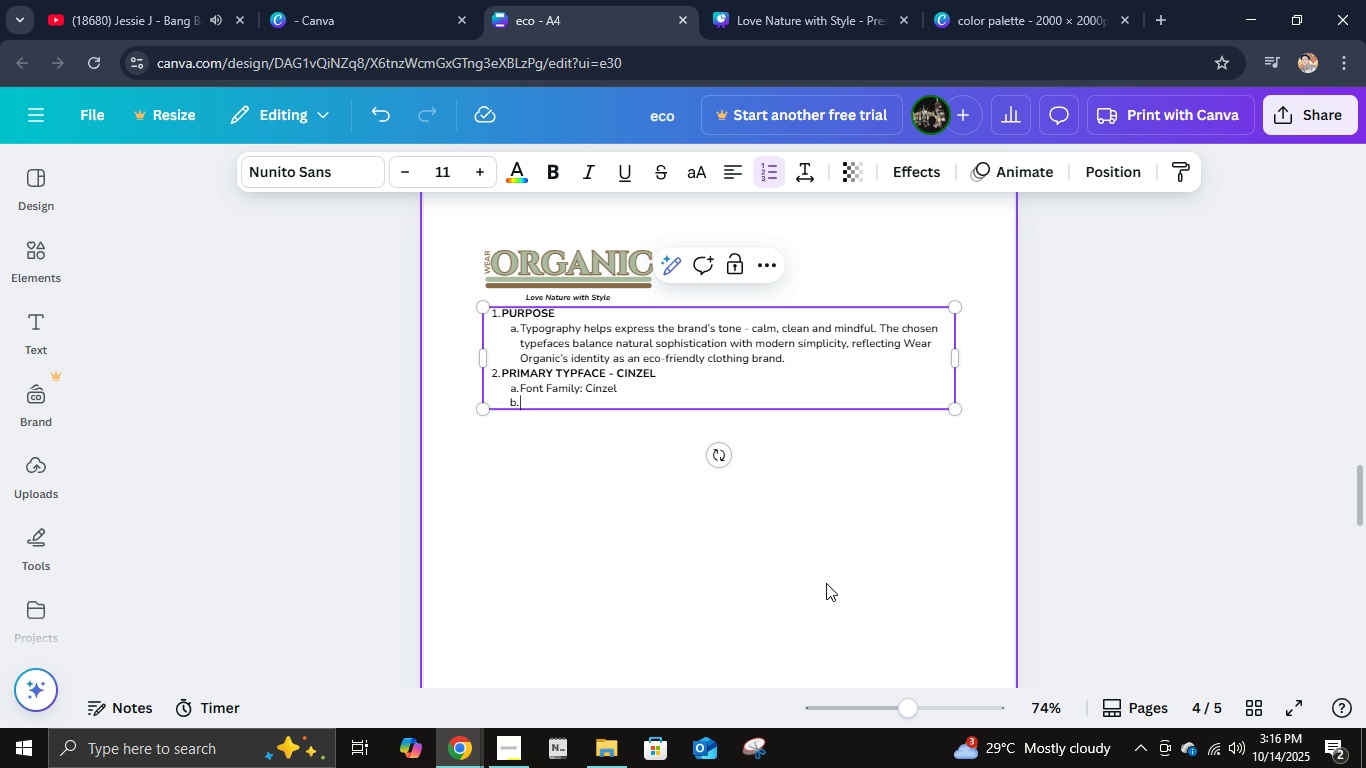 
 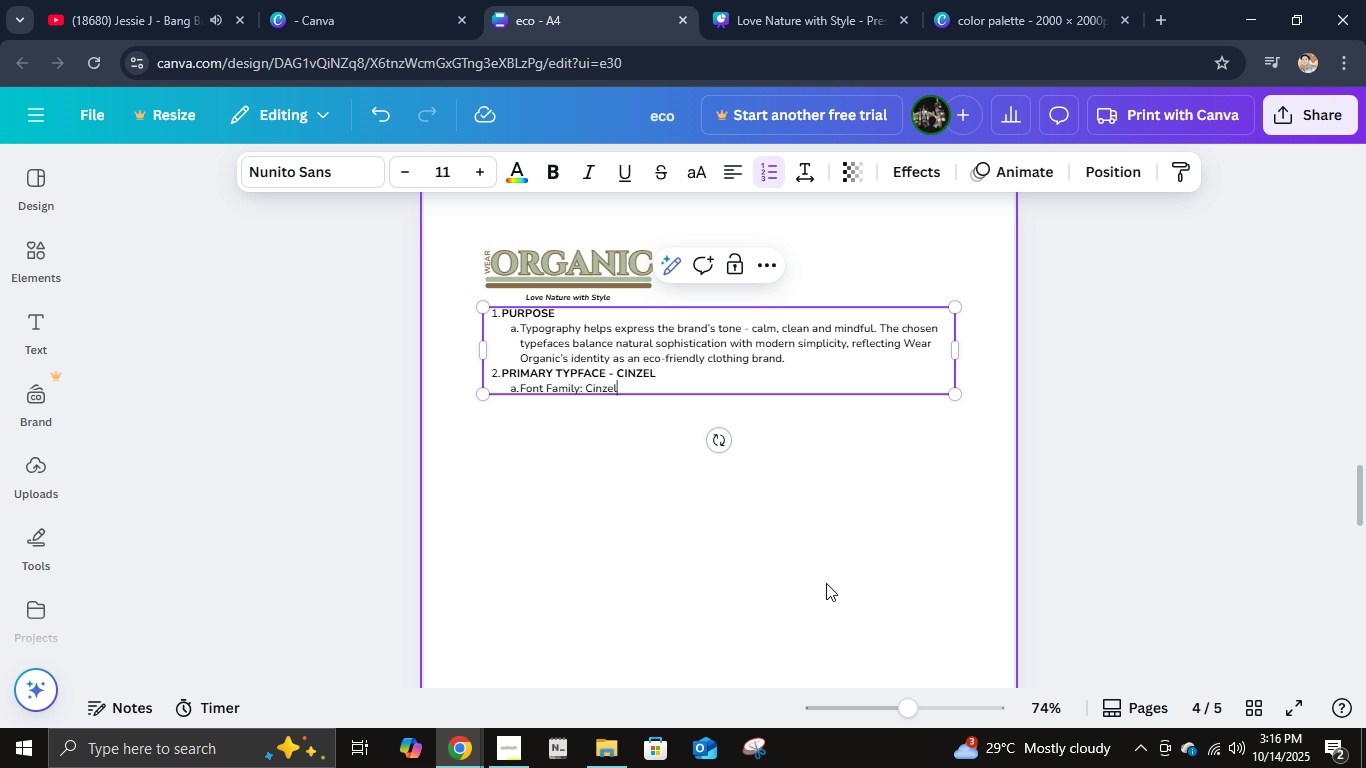 
key(Enter)
 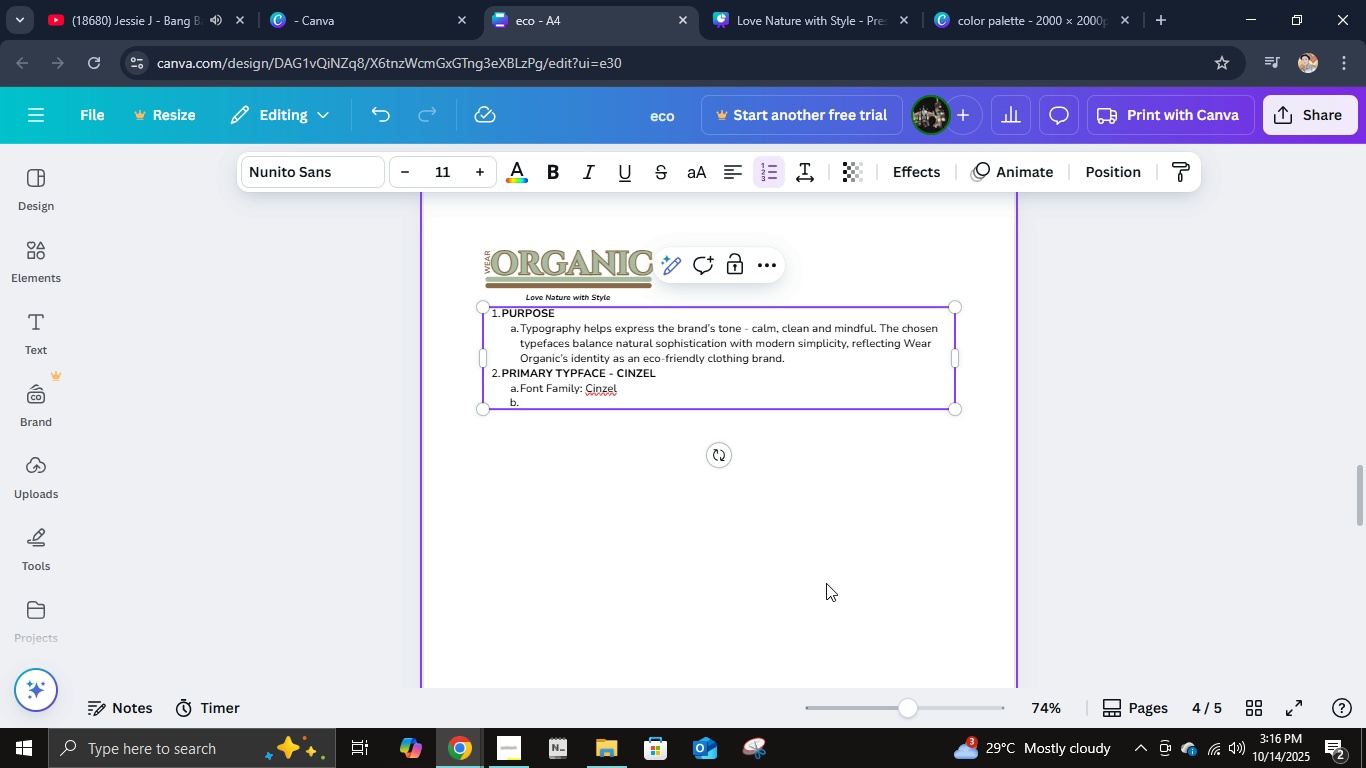 
type(Style :)
key(Backspace)
key(Backspace)
type(: Serif)
 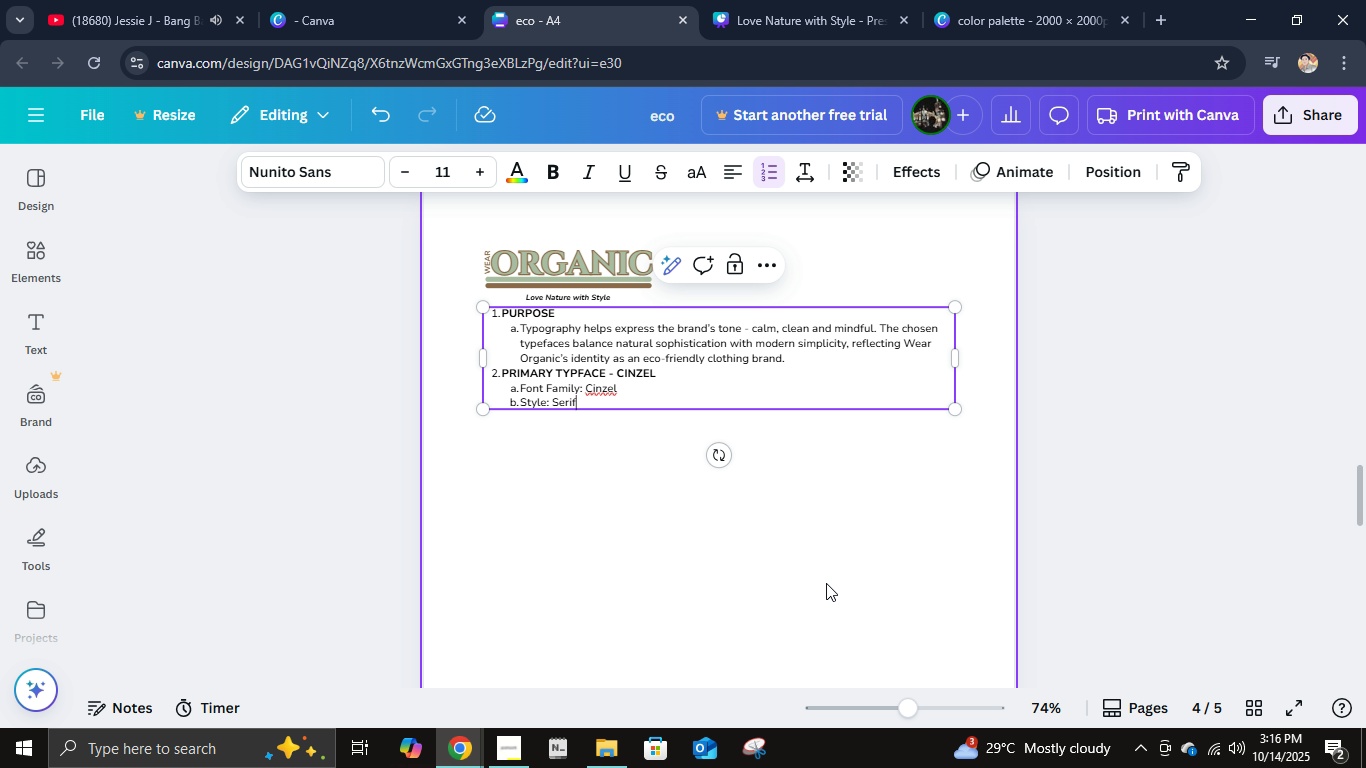 
key(Space)
 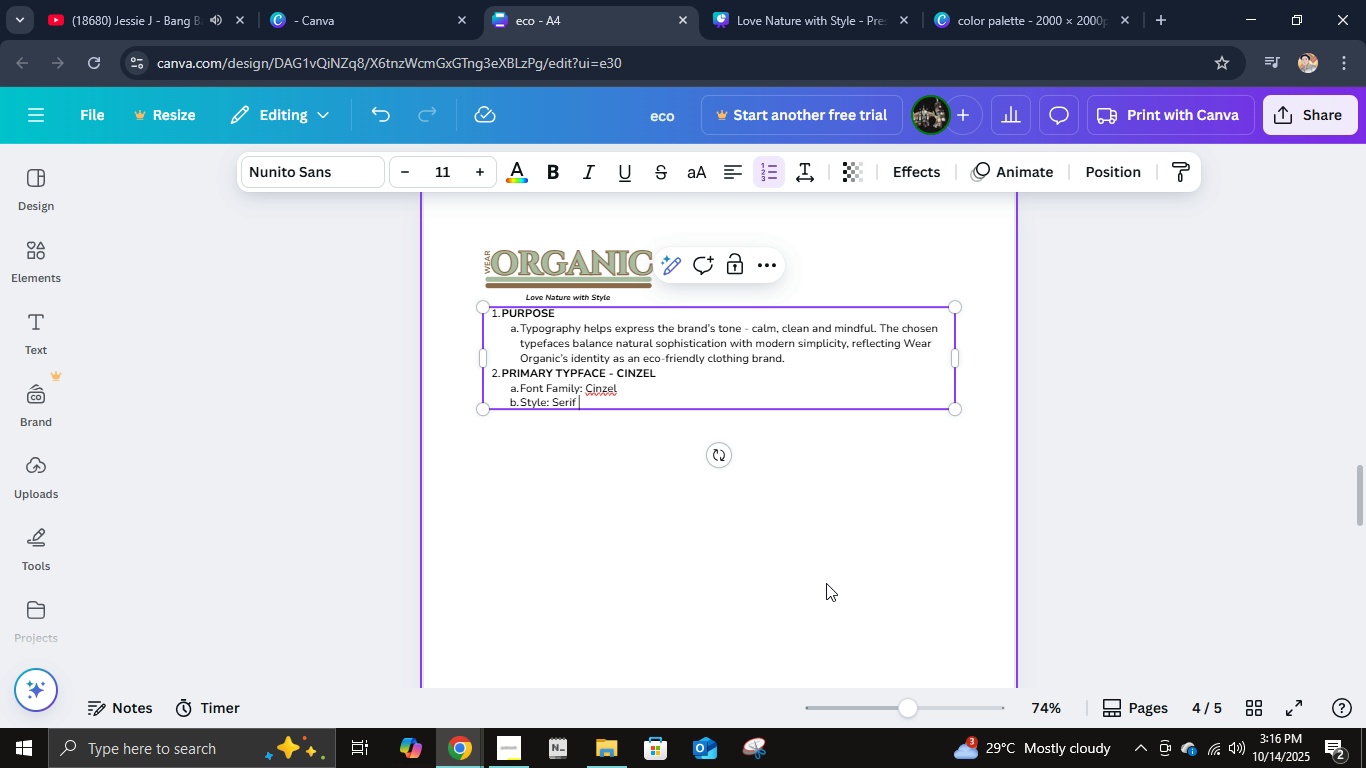 
key(Shift+9)
 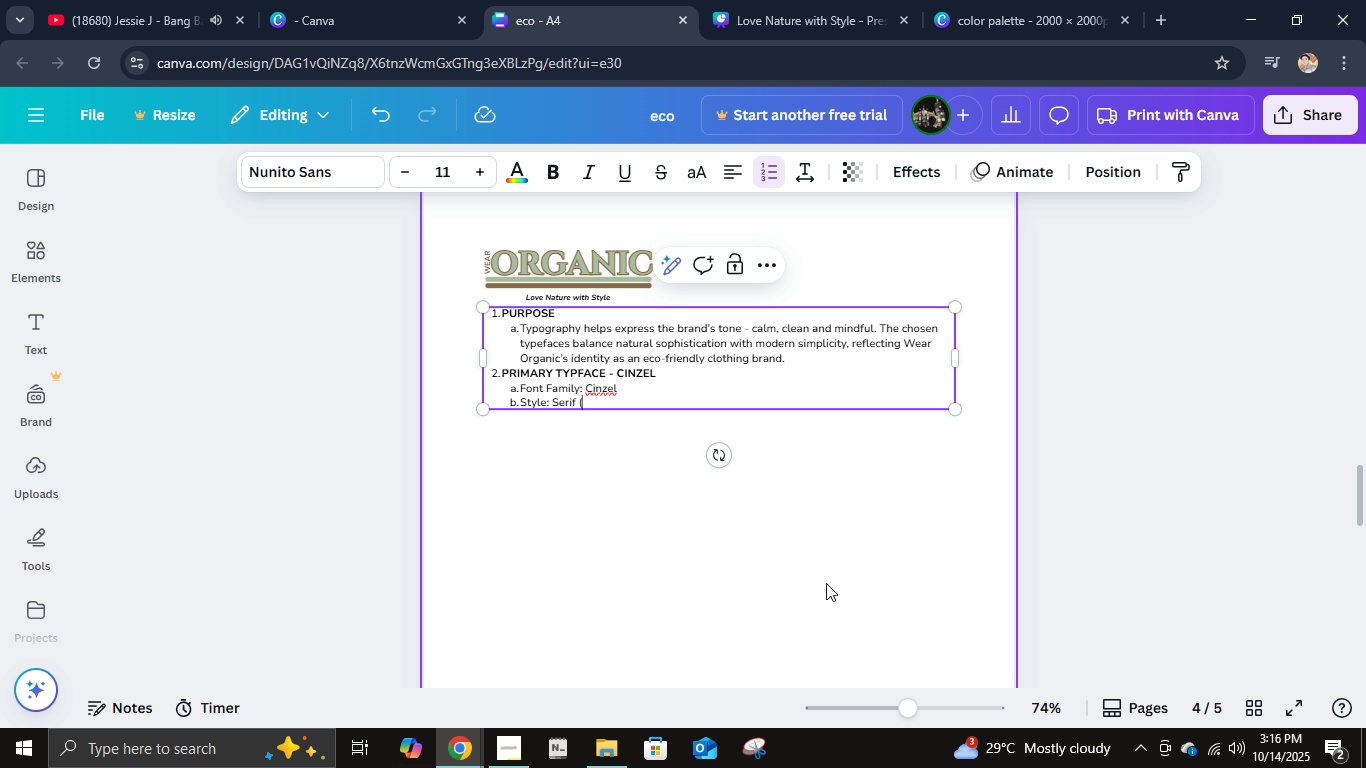 
type(Classc)
key(Backspace)
key(Backspace)
type(sic & Refined))
 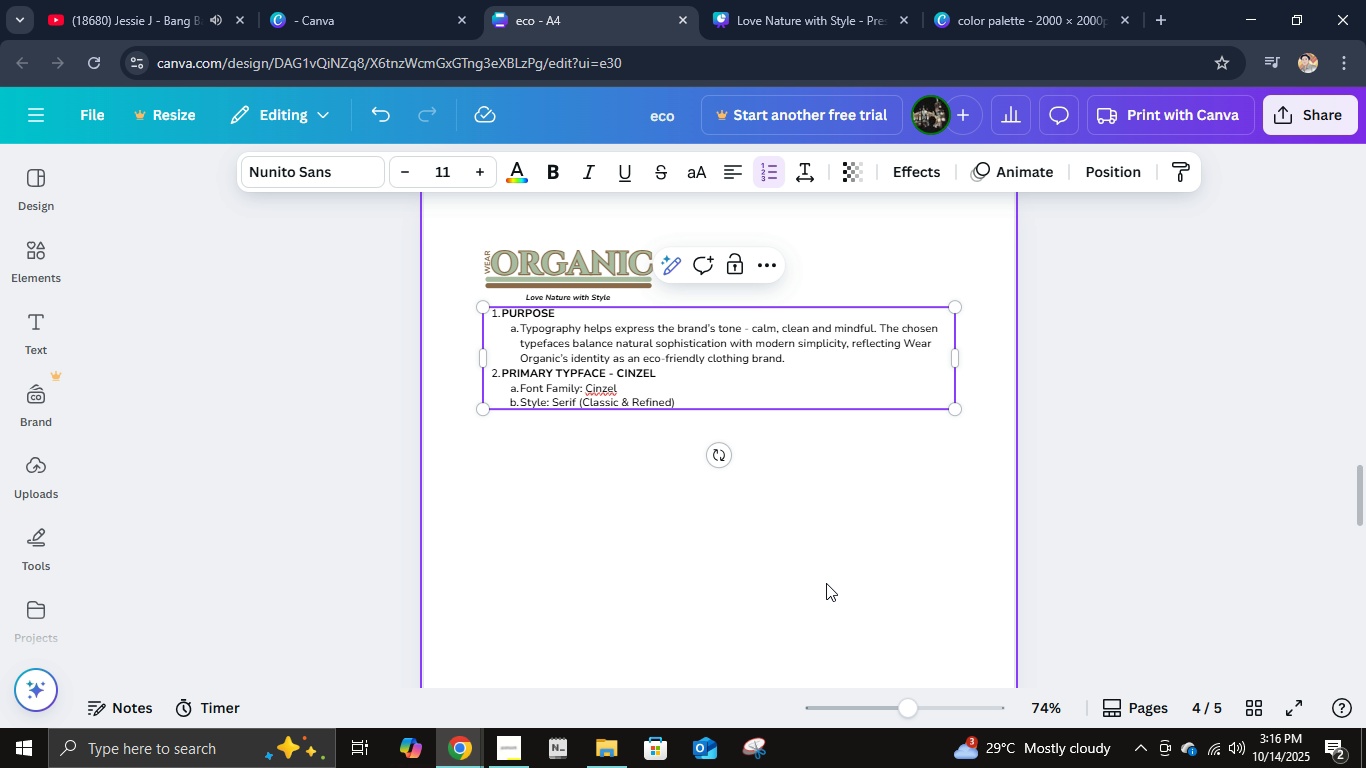 
key(Enter)
 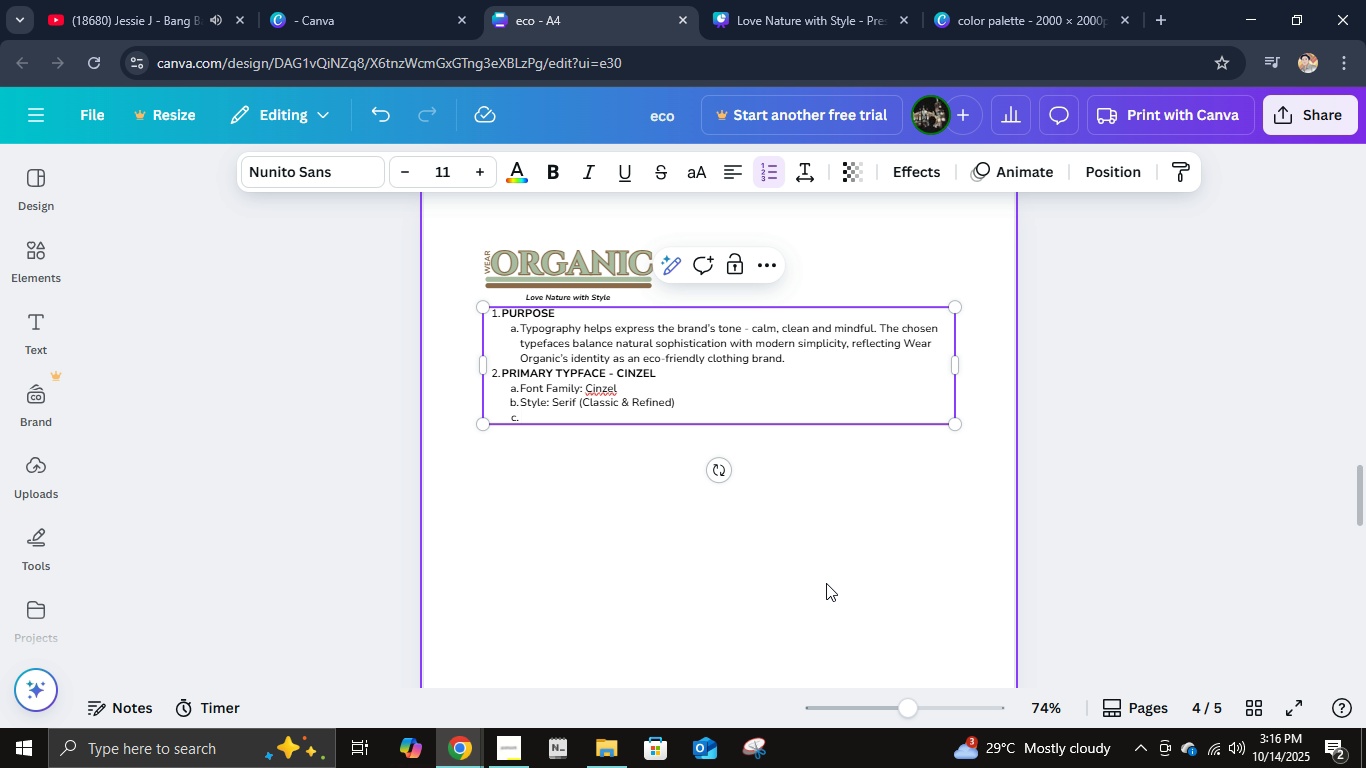 
type(Use: Logos, Main ti)
key(Backspace)
key(Backspace)
key(Backspace)
key(Backspace)
key(Backspace)
key(Backspace)
key(Backspace)
type(main titi)
key(Backspace)
type(el)
key(Backspace)
key(Backspace)
type(les, large headers)
 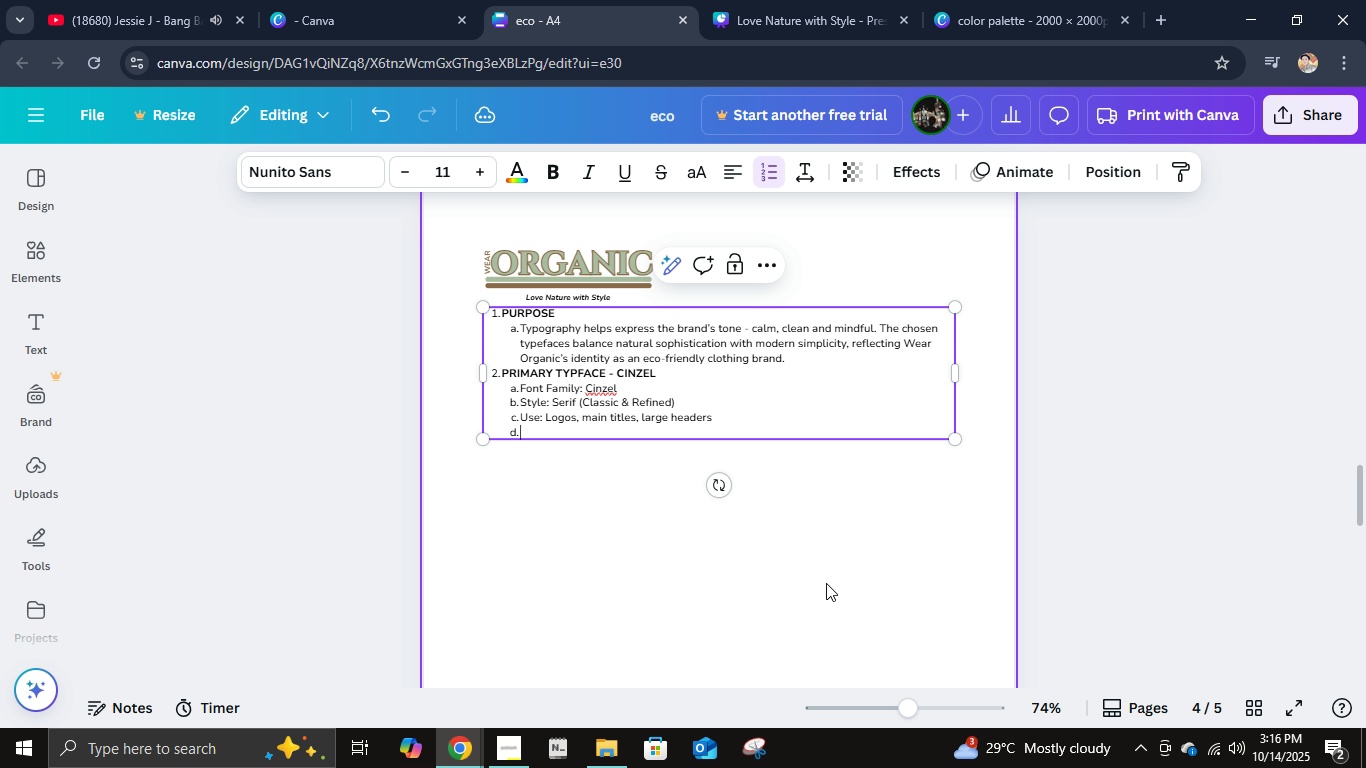 
key(Enter)
 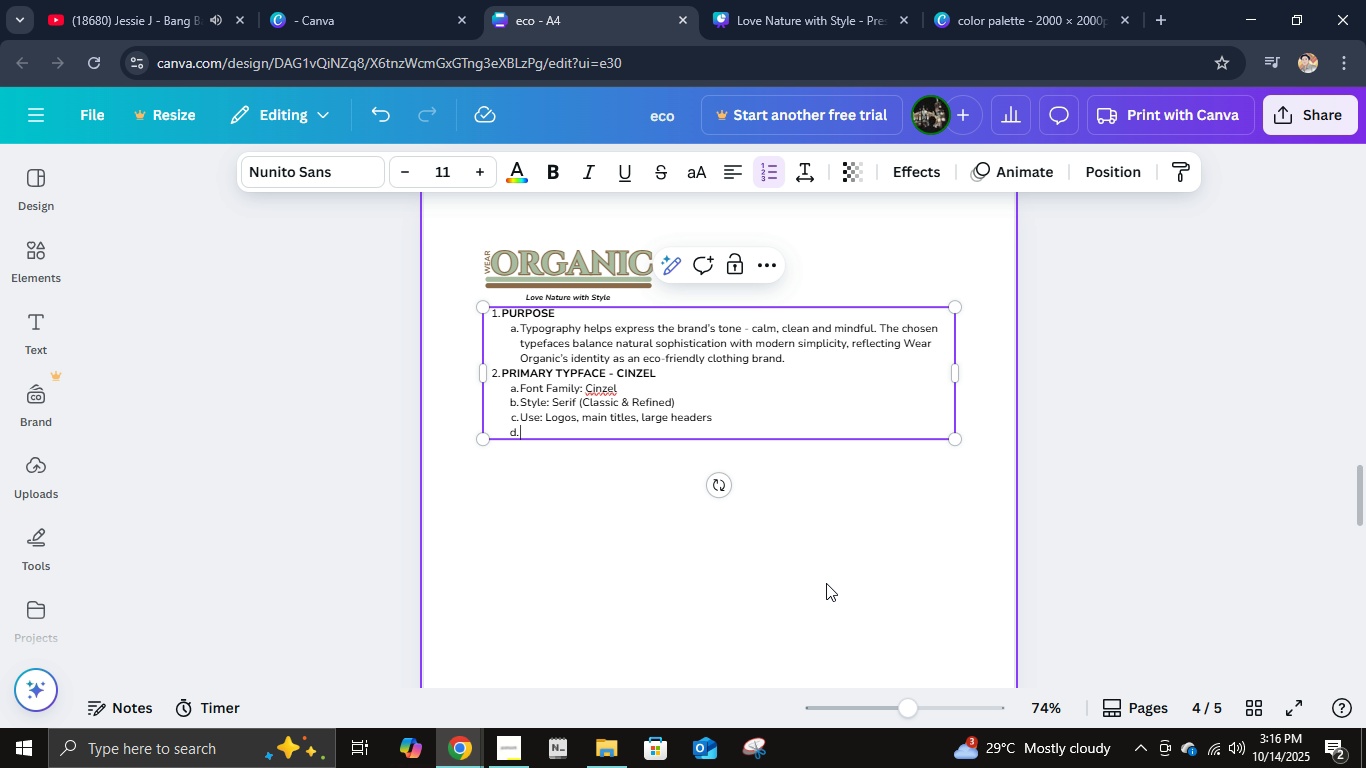 
hold_key(key=ShiftLeft, duration=1.52)
 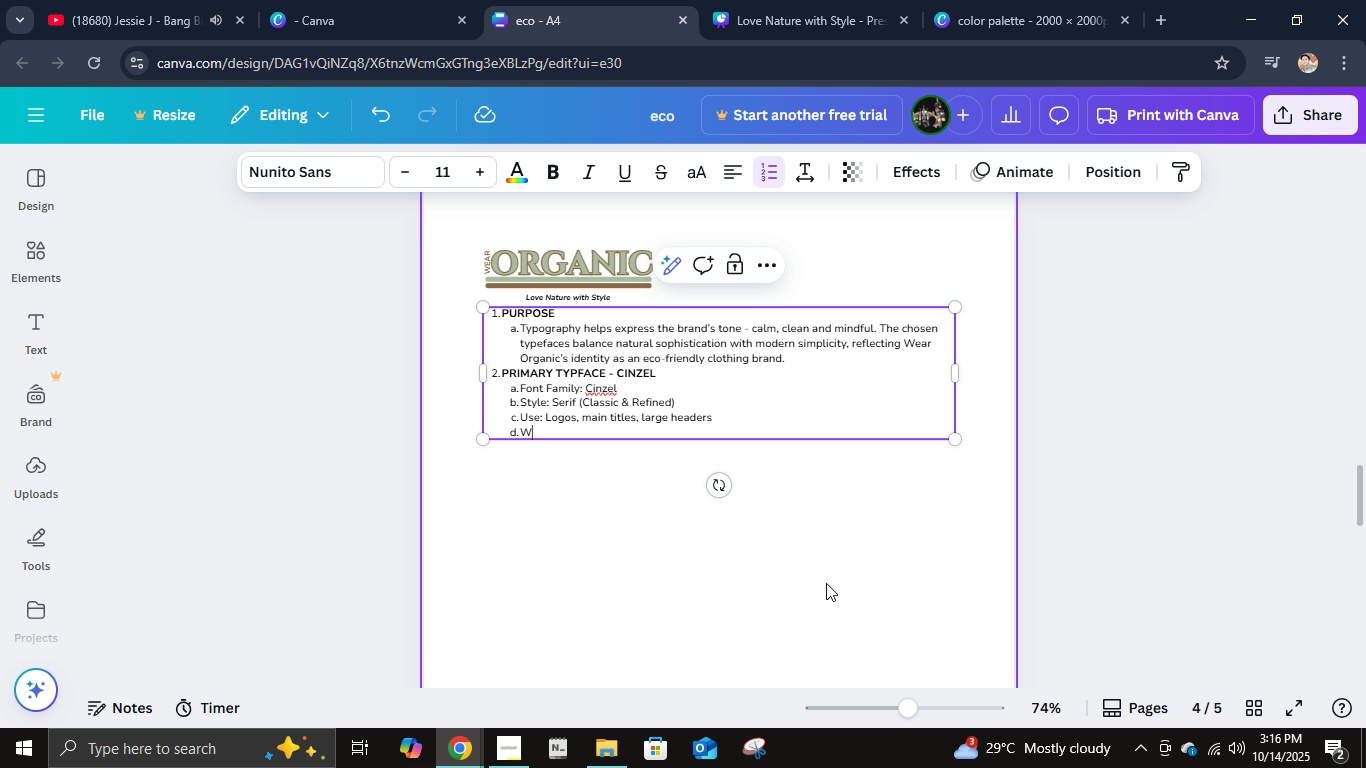 
type(Wer)
key(Backspace)
type(ights Used: Regular, Bold)
 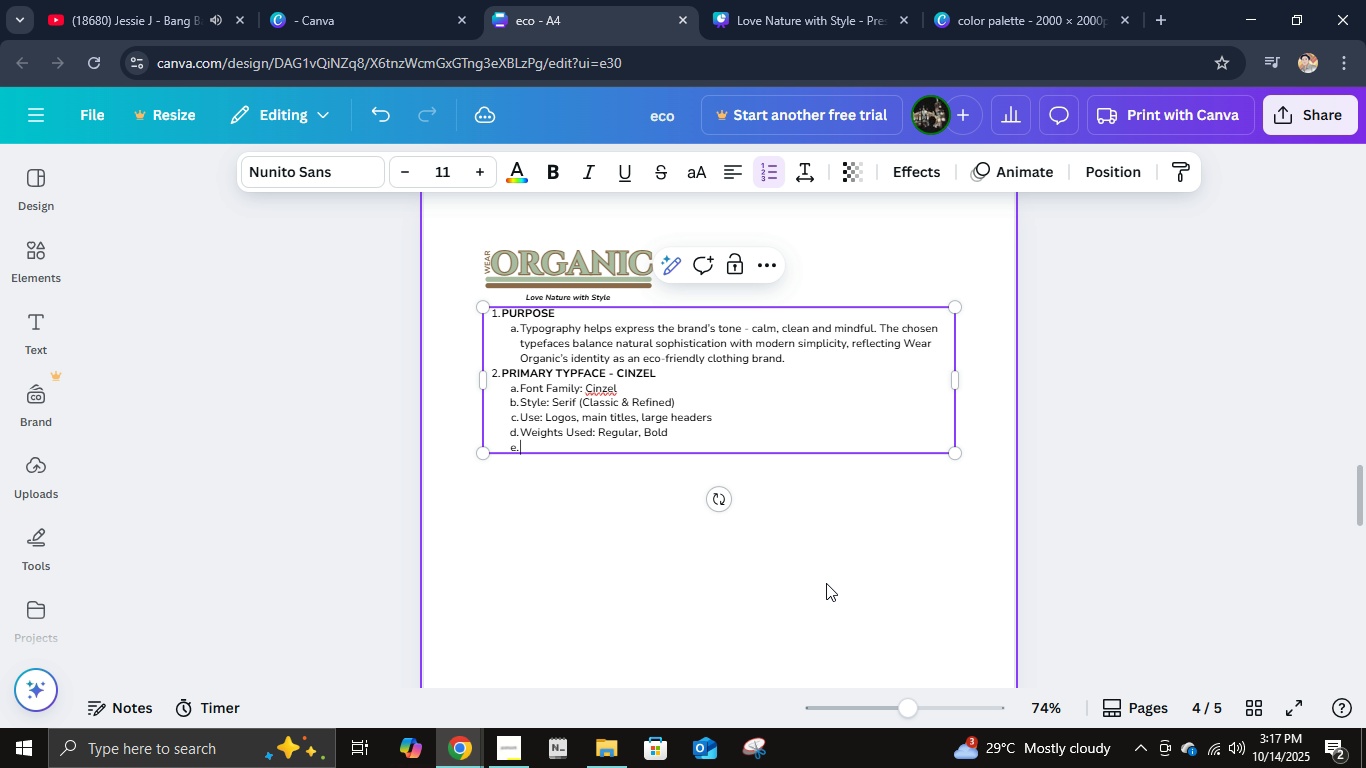 
 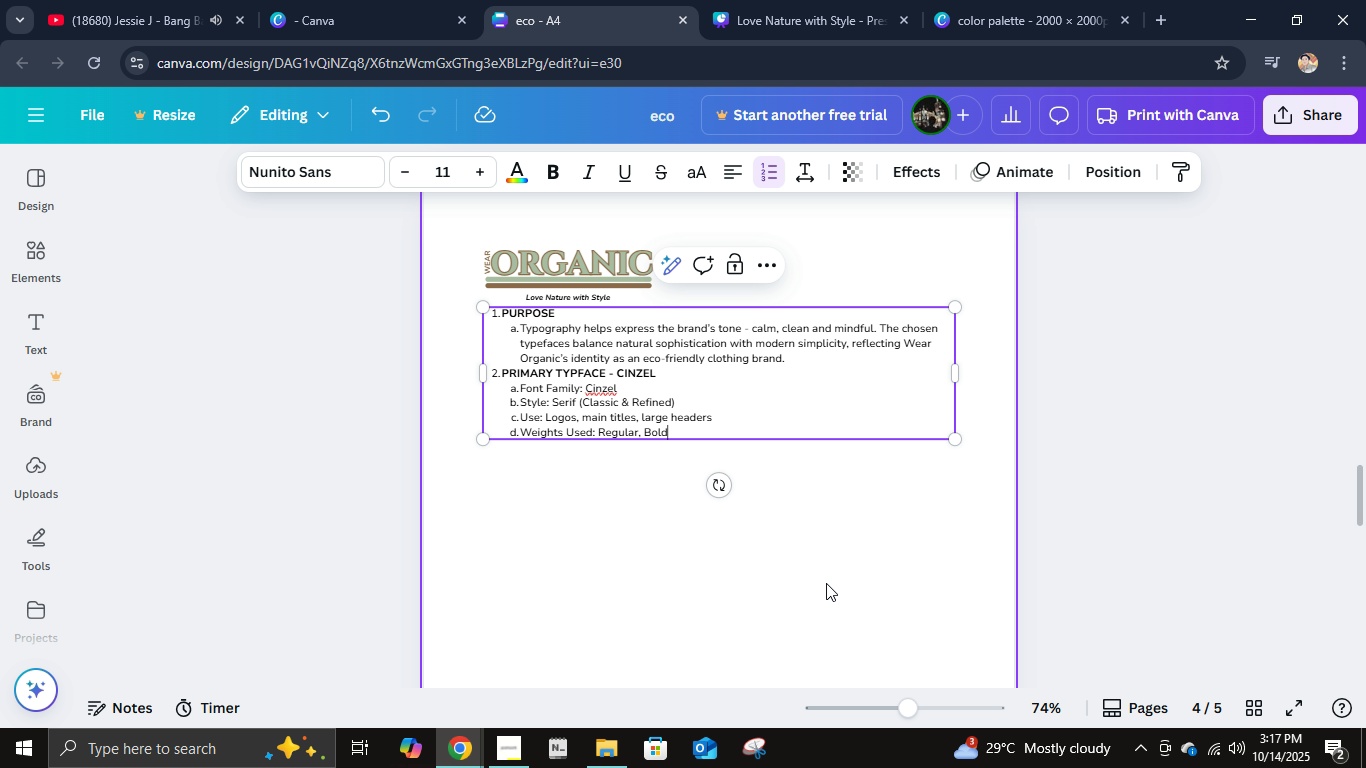 
key(Enter)
 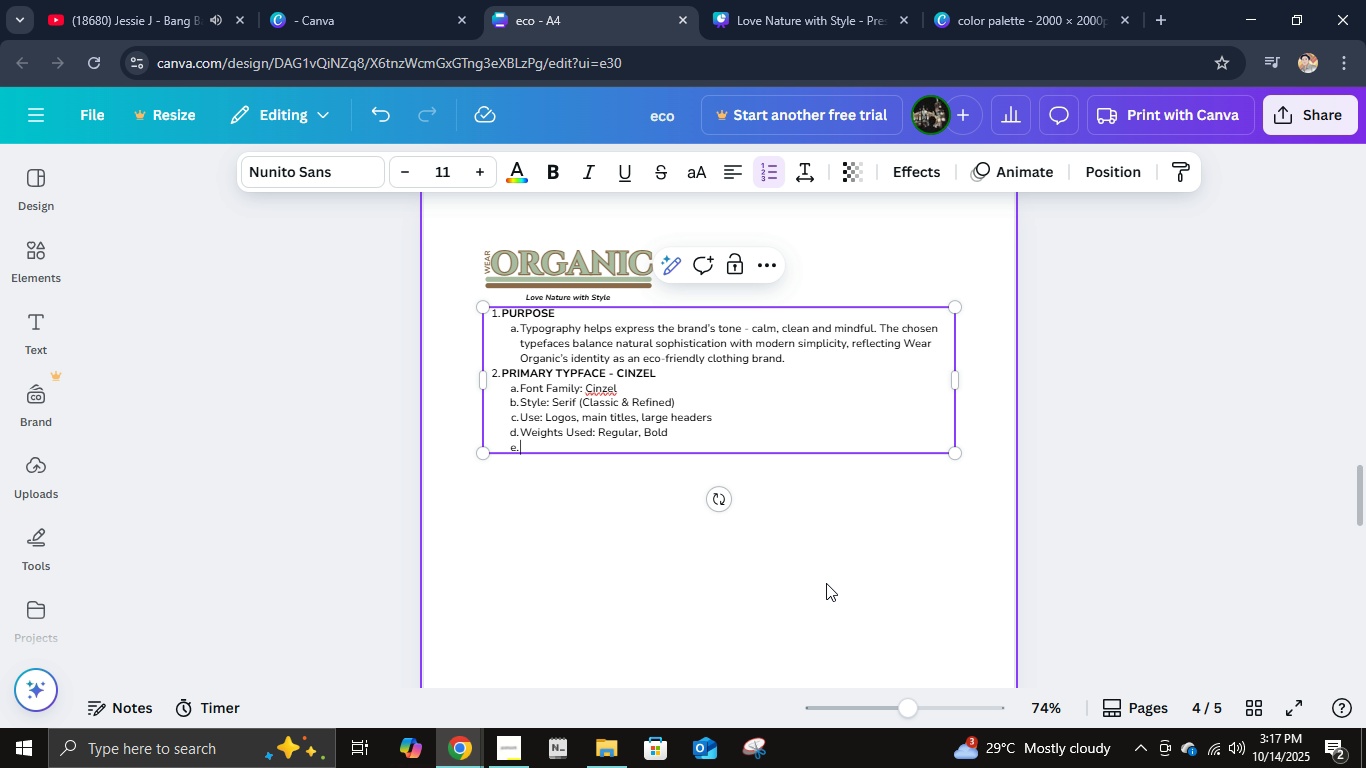 
type(Color Usage )
key(Backspace)
type(: Sage Green )
key(Backspace)
type( (#)
 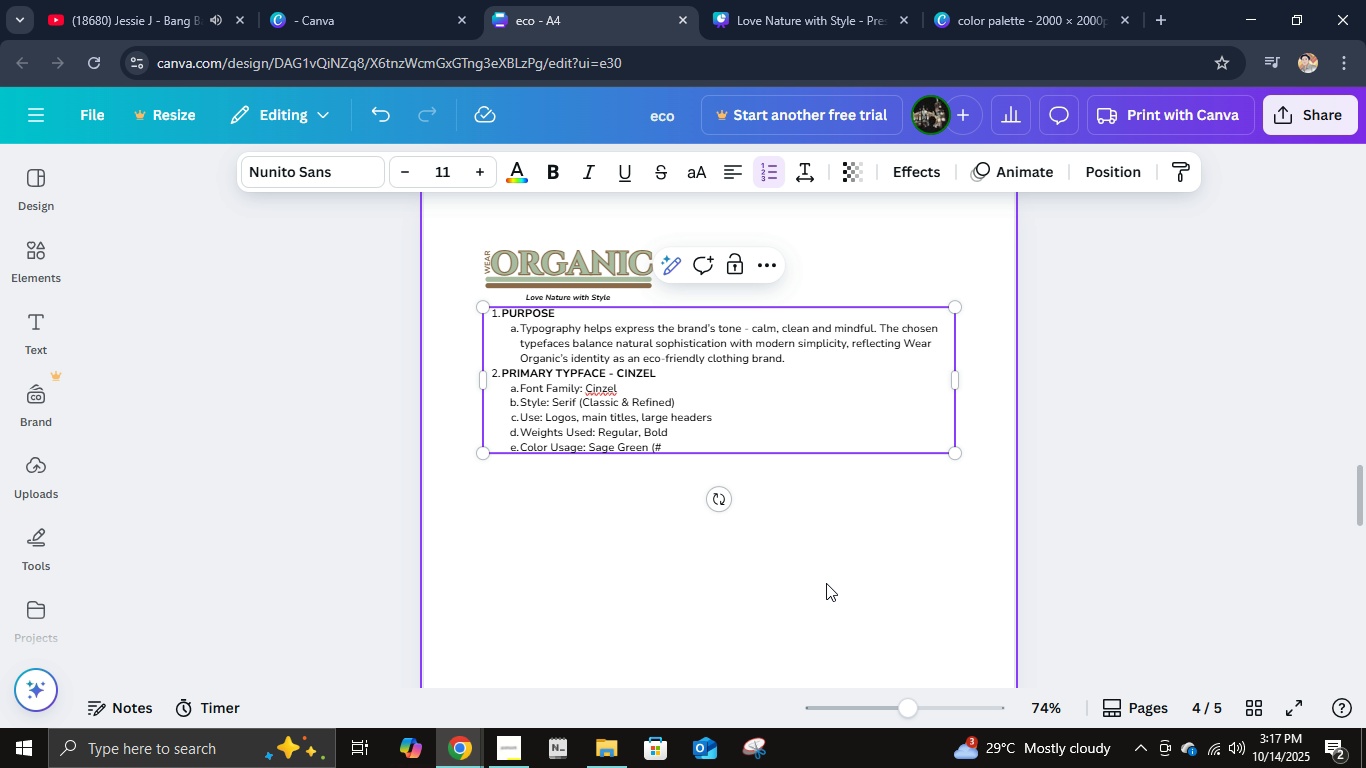 
scroll: coordinate [830, 584], scroll_direction: down, amount: 6.0
 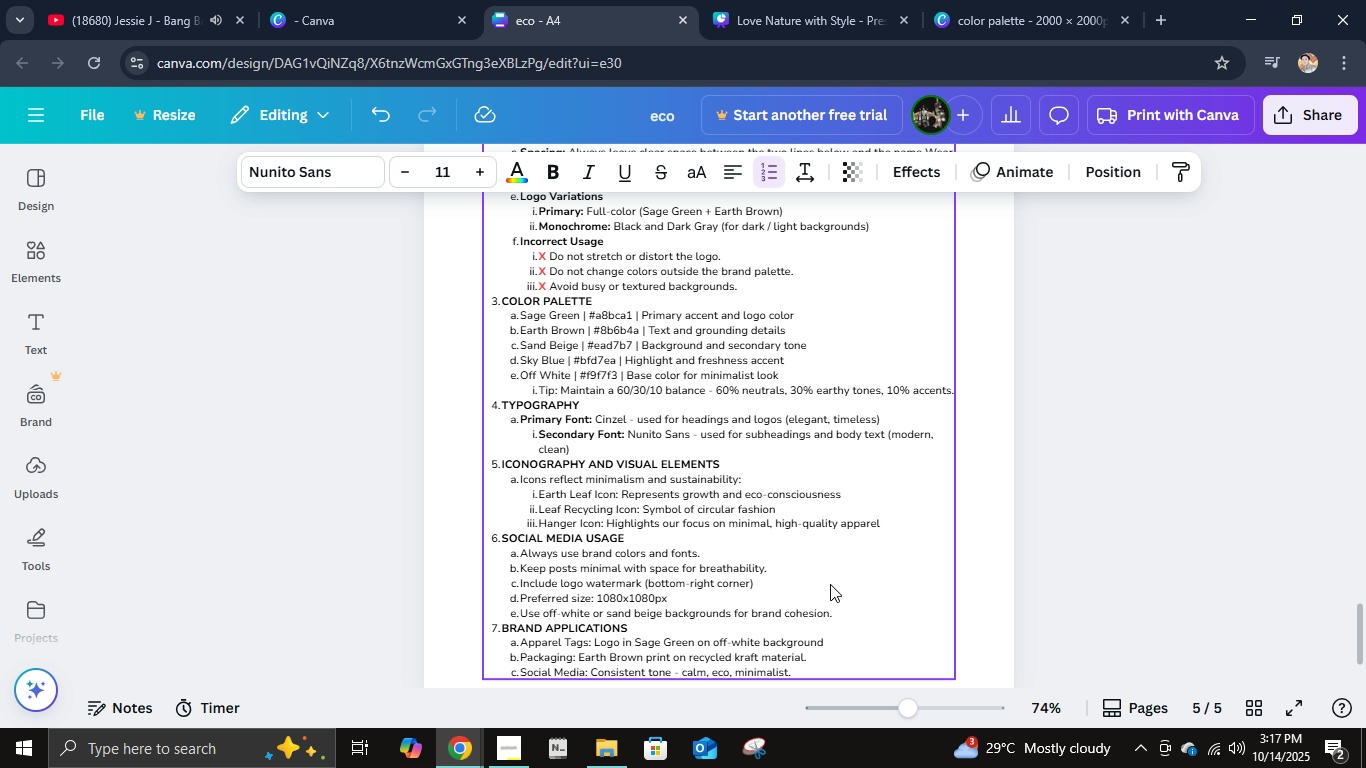 
scroll: coordinate [833, 584], scroll_direction: up, amount: 12.0
 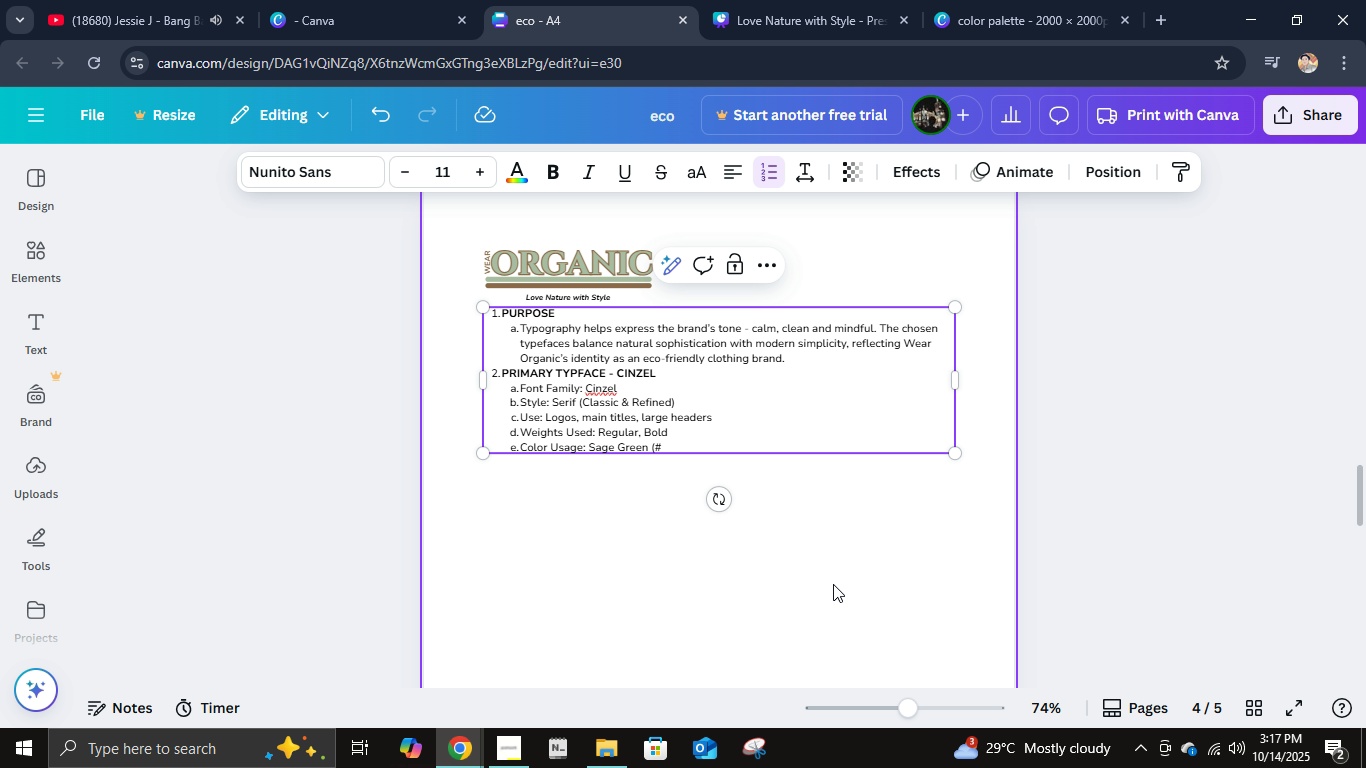 
type(a8bca1) for header )
key(Backspace)
type(s a)
key(Backspace)
type(')
key(Backspace)
key(Backspace)
type(; Earth Brown ou)
key(Backspace)
key(Backspace)
type((#9)
key(Backspace)
type(8b6b4a) outline))
 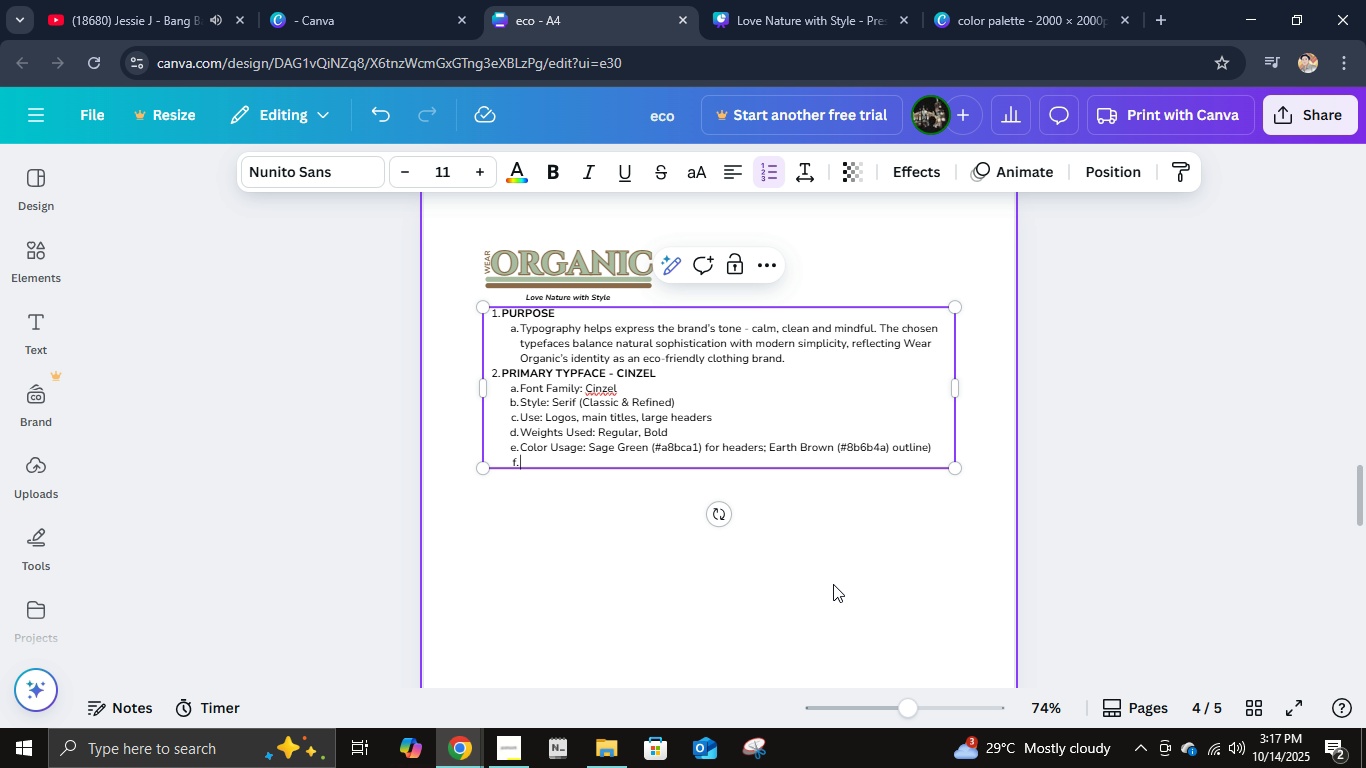 
 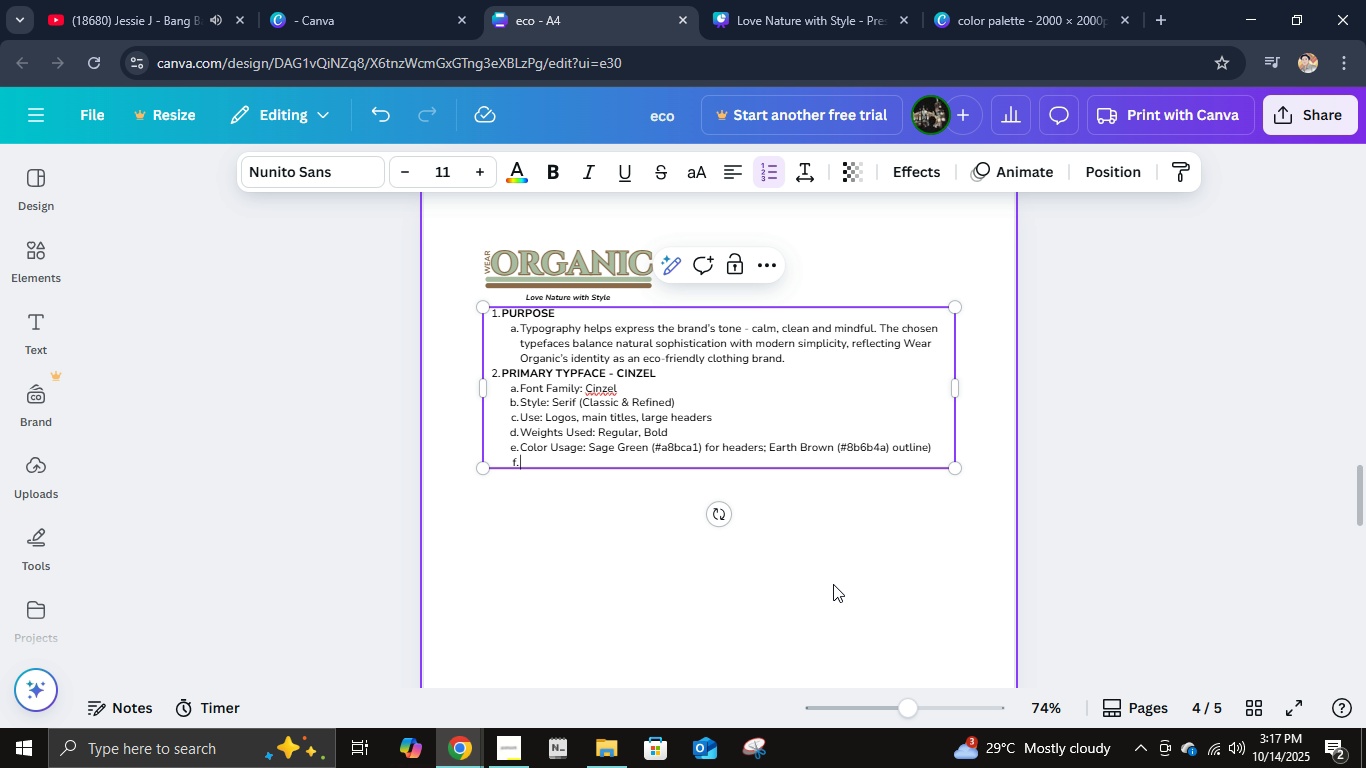 
key(Enter)
 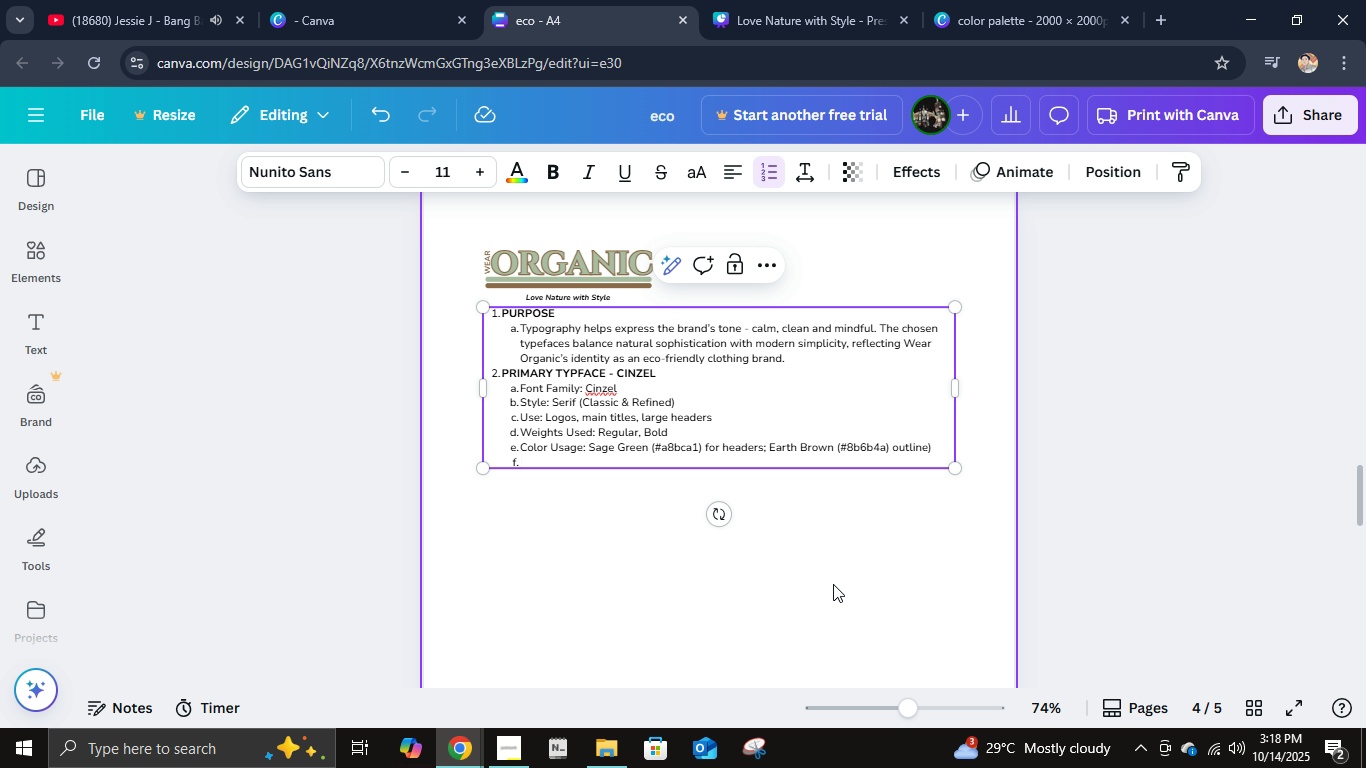 
key(Enter)
 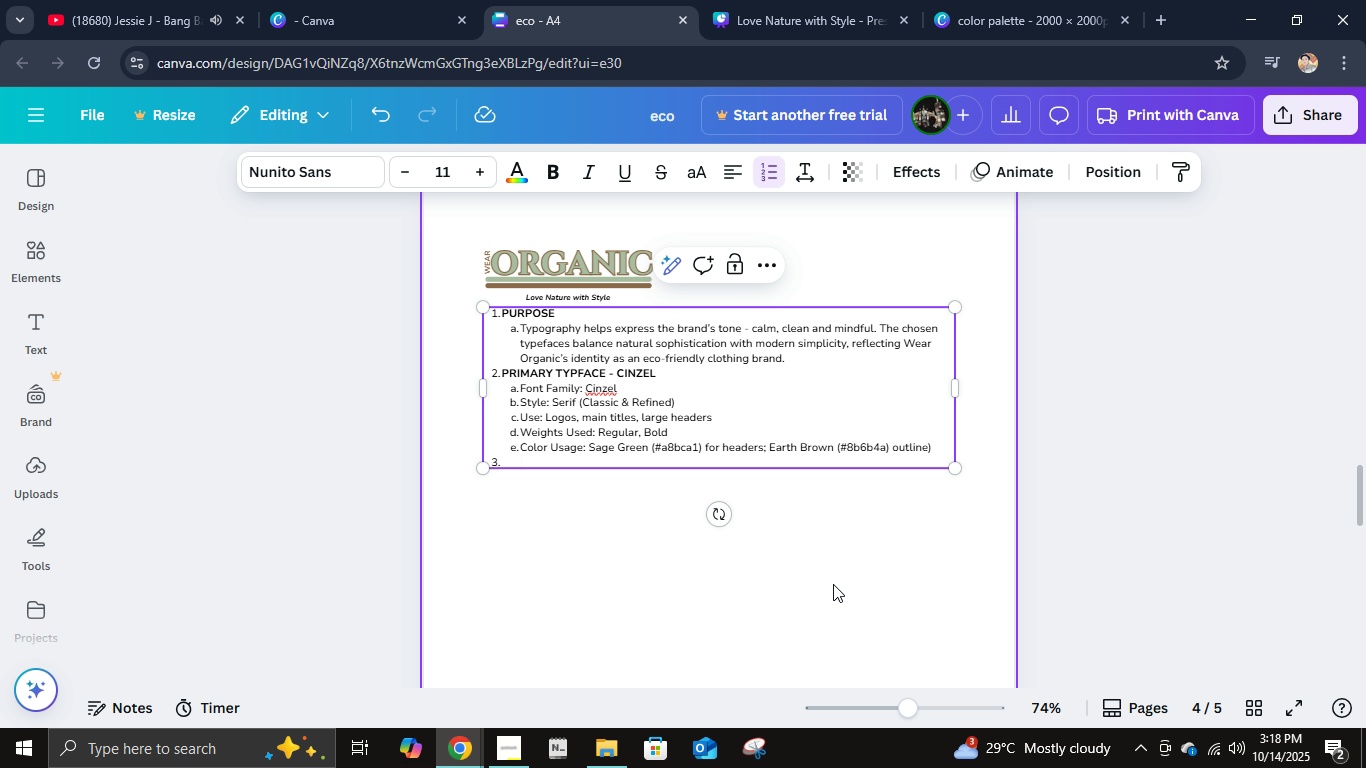 
key(Control+ControlLeft)
 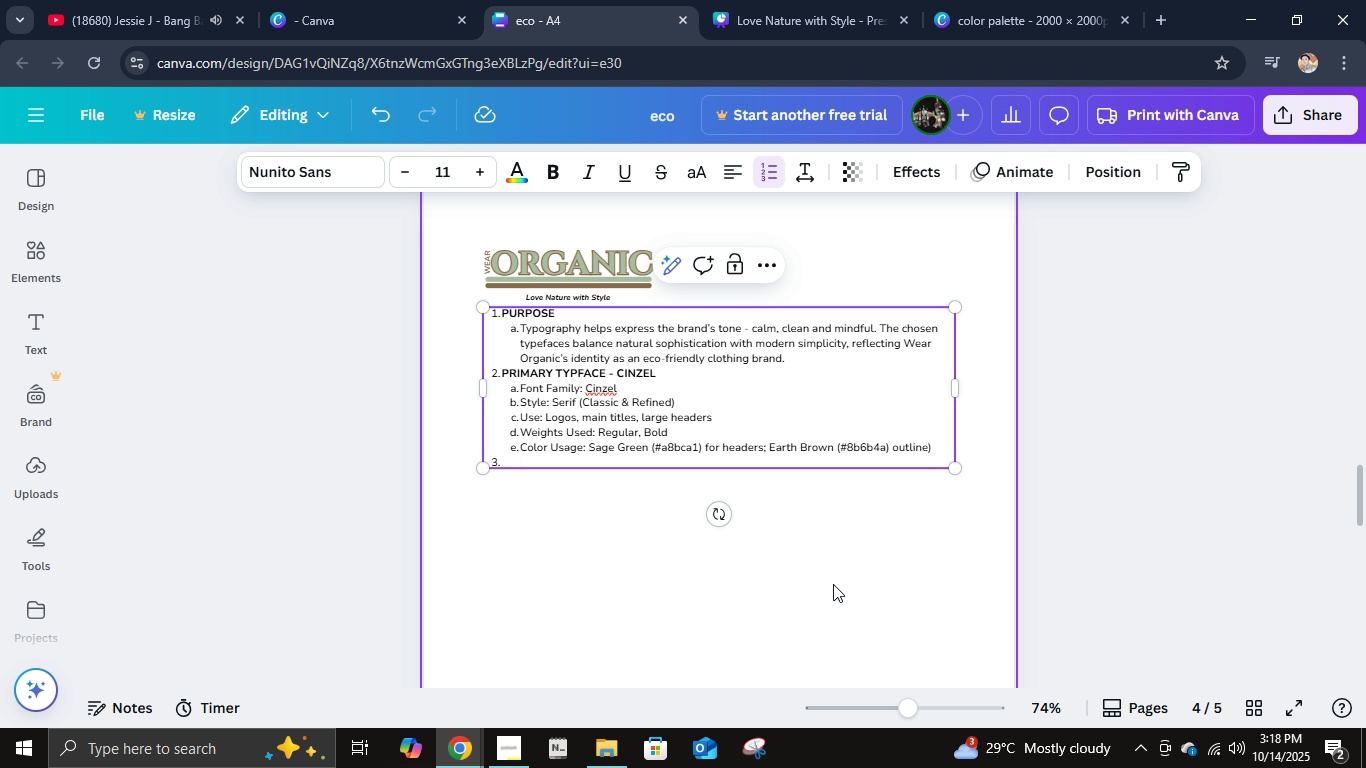 
key(Control+B)
 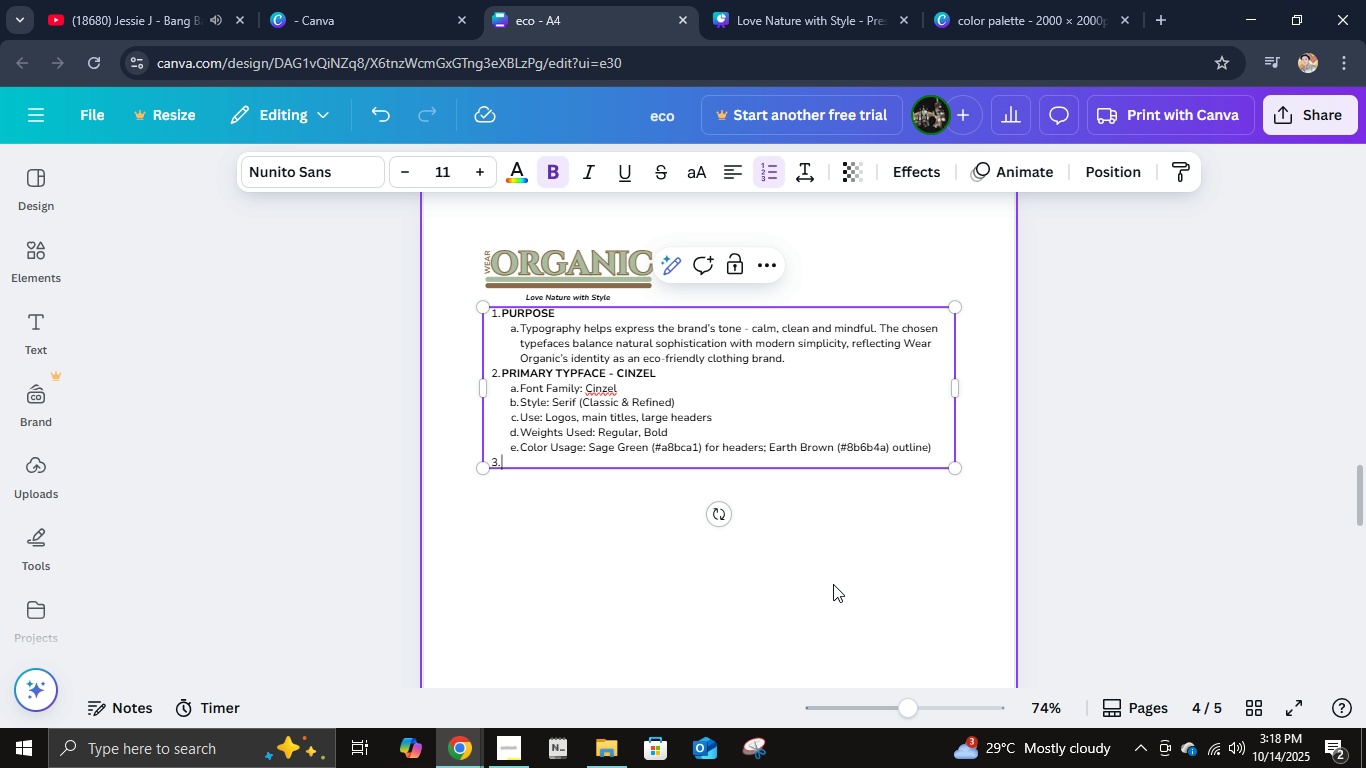 
type(SECONDARY TYPEFACE)
 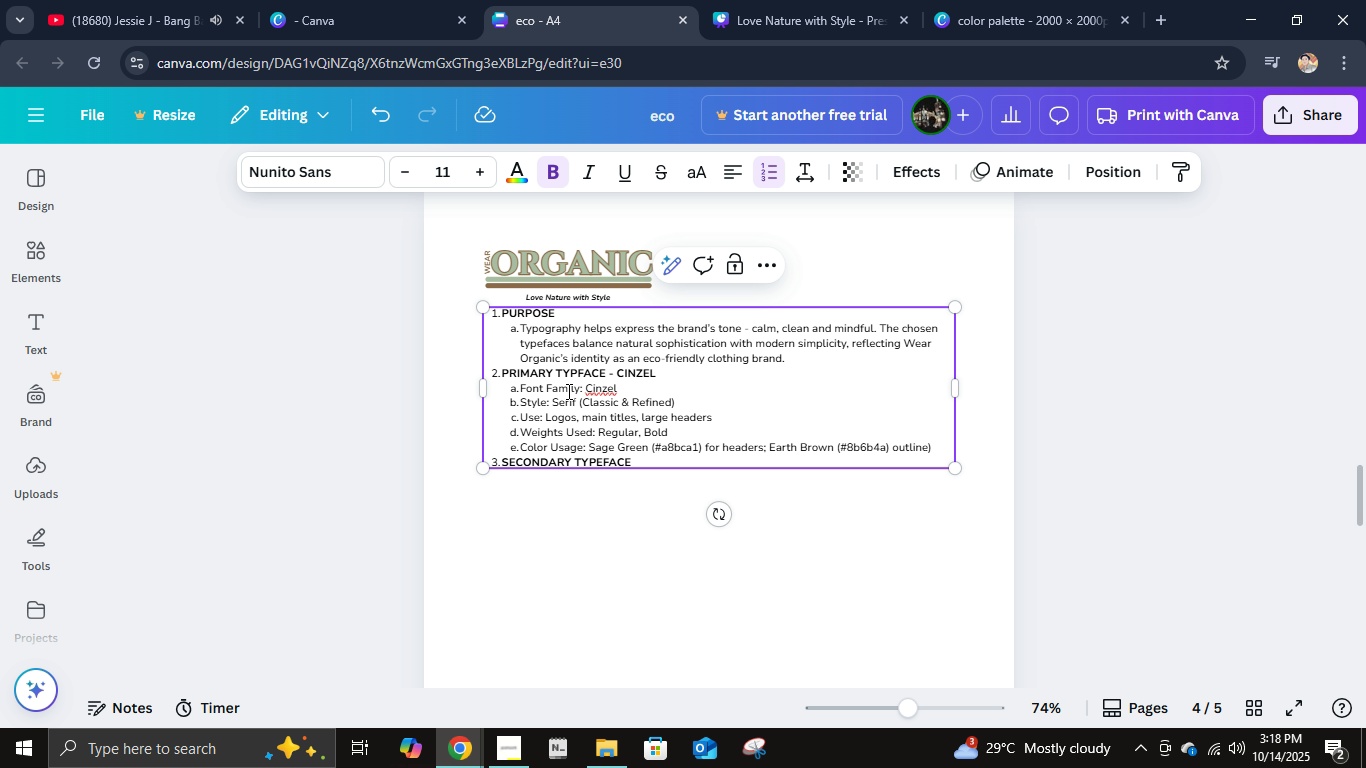 
left_click([574, 376])
 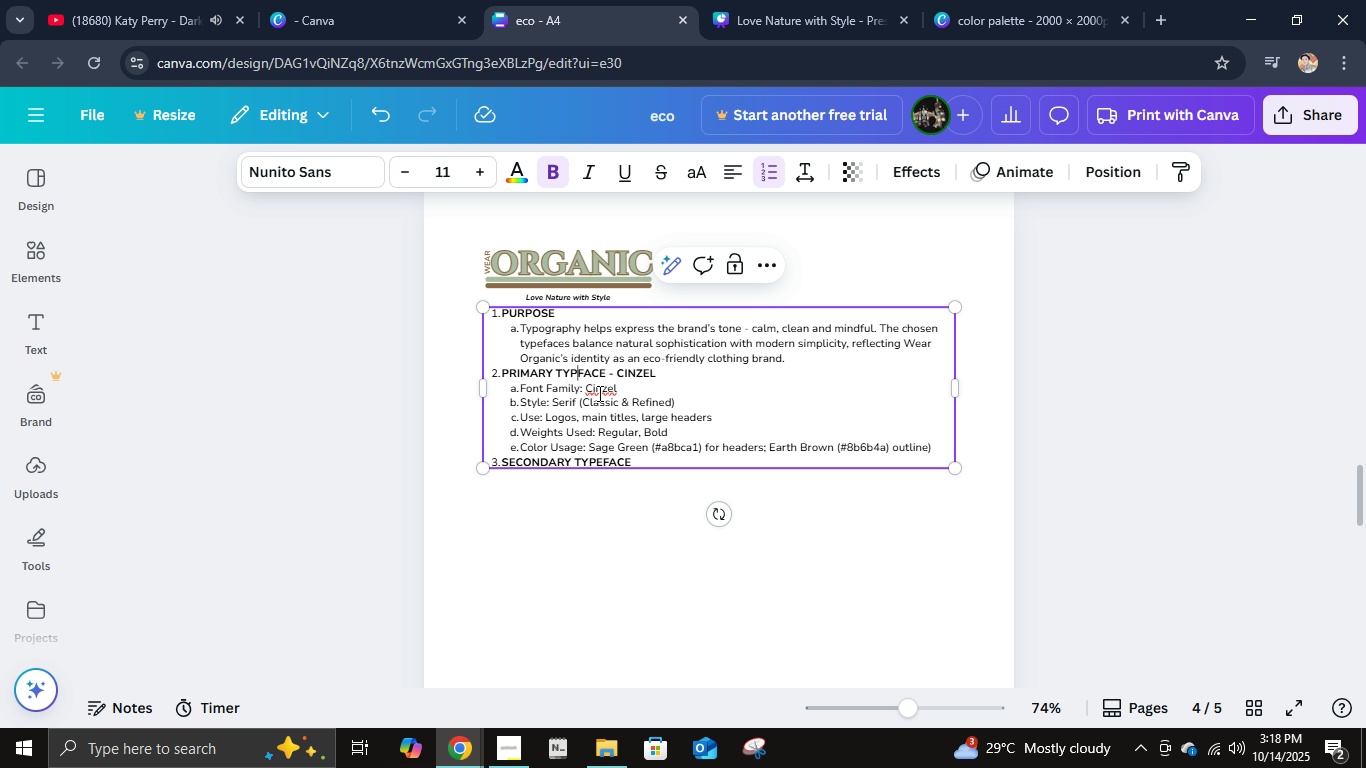 
key(E)
 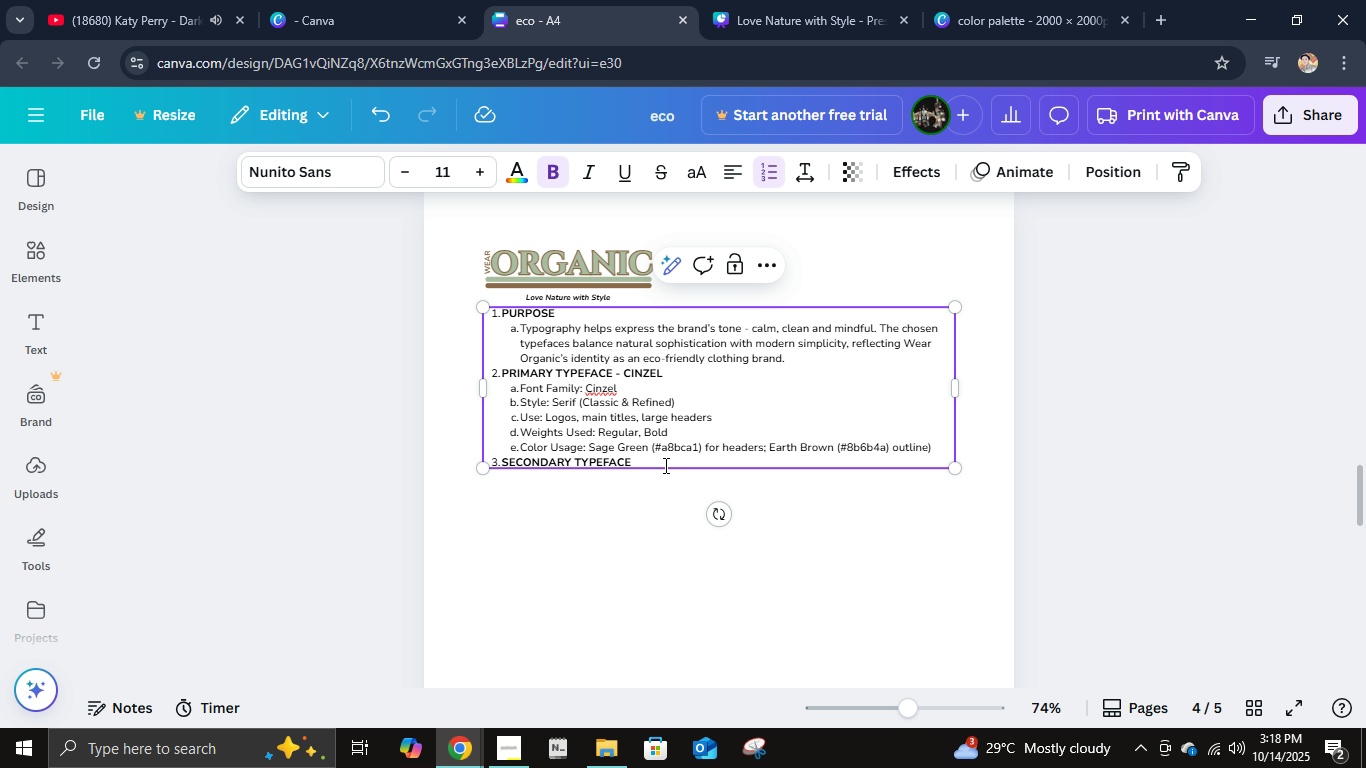 
left_click([664, 465])
 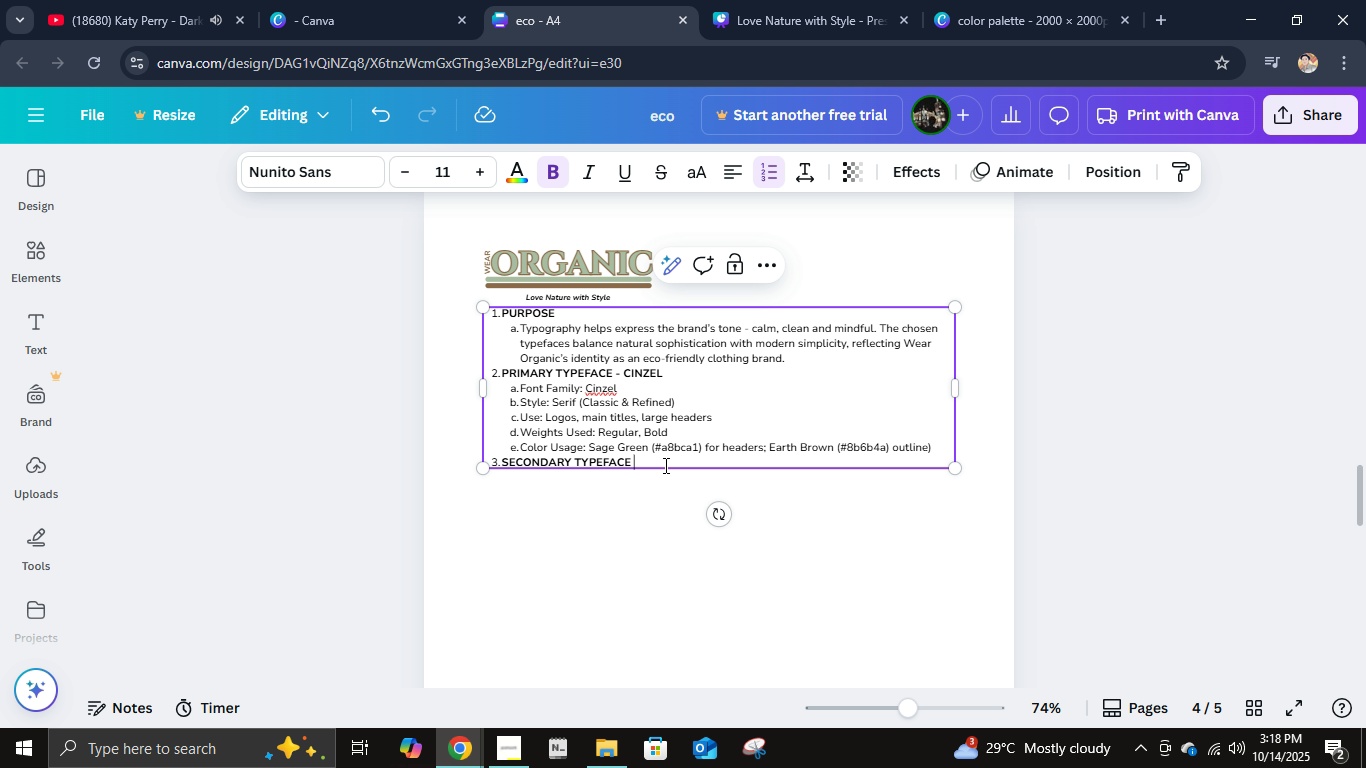 
type( - NINU)
key(Backspace)
key(Backspace)
key(Backspace)
type(UNITO SANS)
 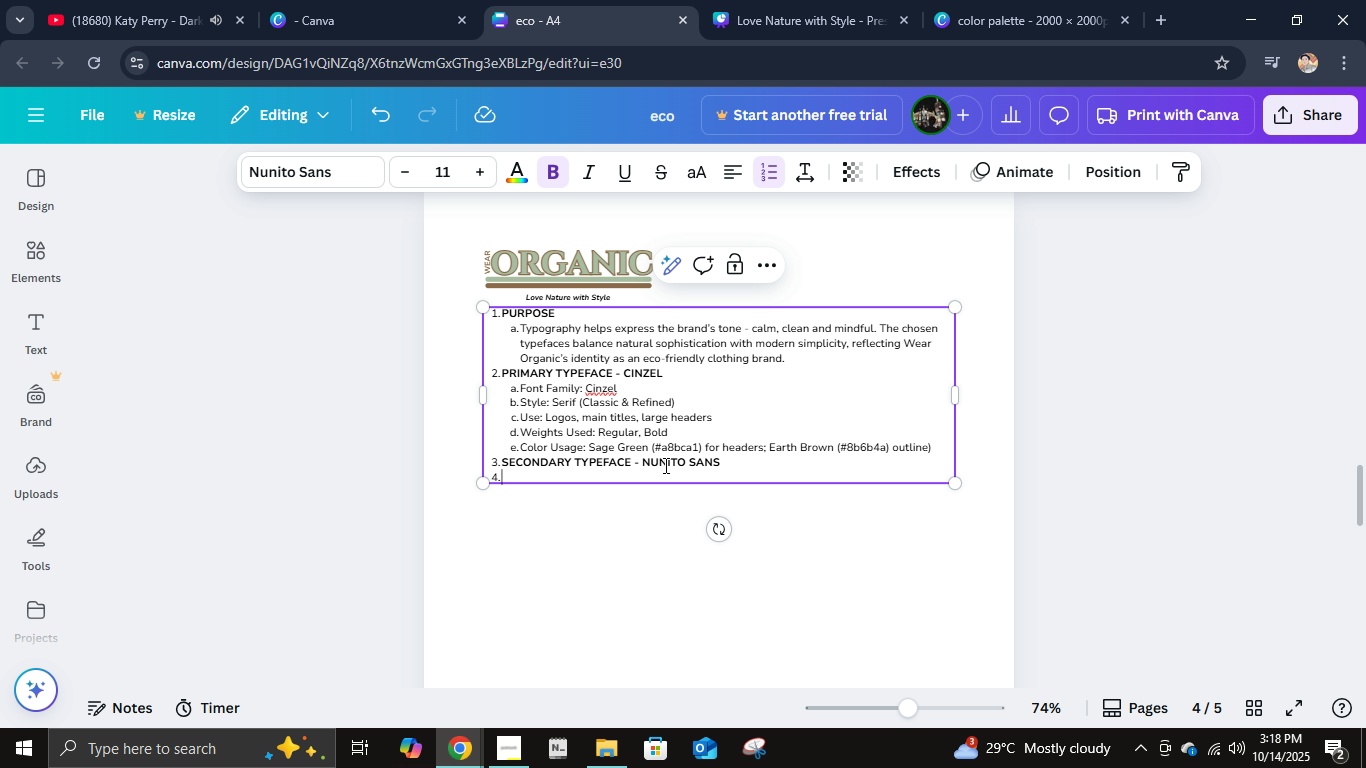 
key(Enter)
 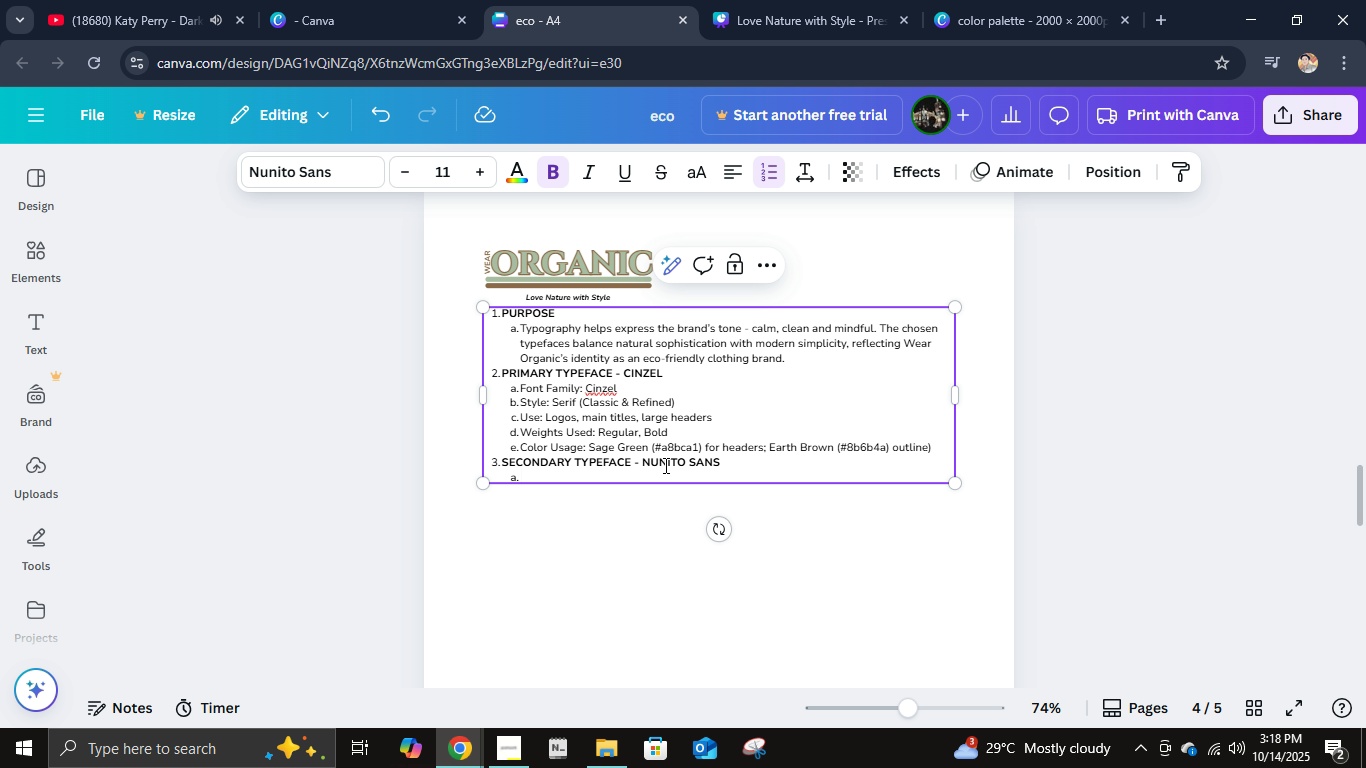 
key(Tab)
 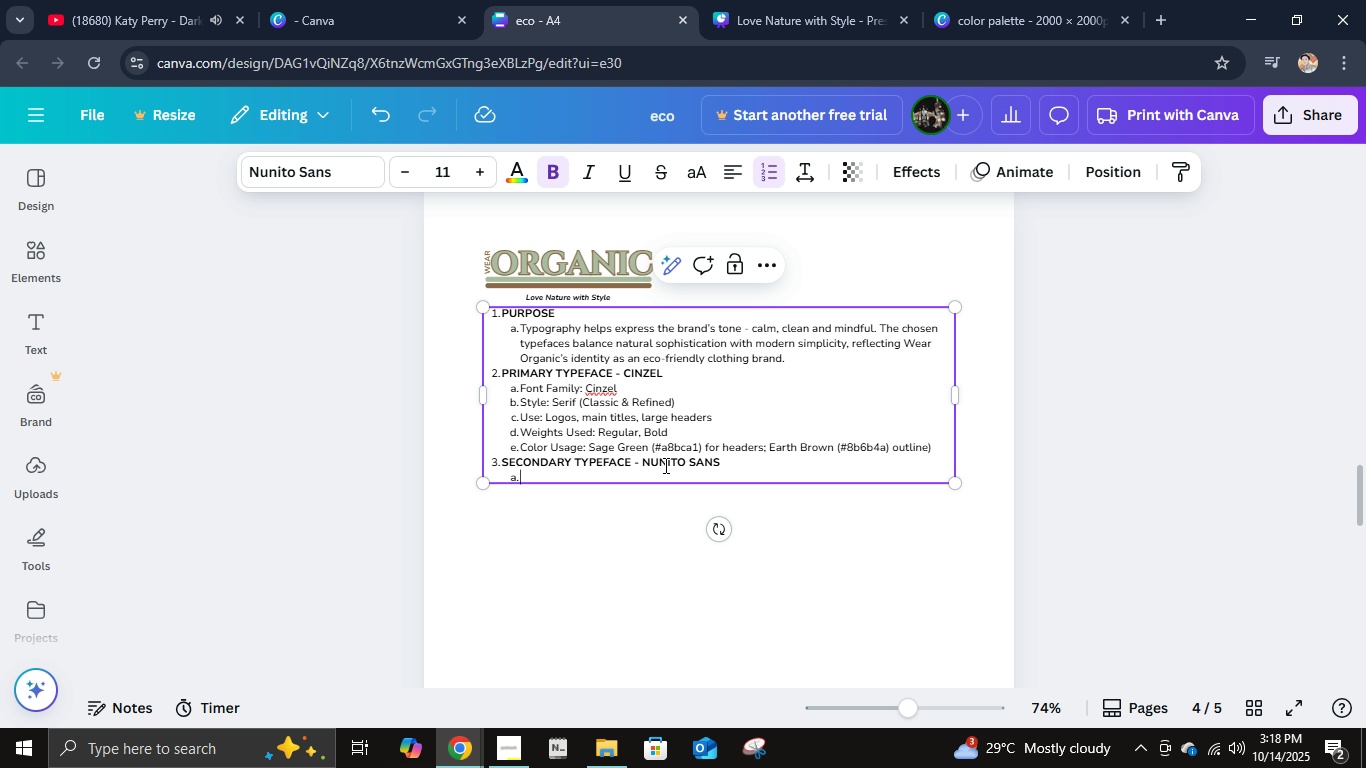 
key(Control+ControlLeft)
 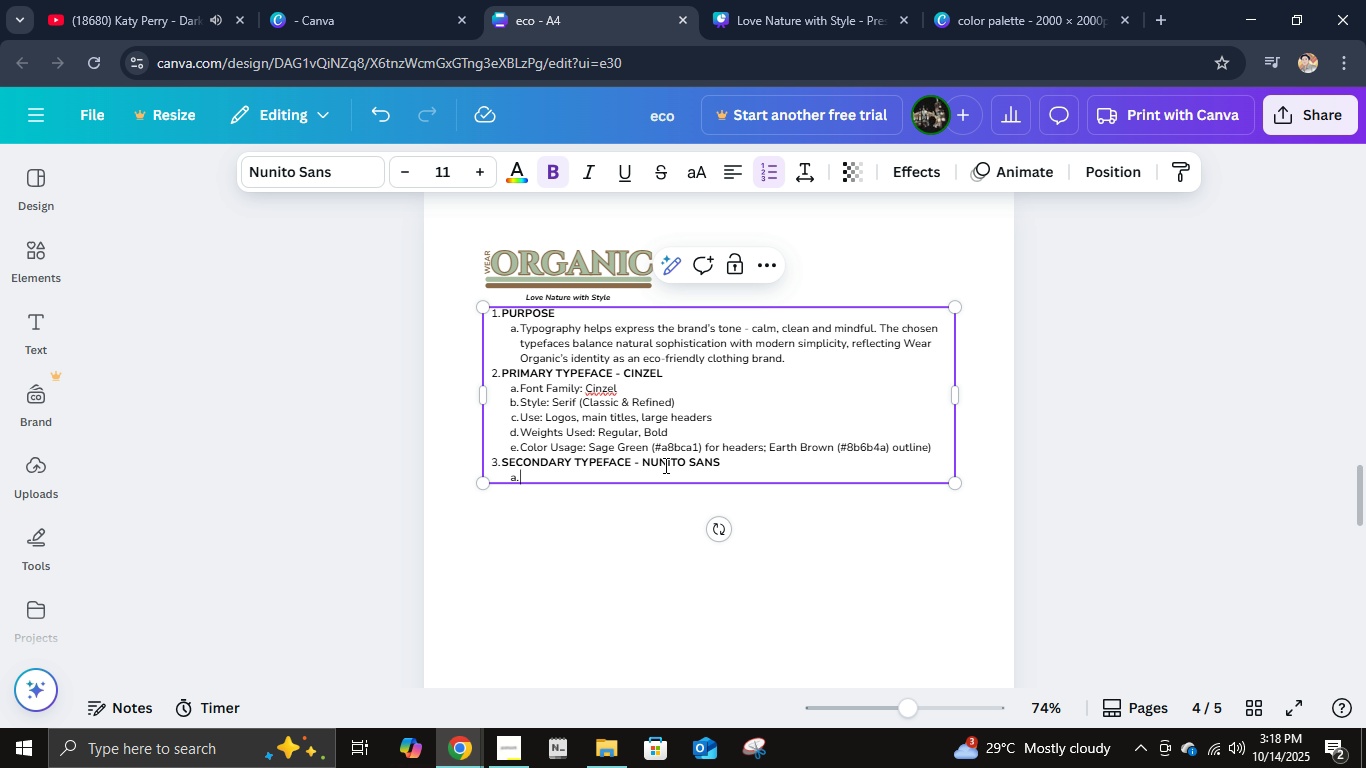 
key(Control+B)
 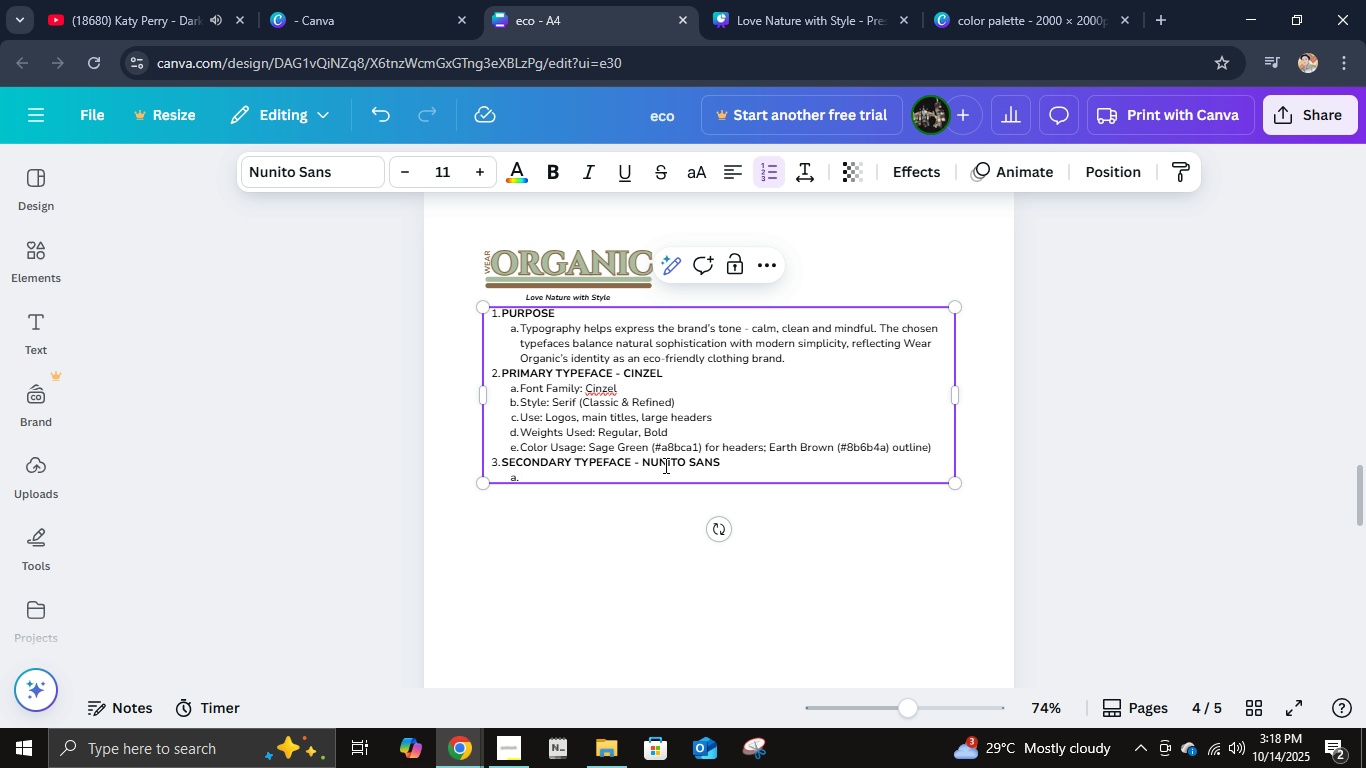 
hold_key(key=ShiftLeft, duration=0.37)
 